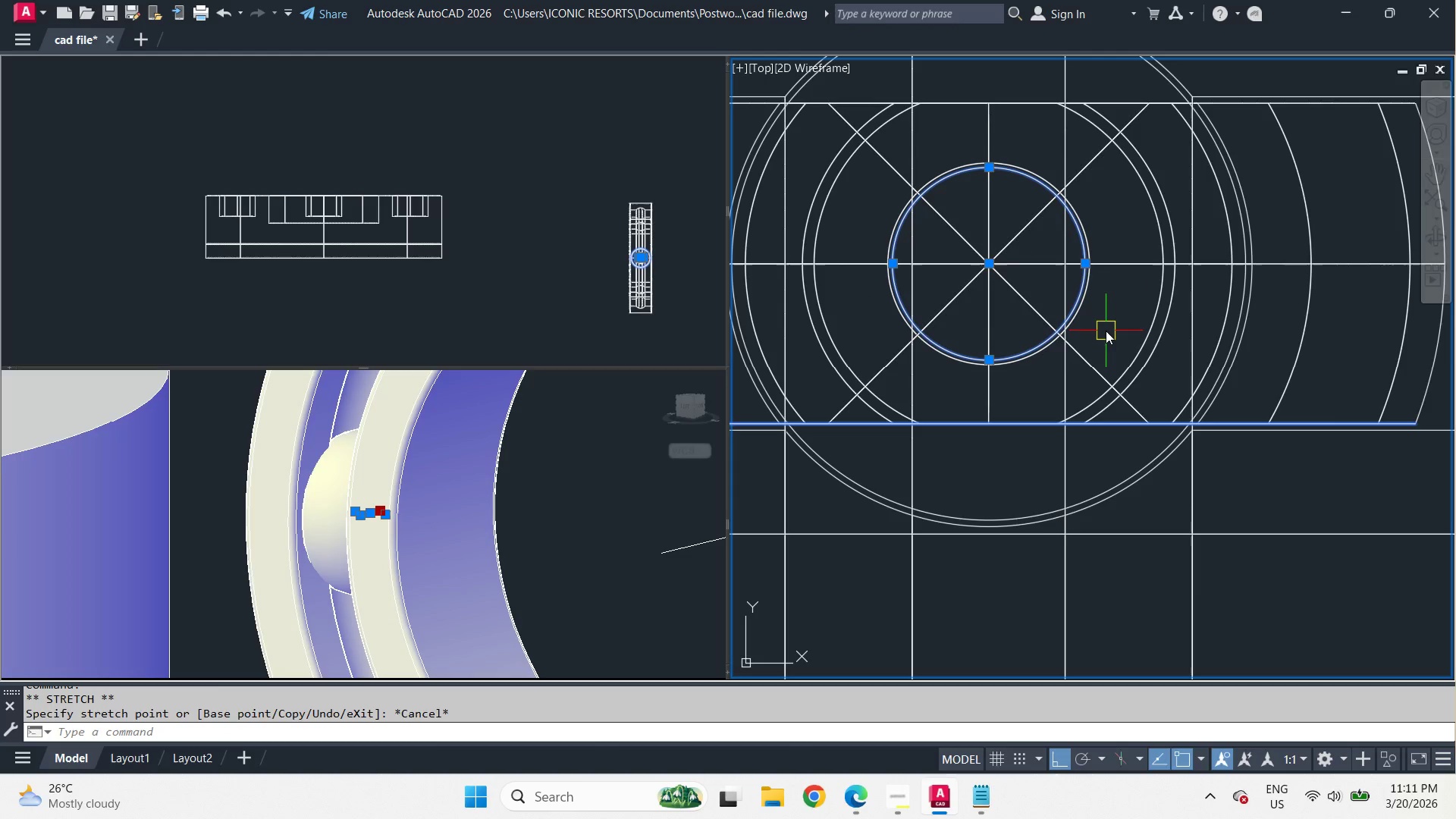 
scroll: coordinate [996, 274], scroll_direction: down, amount: 2.0
 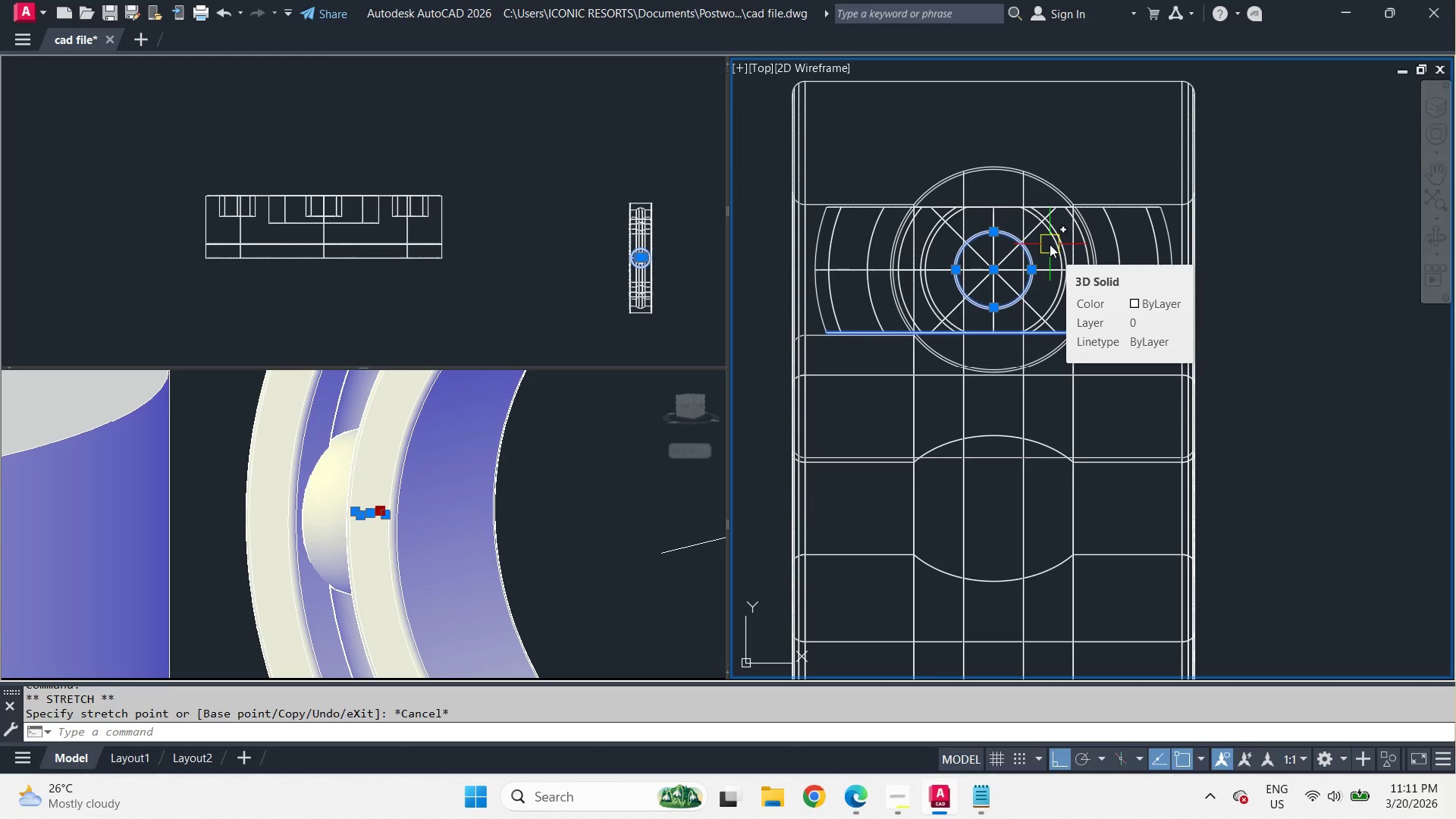 
wait(11.03)
 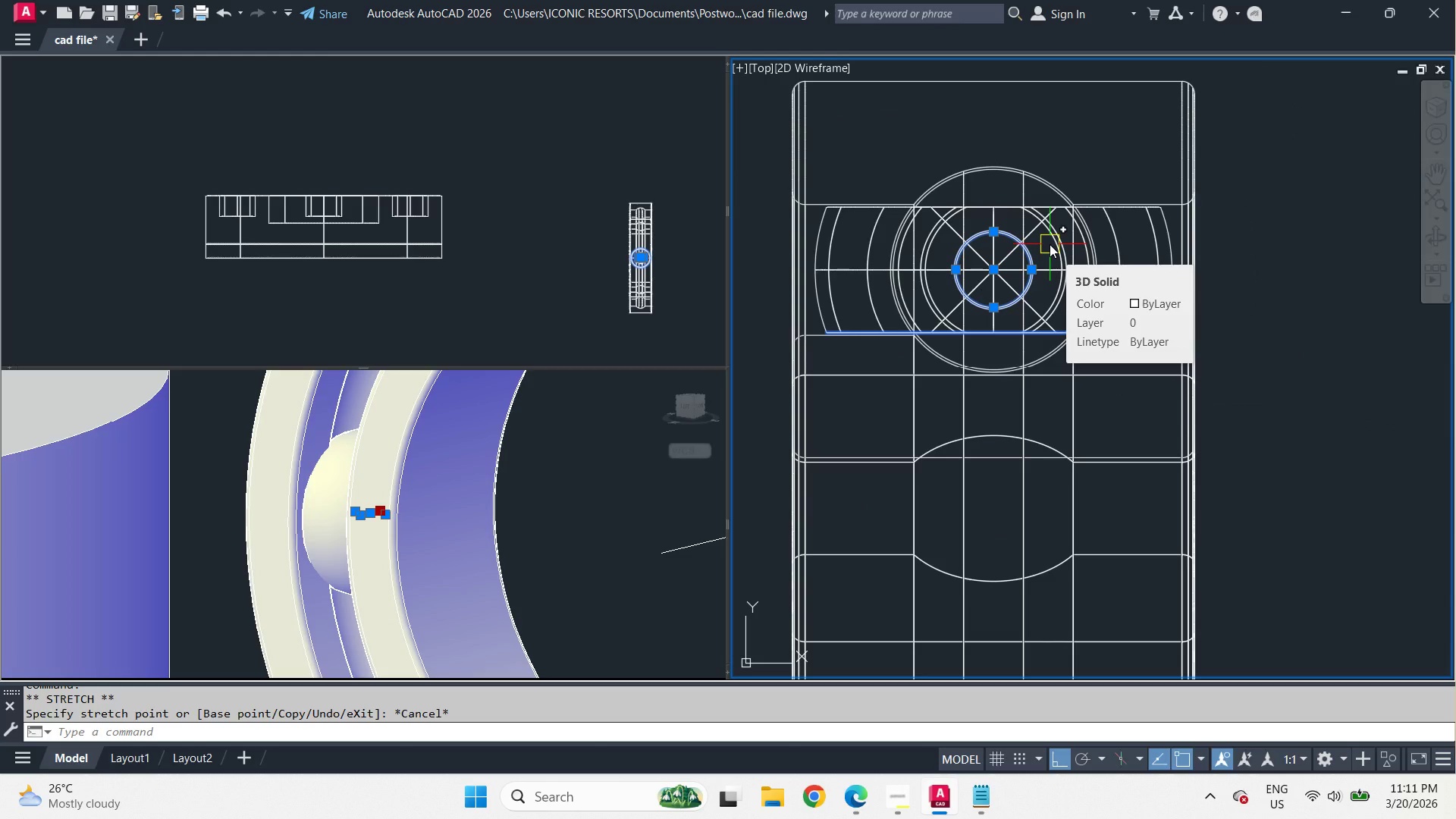 
type(rev)
 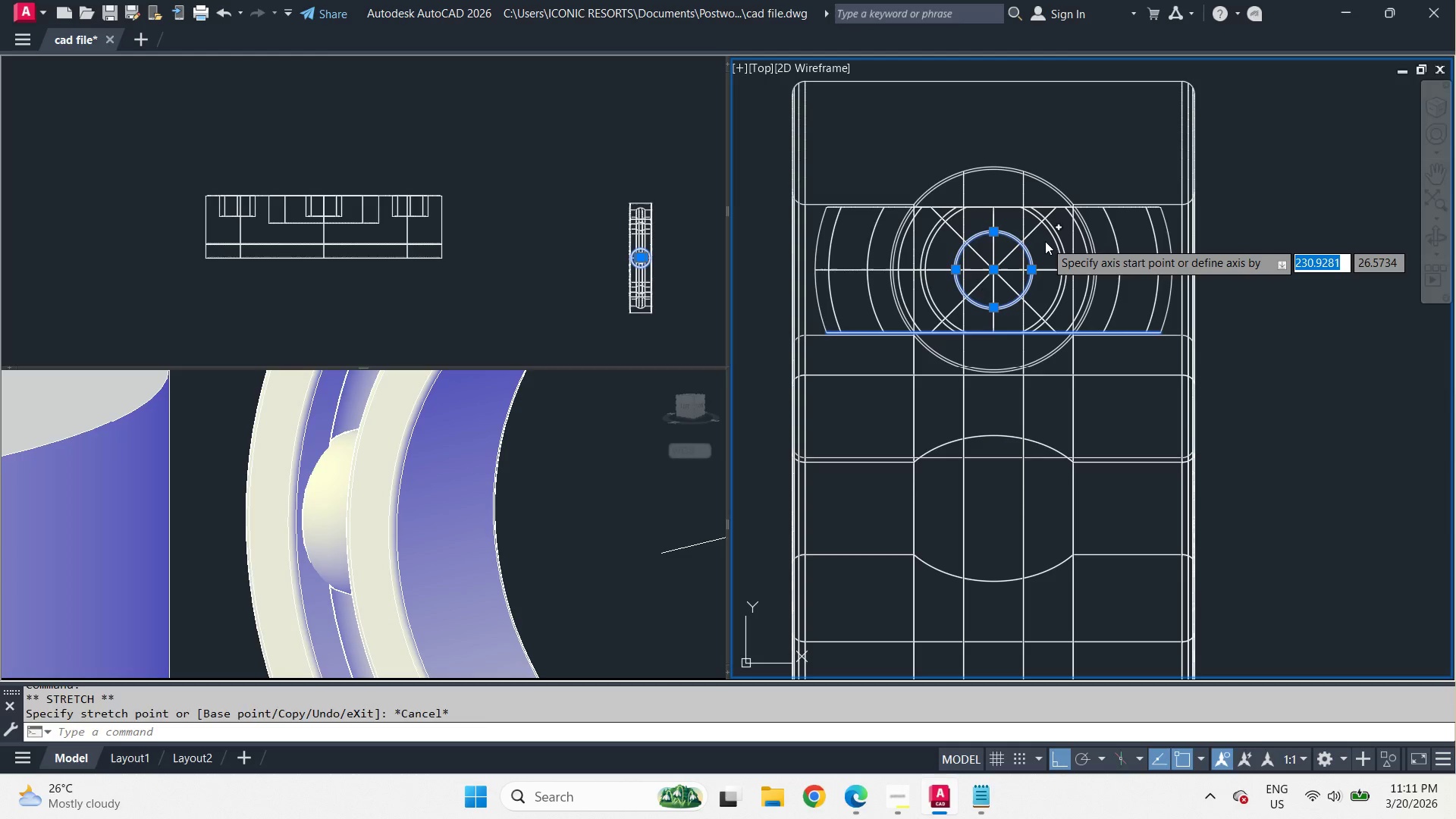 
hold_key(key=Space, duration=7.12)
 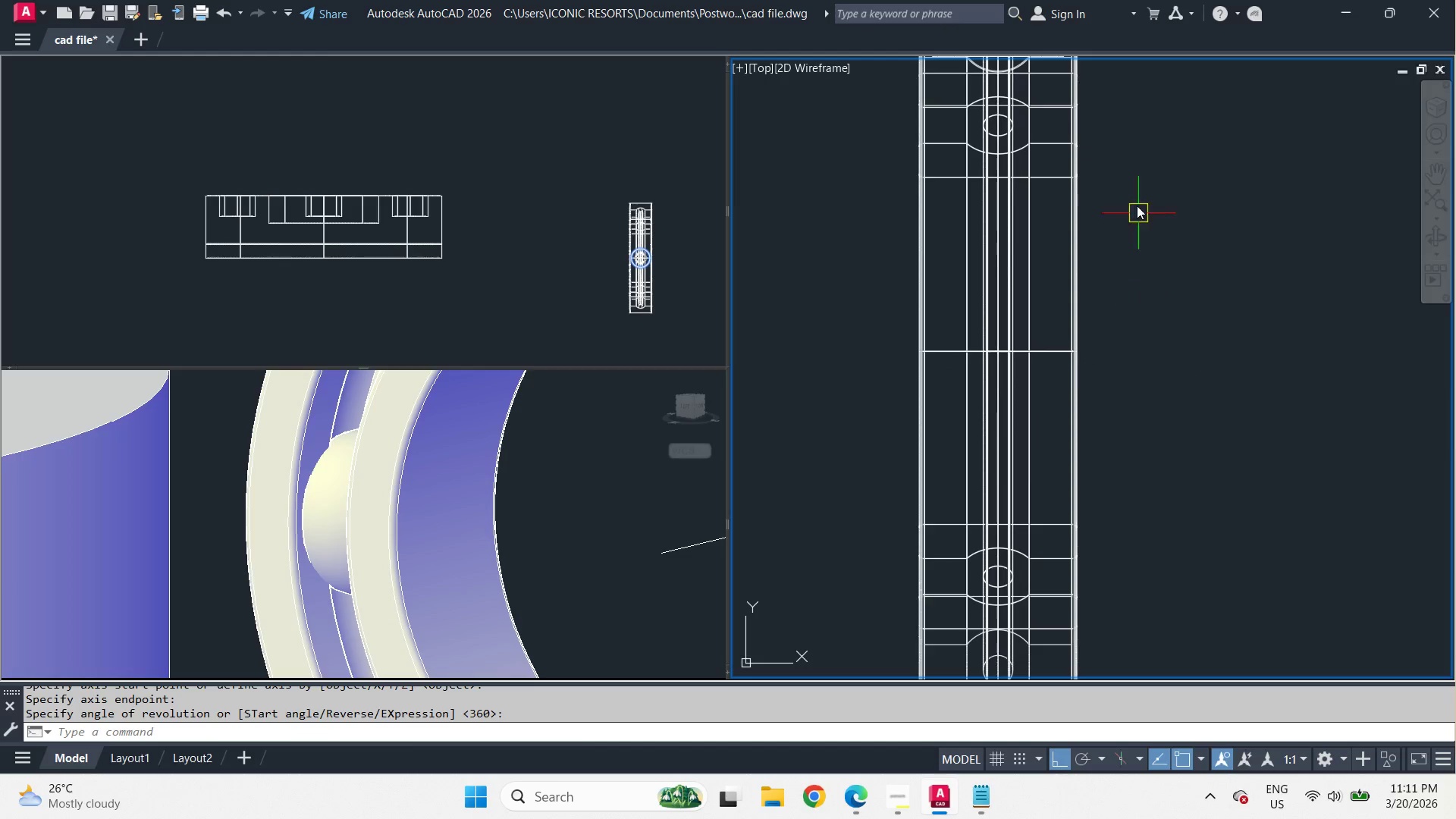 
scroll: coordinate [1012, 129], scroll_direction: down, amount: 3.0
 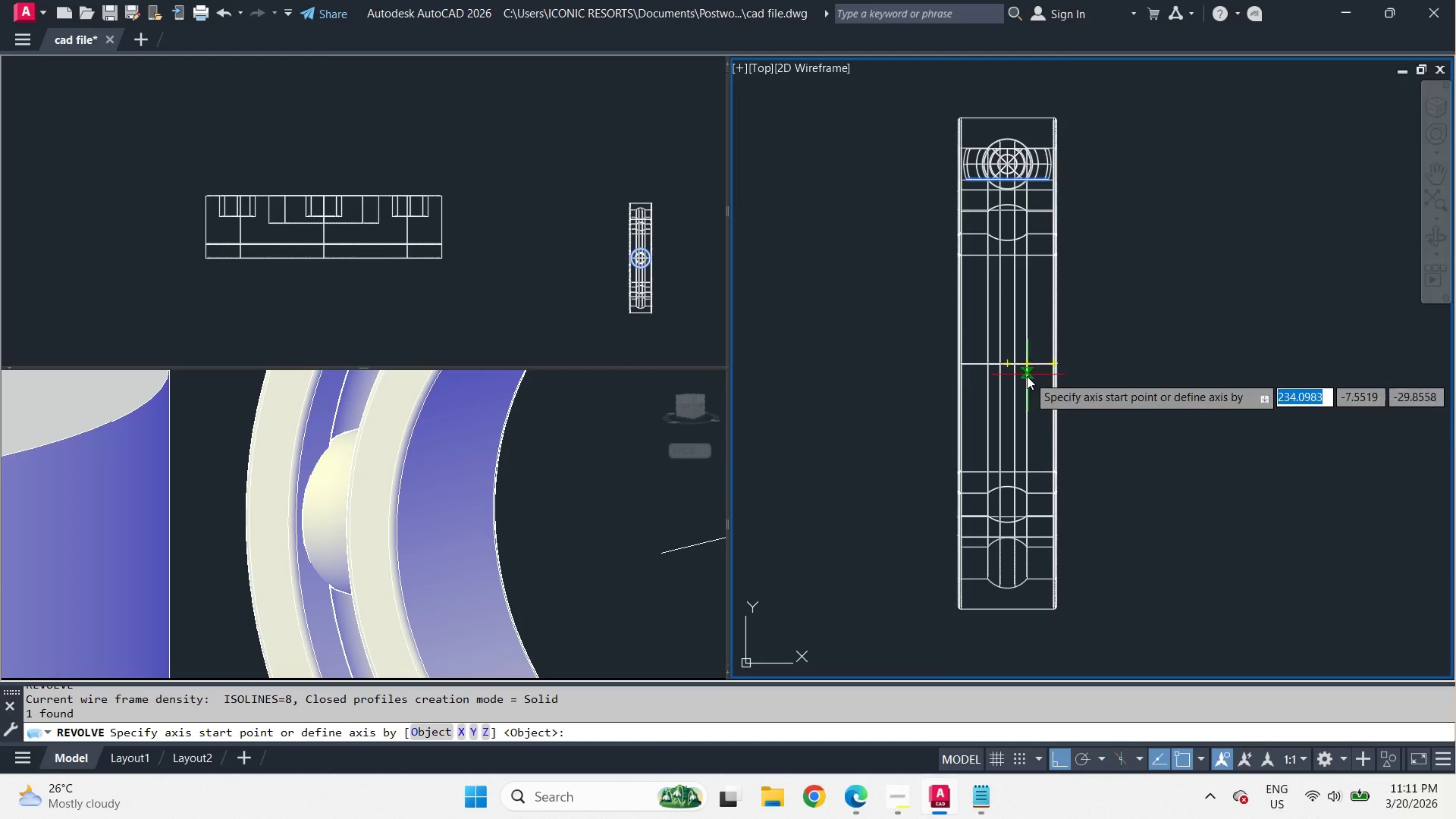 
scroll: coordinate [1022, 386], scroll_direction: up, amount: 1.0
 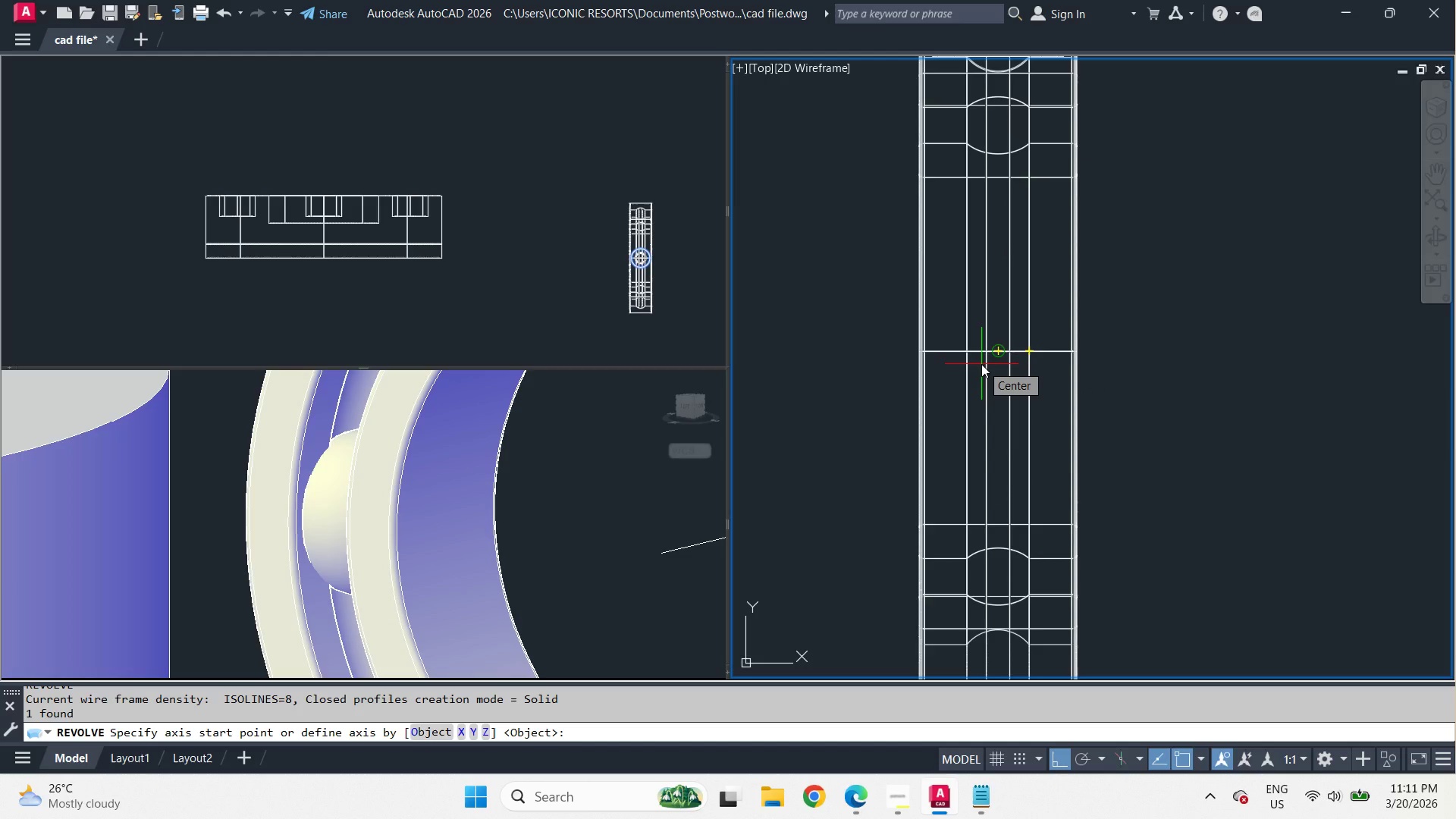 
left_click([981, 364])
 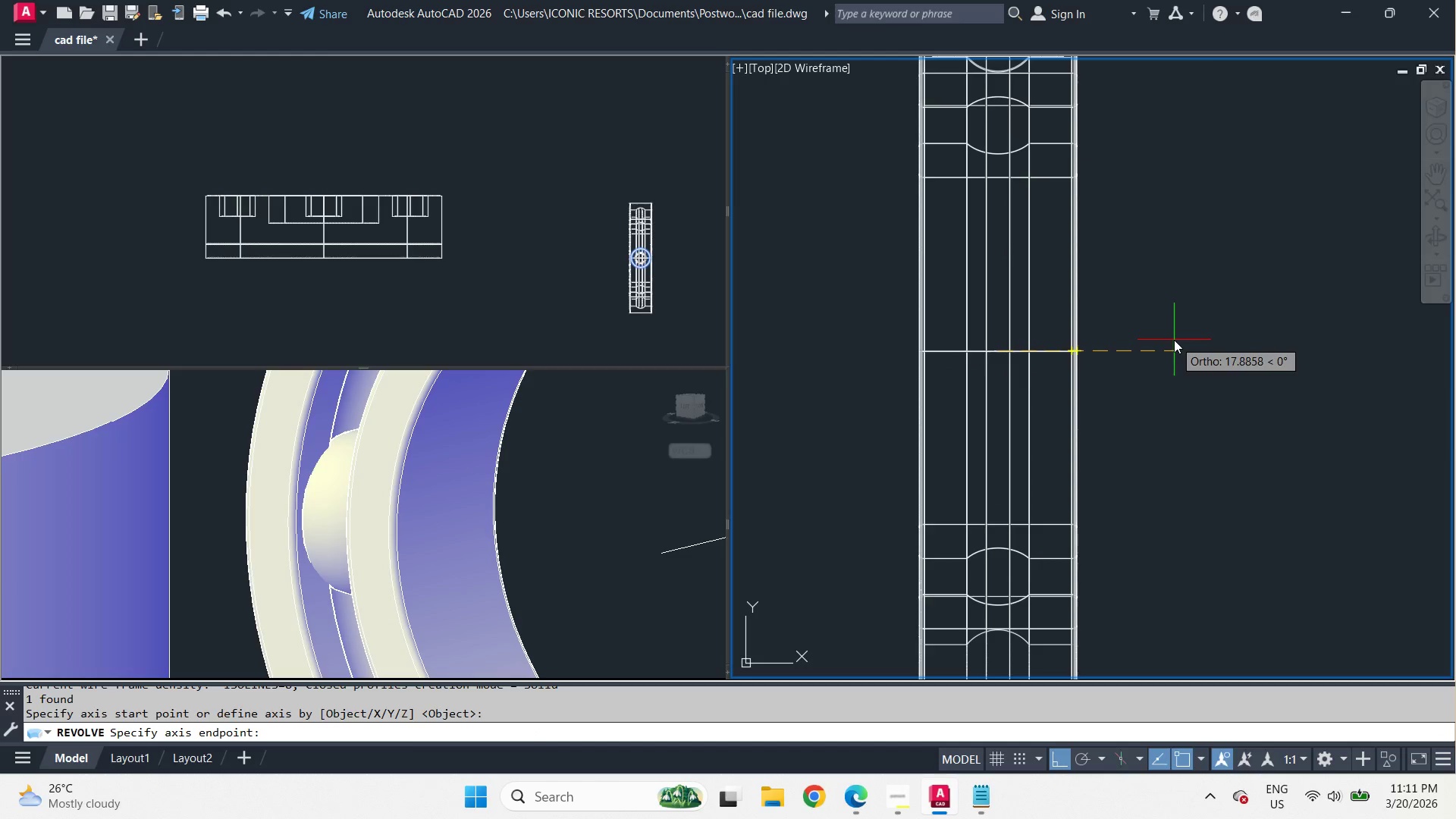 
left_click([1175, 340])
 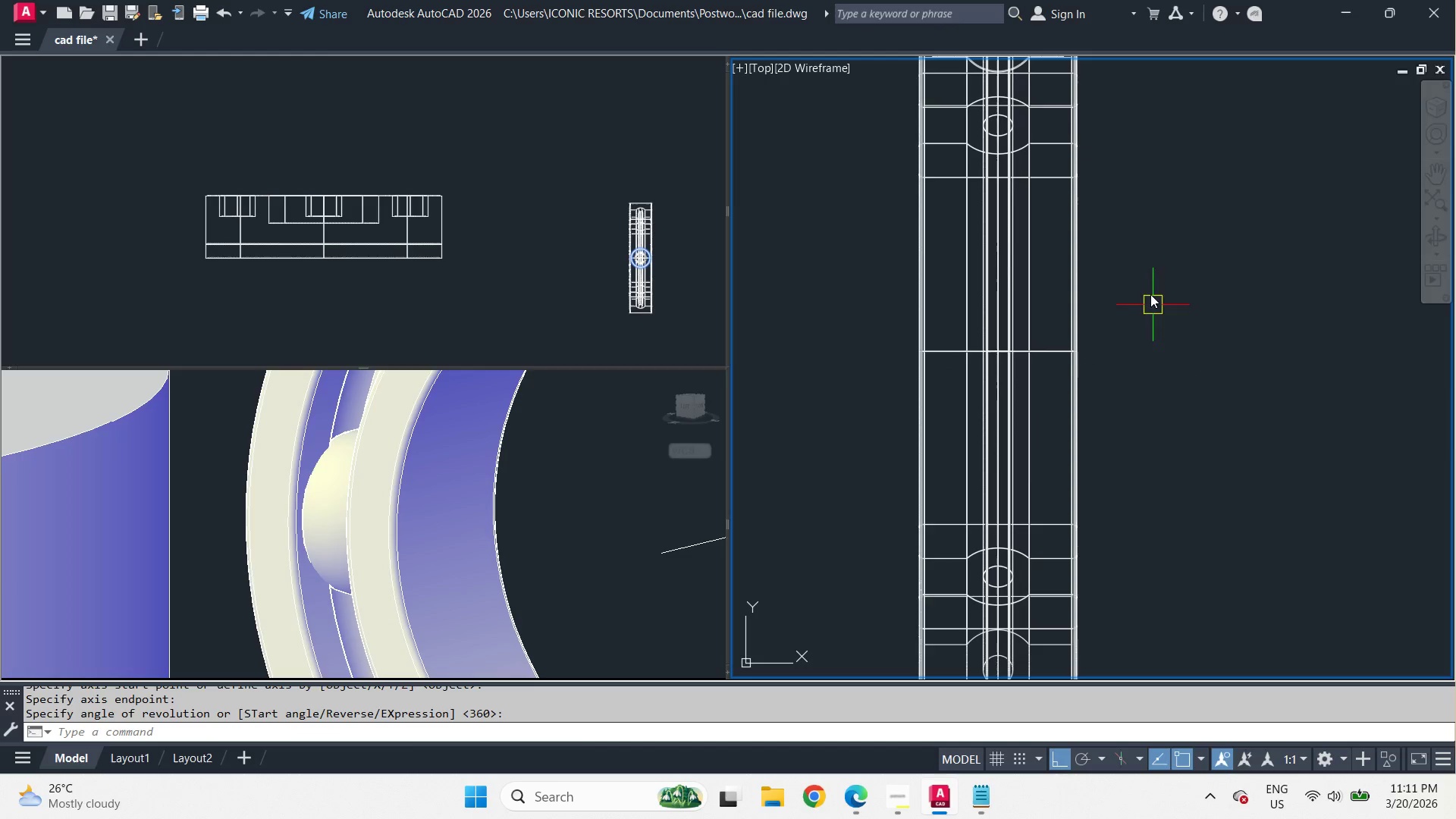 
scroll: coordinate [1057, 412], scroll_direction: up, amount: 4.0
 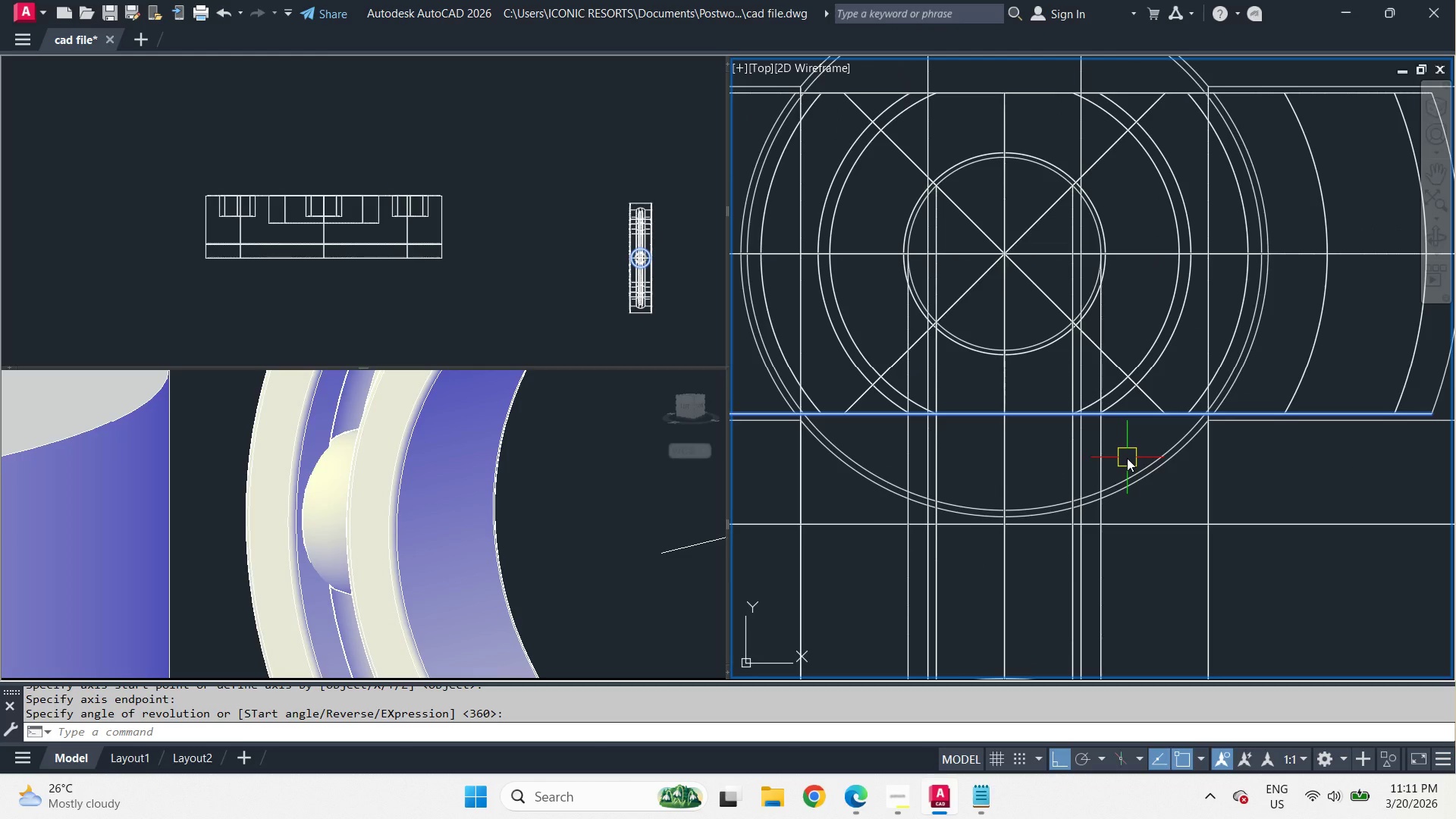 
wait(5.2)
 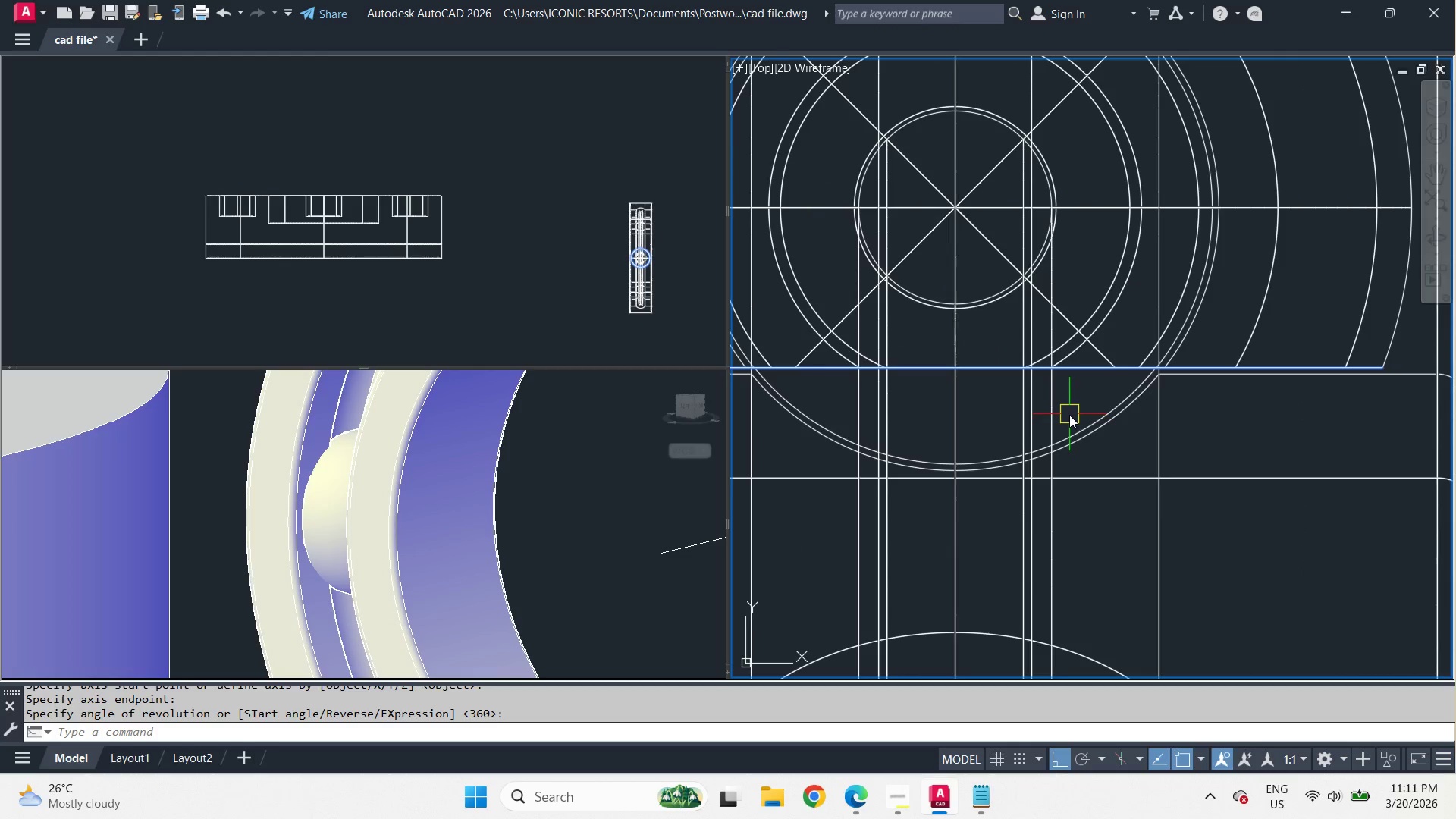 
left_click([589, 525])
 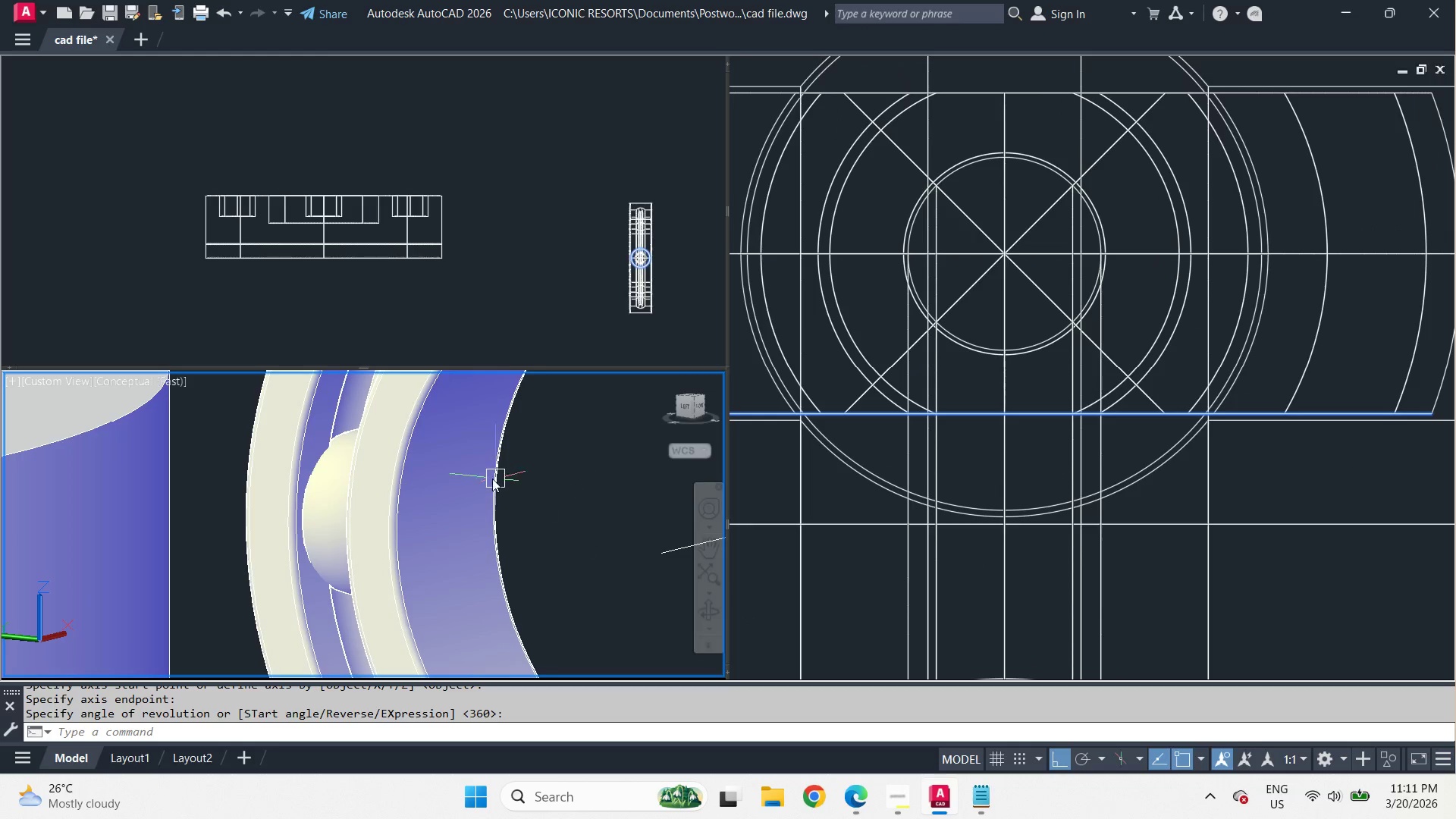 
scroll: coordinate [527, 510], scroll_direction: down, amount: 4.0
 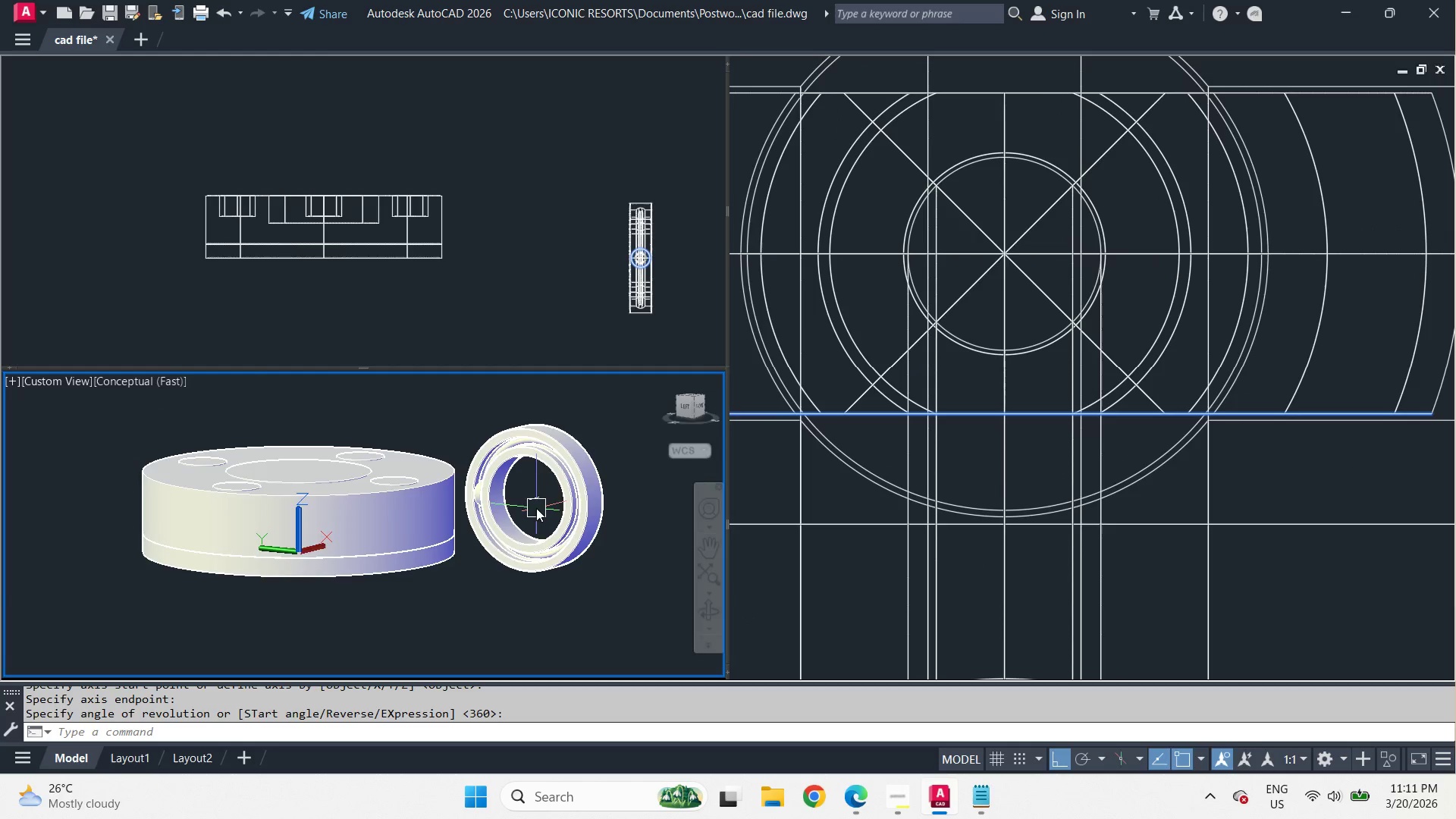 
scroll: coordinate [534, 506], scroll_direction: up, amount: 2.0
 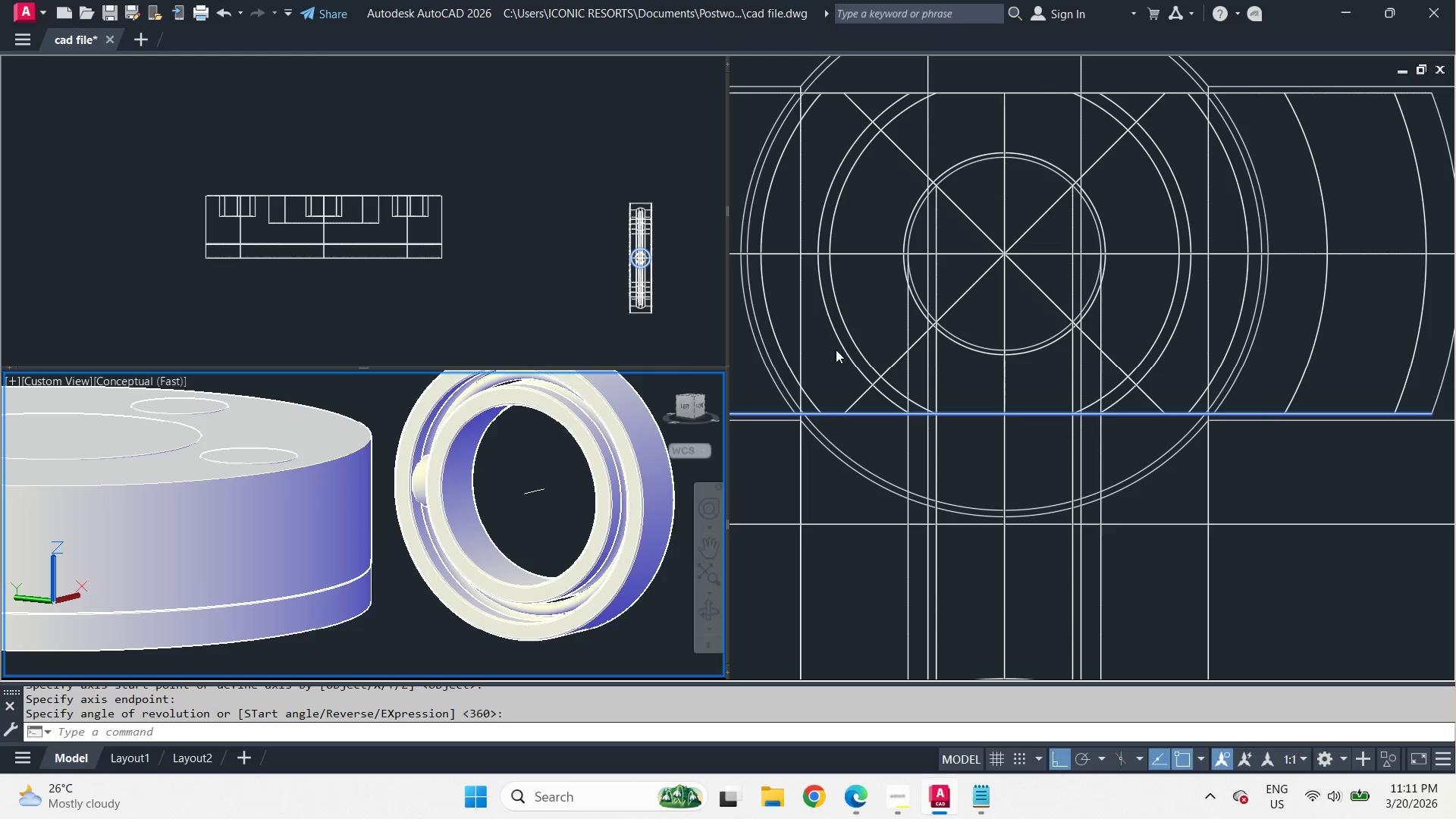 
left_click([1043, 381])
 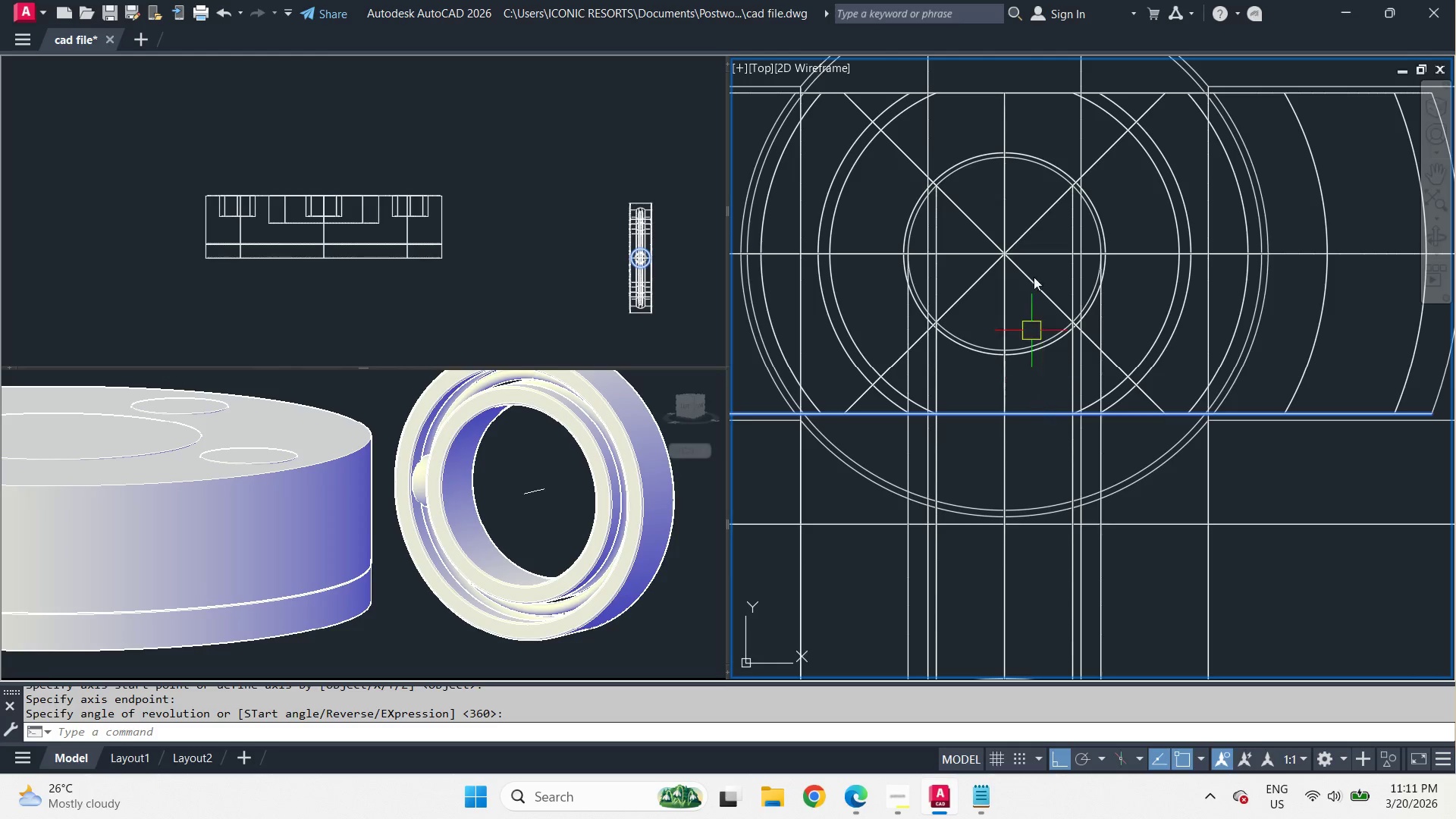 
scroll: coordinate [1148, 187], scroll_direction: down, amount: 8.0
 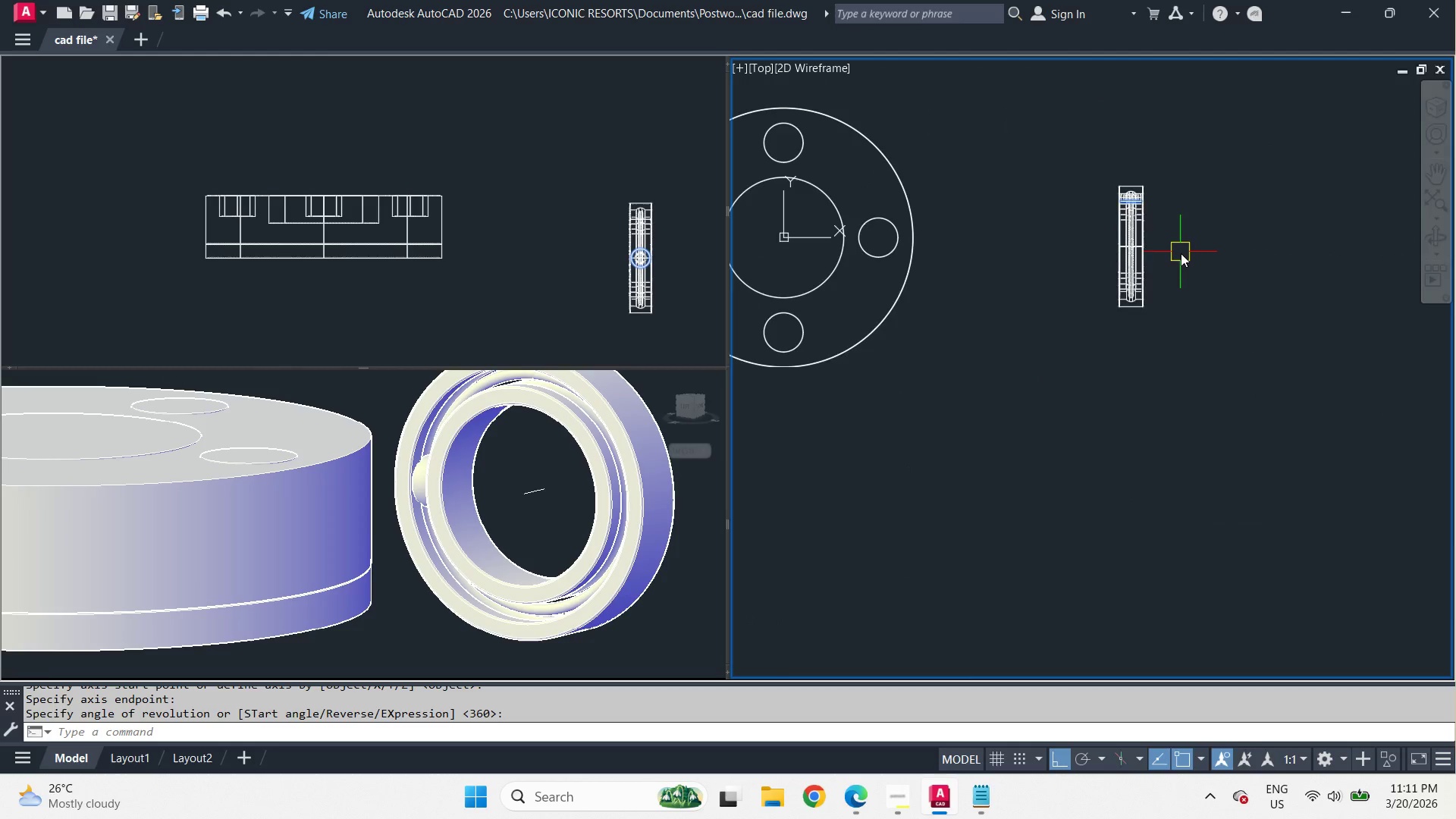 
key(Escape)
 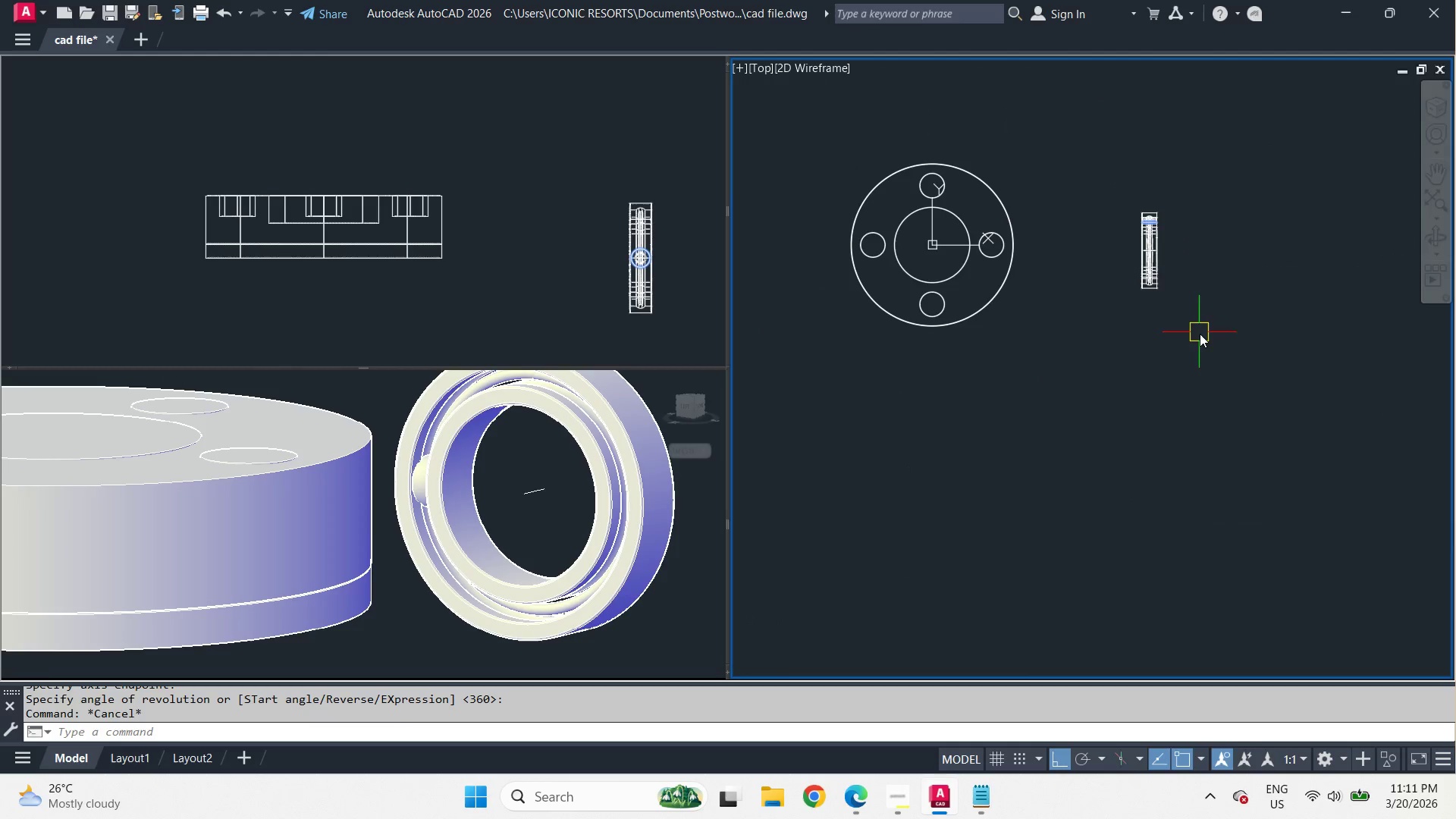 
left_click_drag(start_coordinate=[1201, 336], to_coordinate=[1187, 298])
 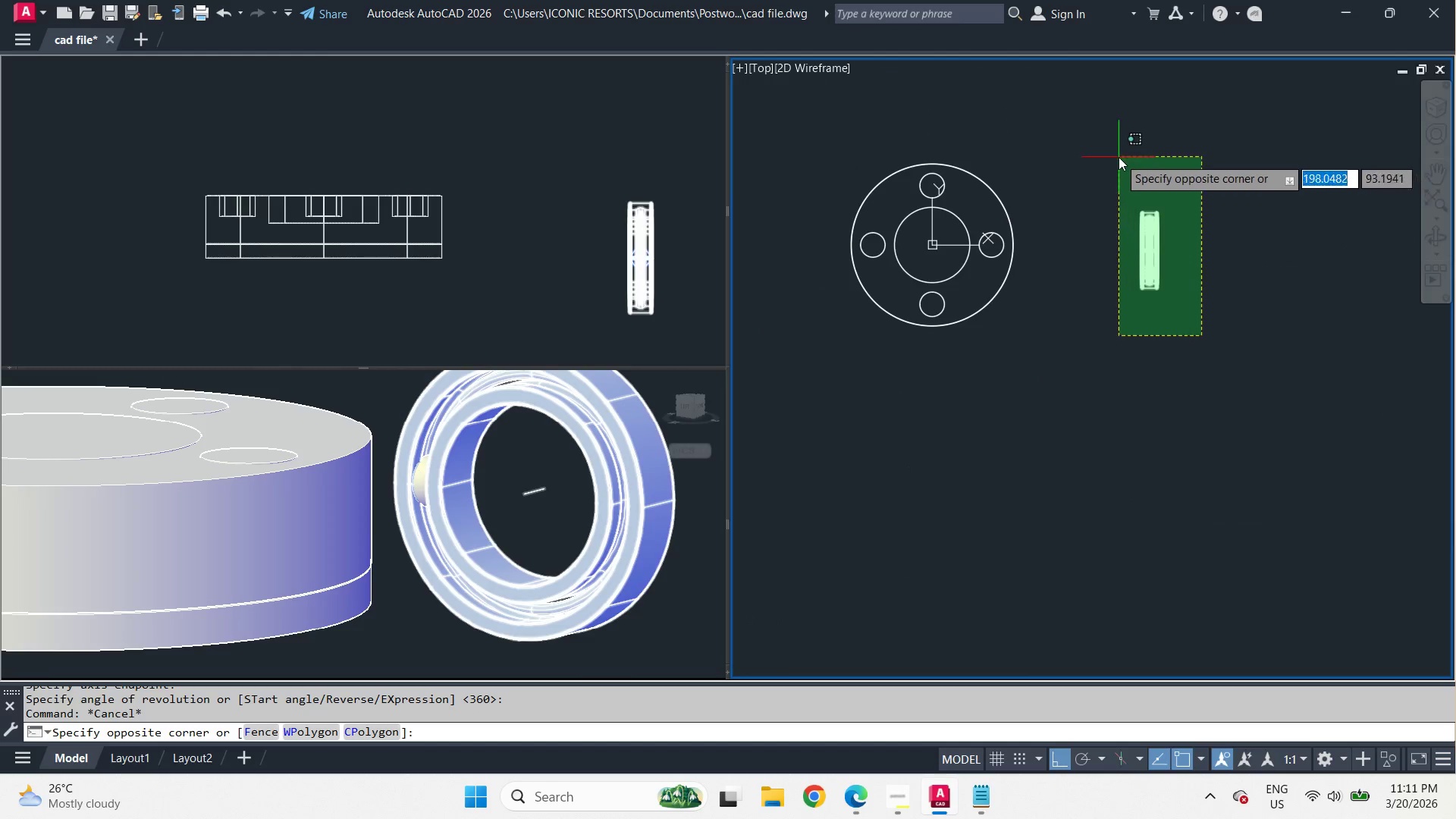 
scroll: coordinate [1181, 256], scroll_direction: down, amount: 1.0
 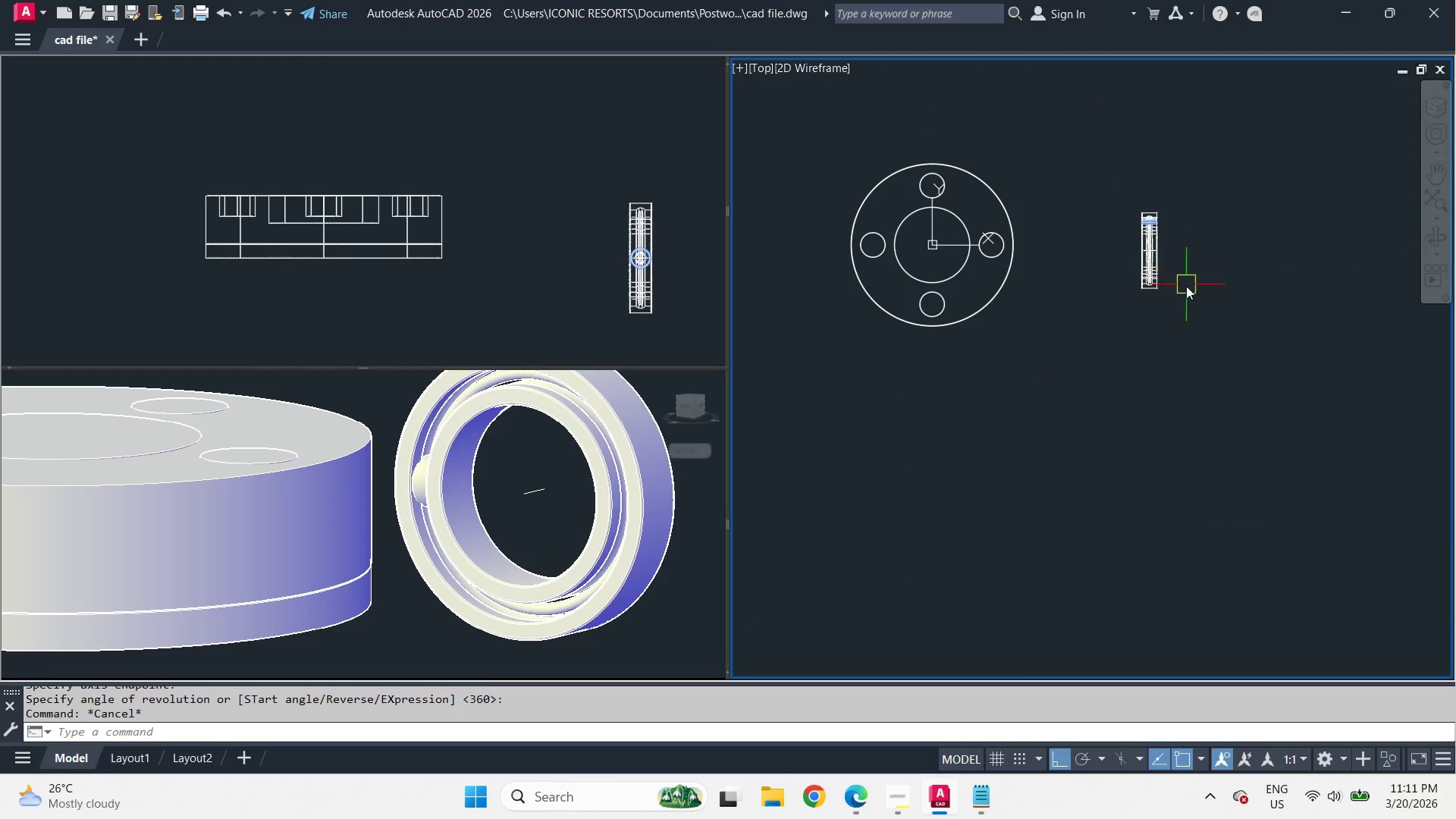 
double_click([1119, 157])
 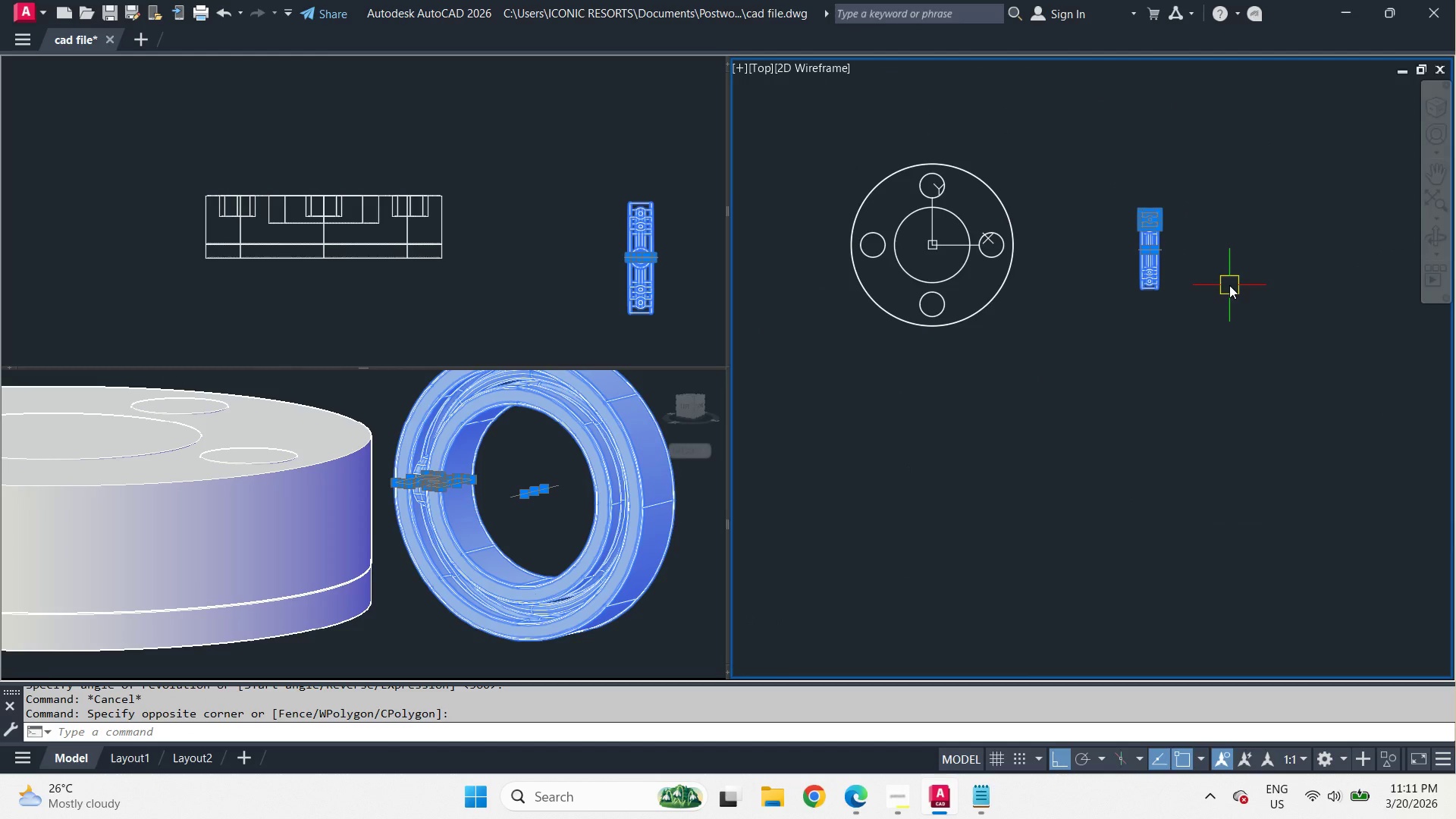 
key(M)
 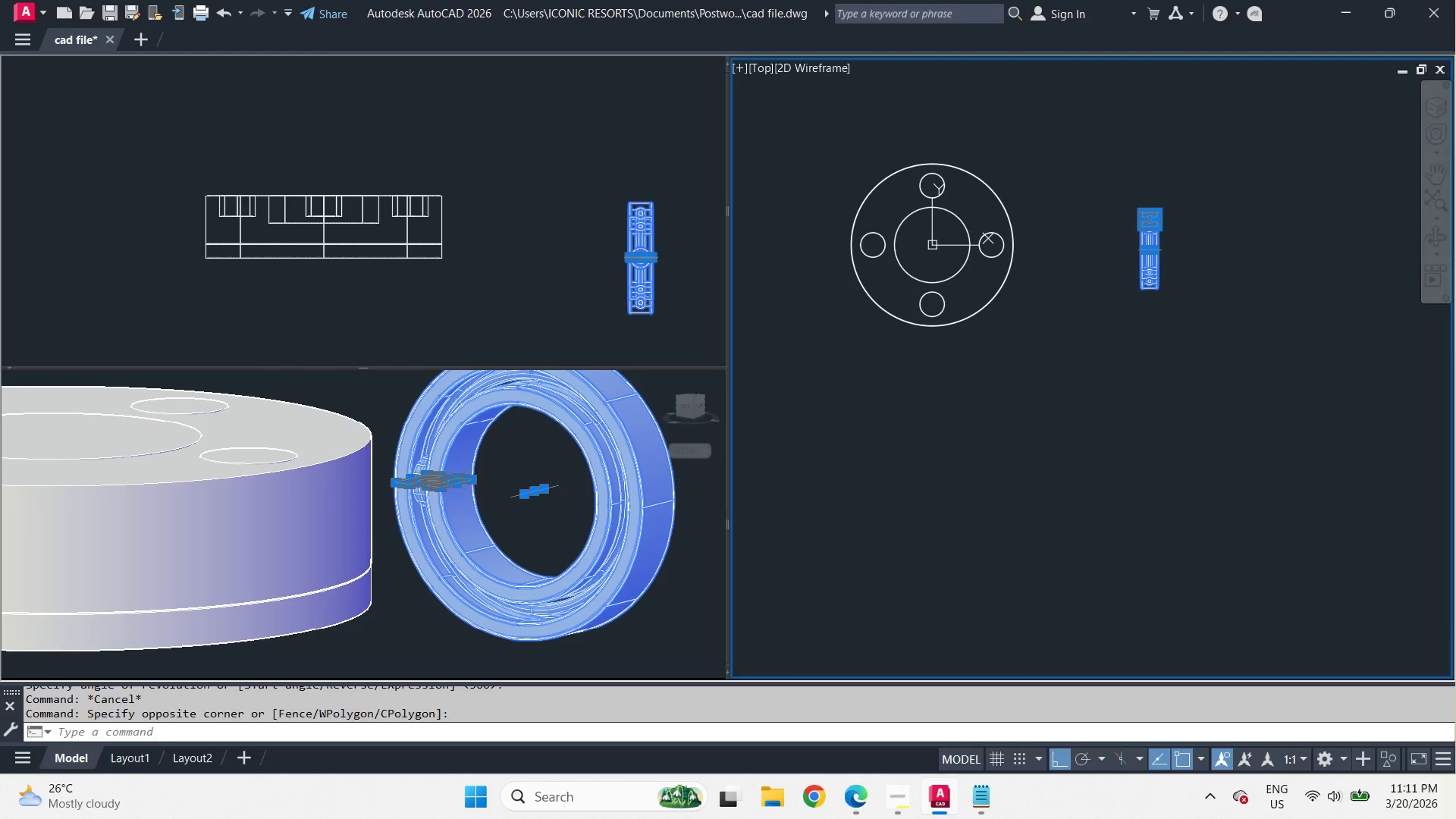 
key(Space)
 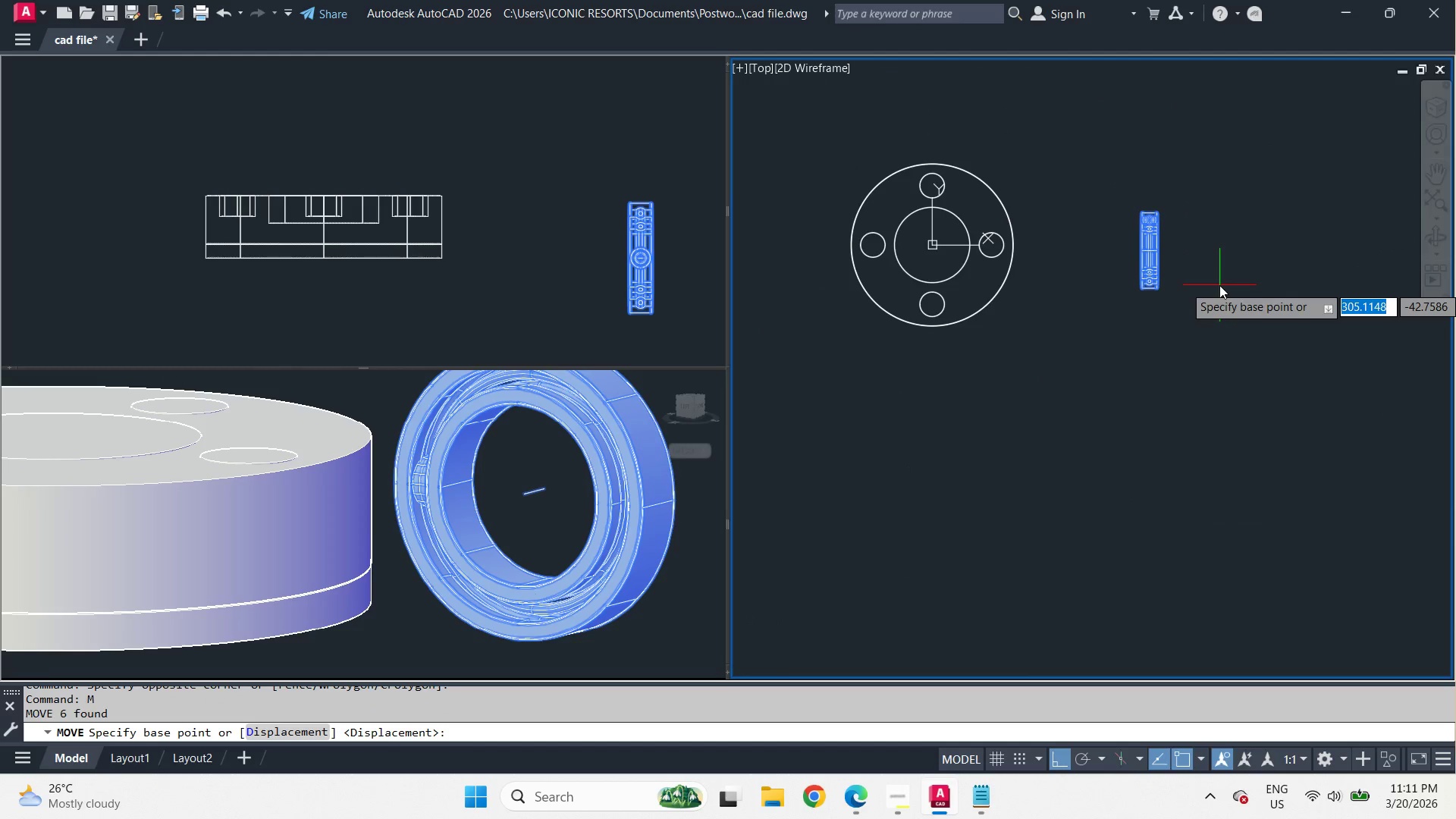 
left_click_drag(start_coordinate=[1219, 285], to_coordinate=[1223, 295])
 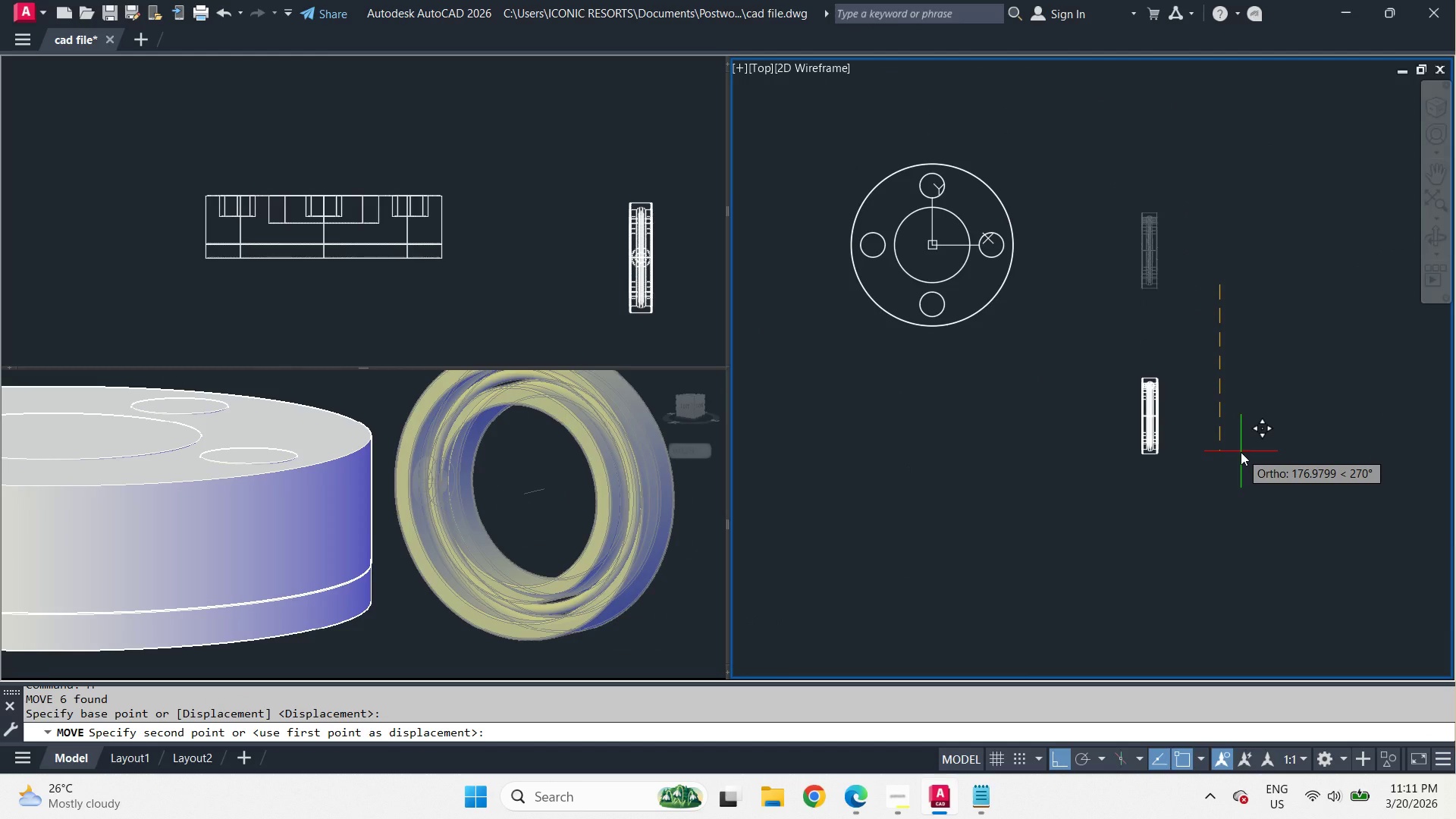 
left_click([1241, 452])
 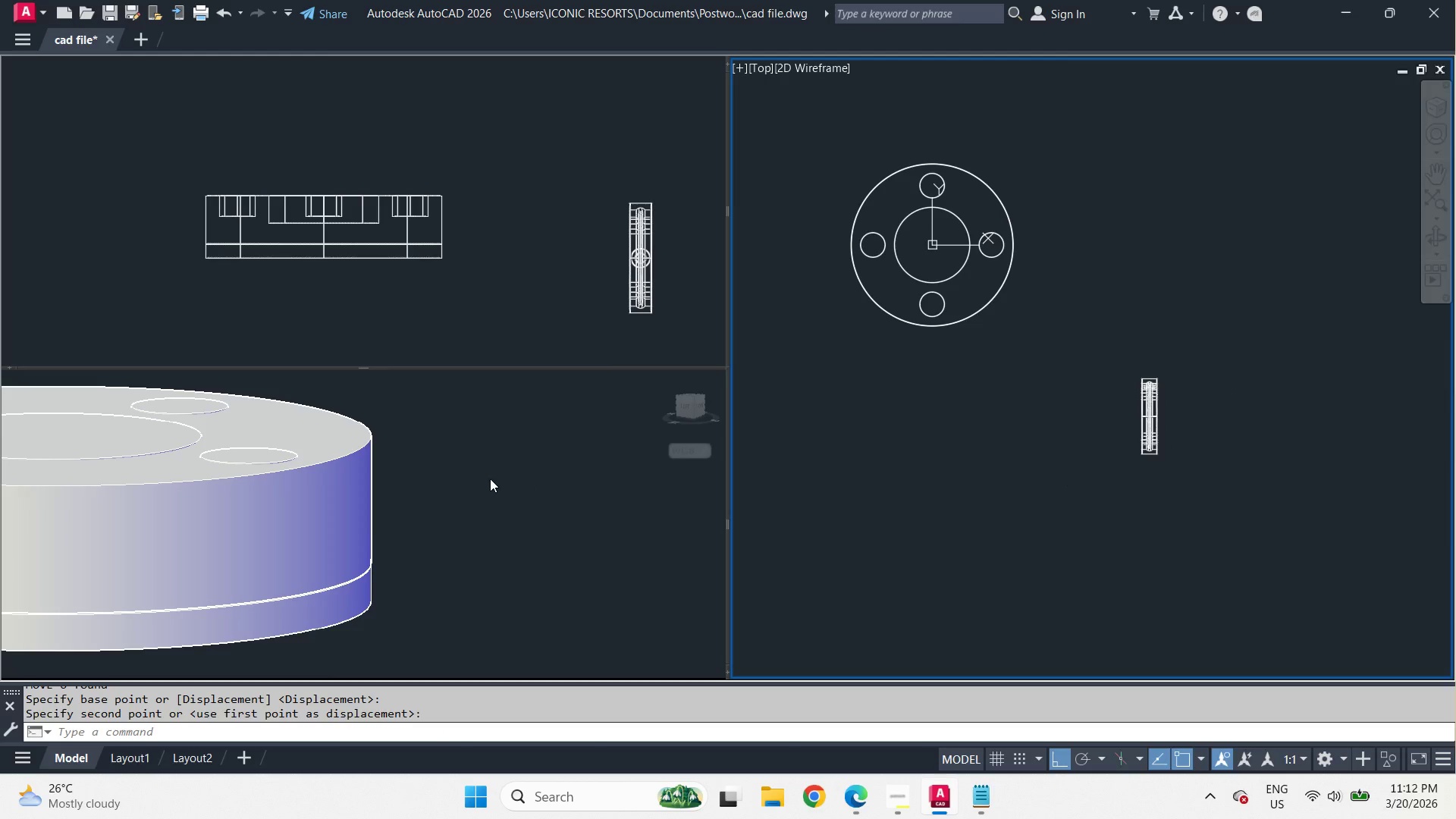 
left_click([546, 303])
 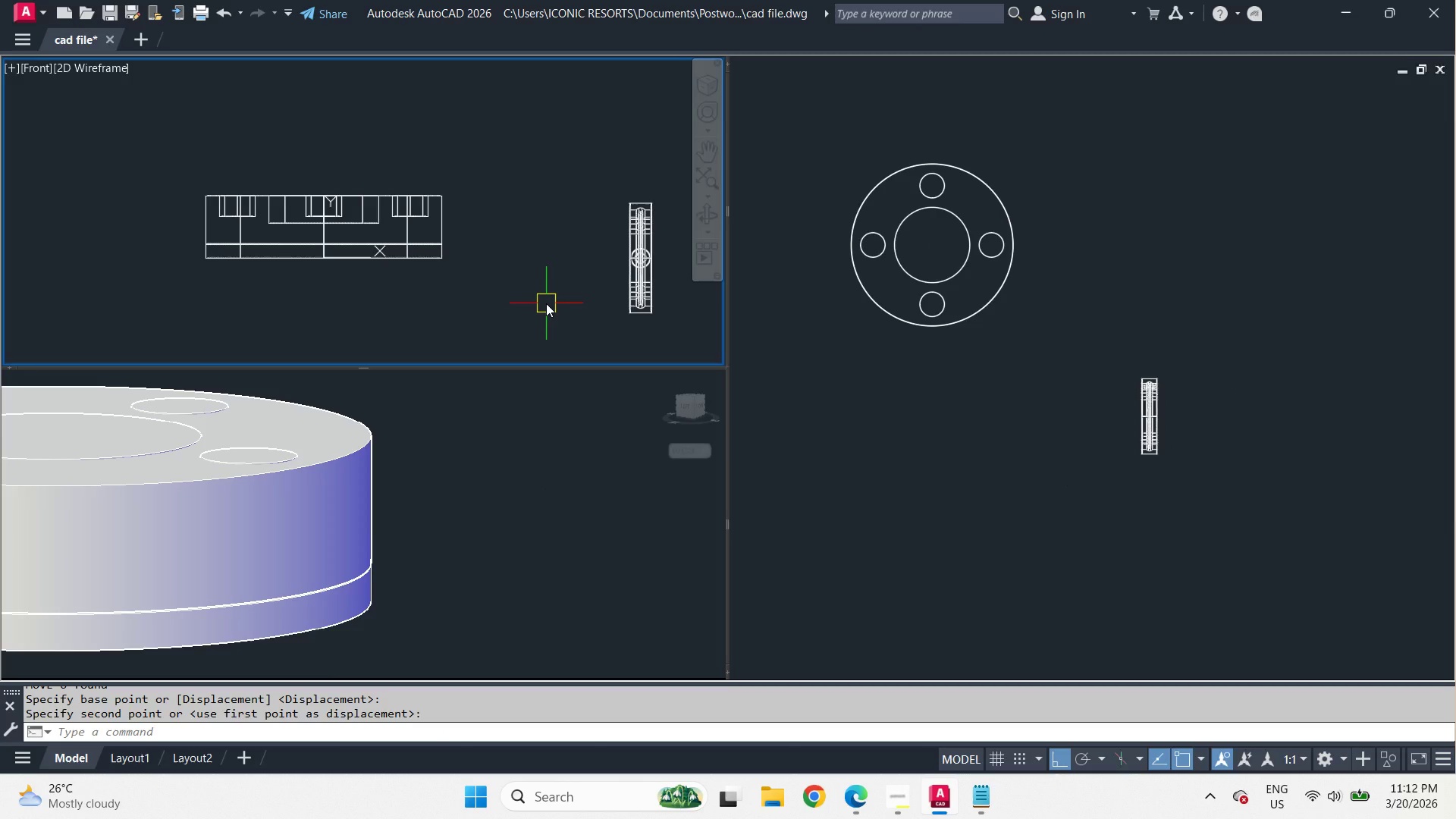 
type(-v le )
 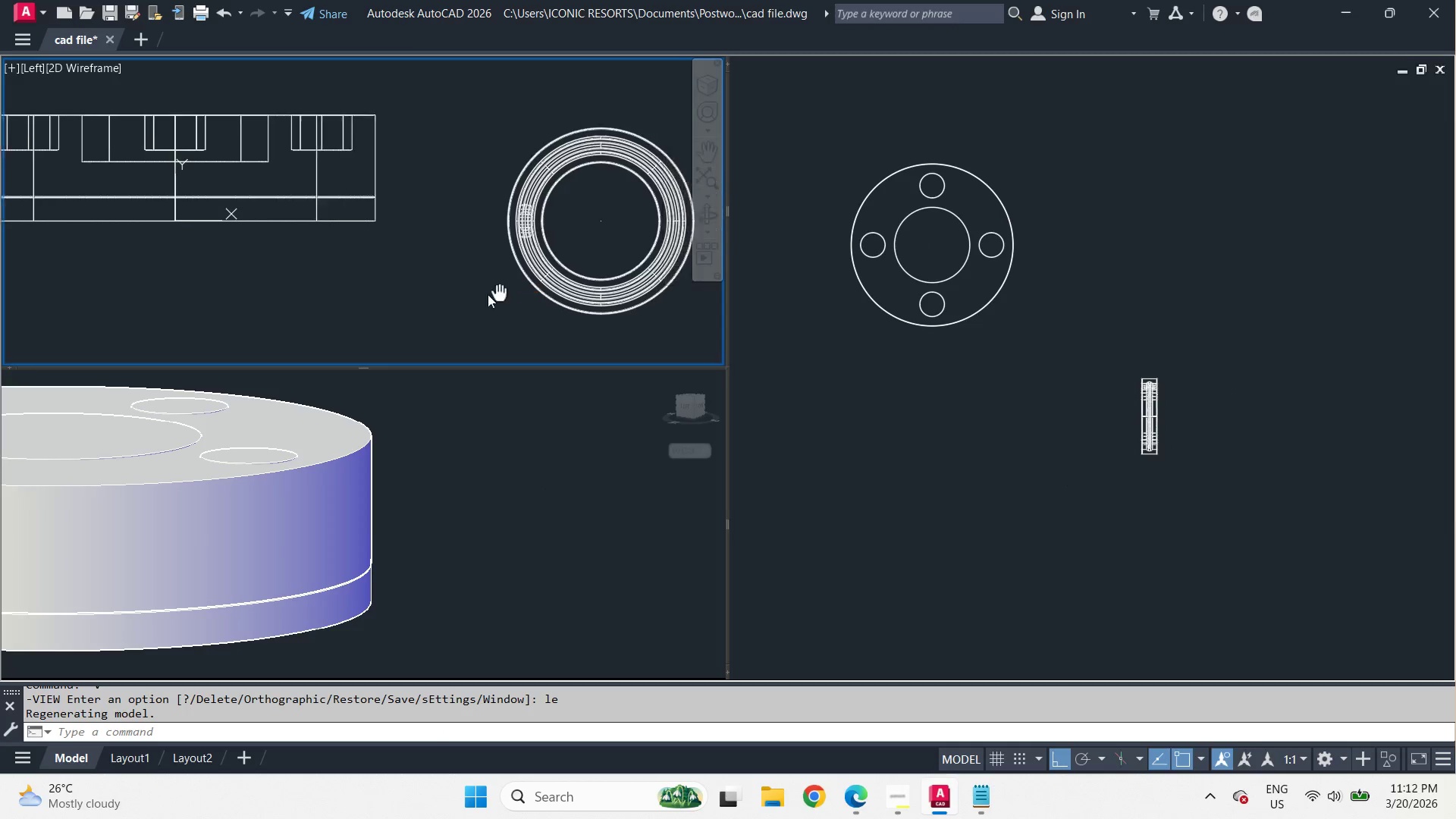 
scroll: coordinate [302, 224], scroll_direction: up, amount: 4.0
 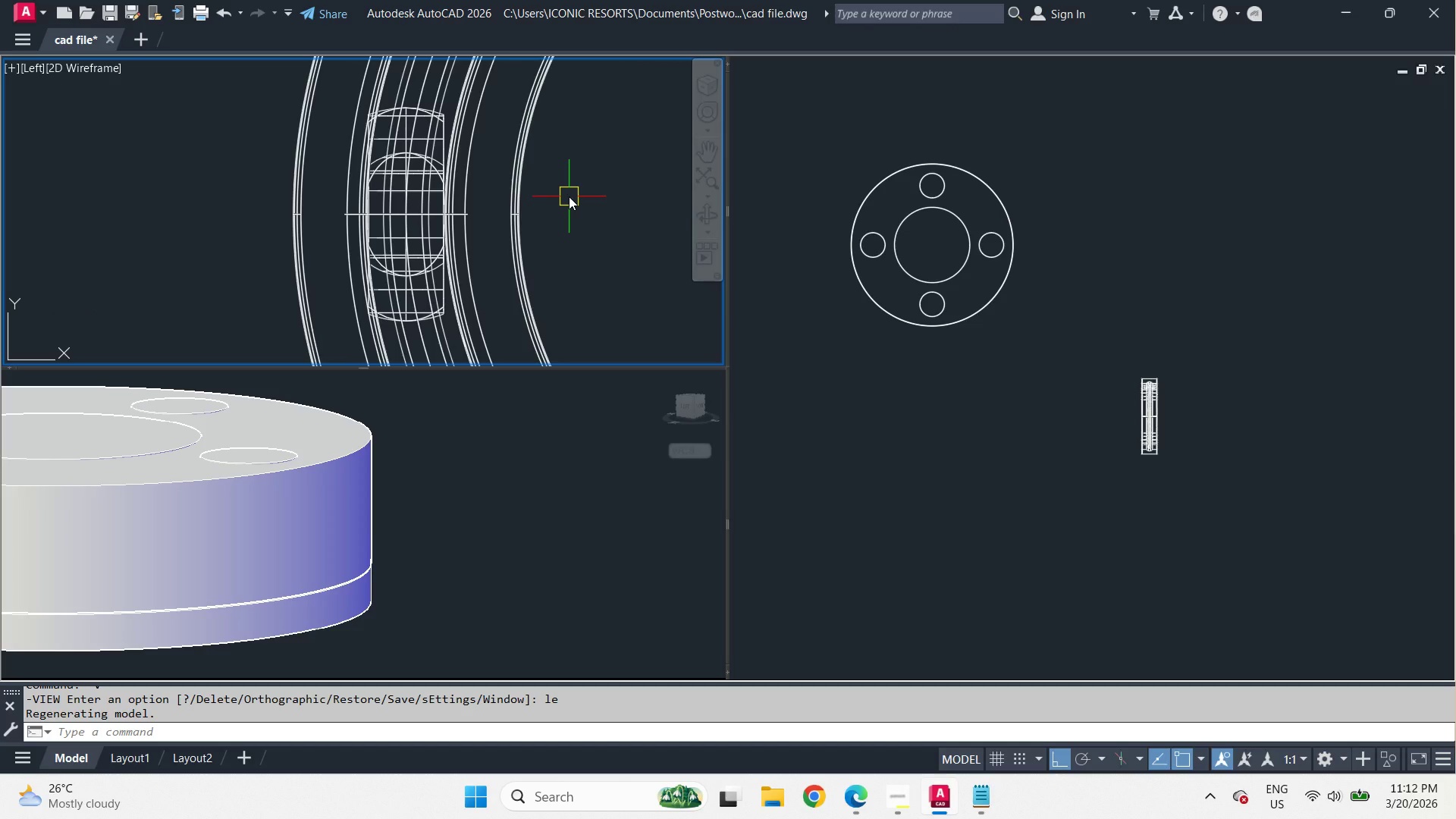 
type(vs s )
 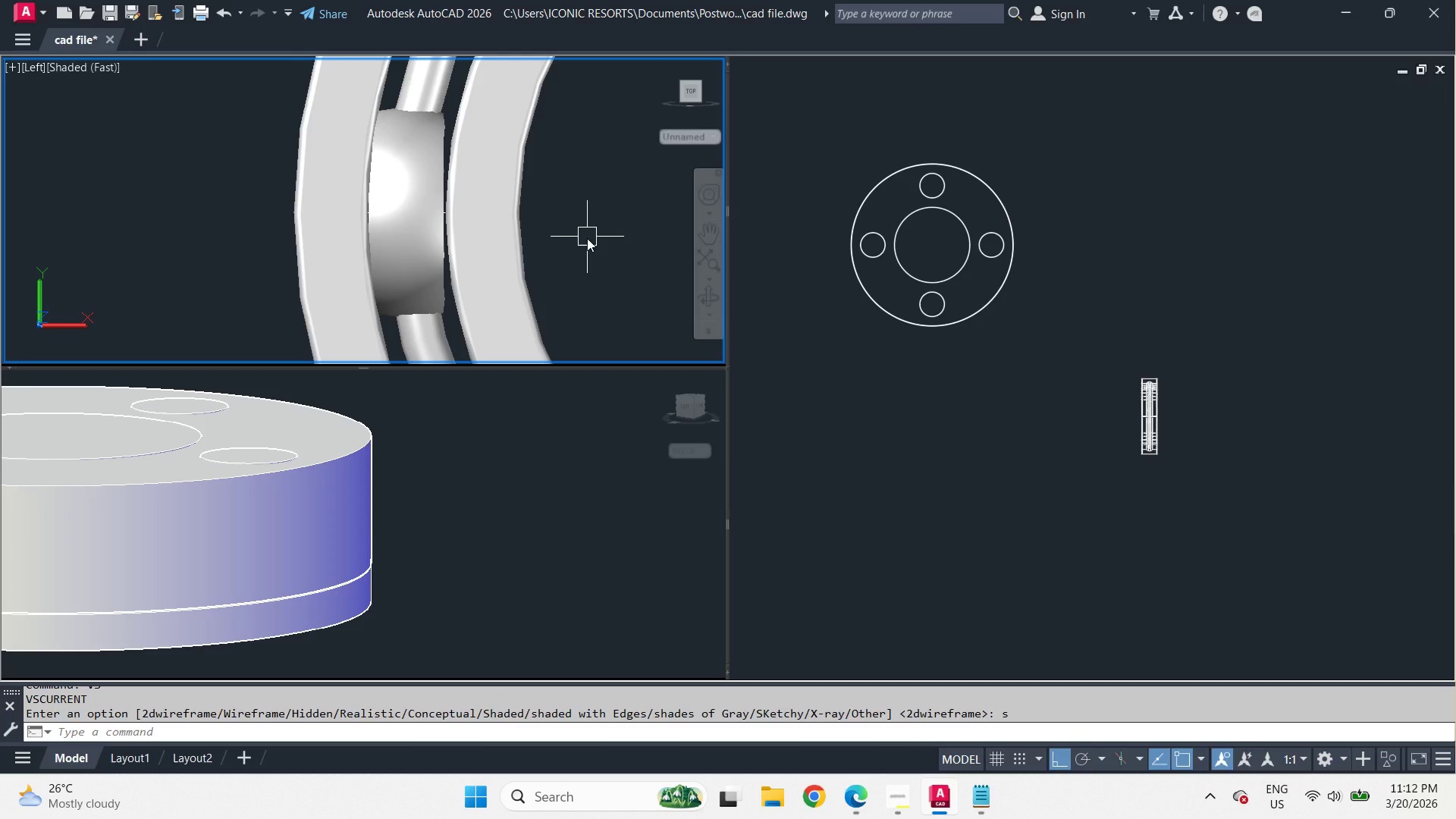 
wait(9.2)
 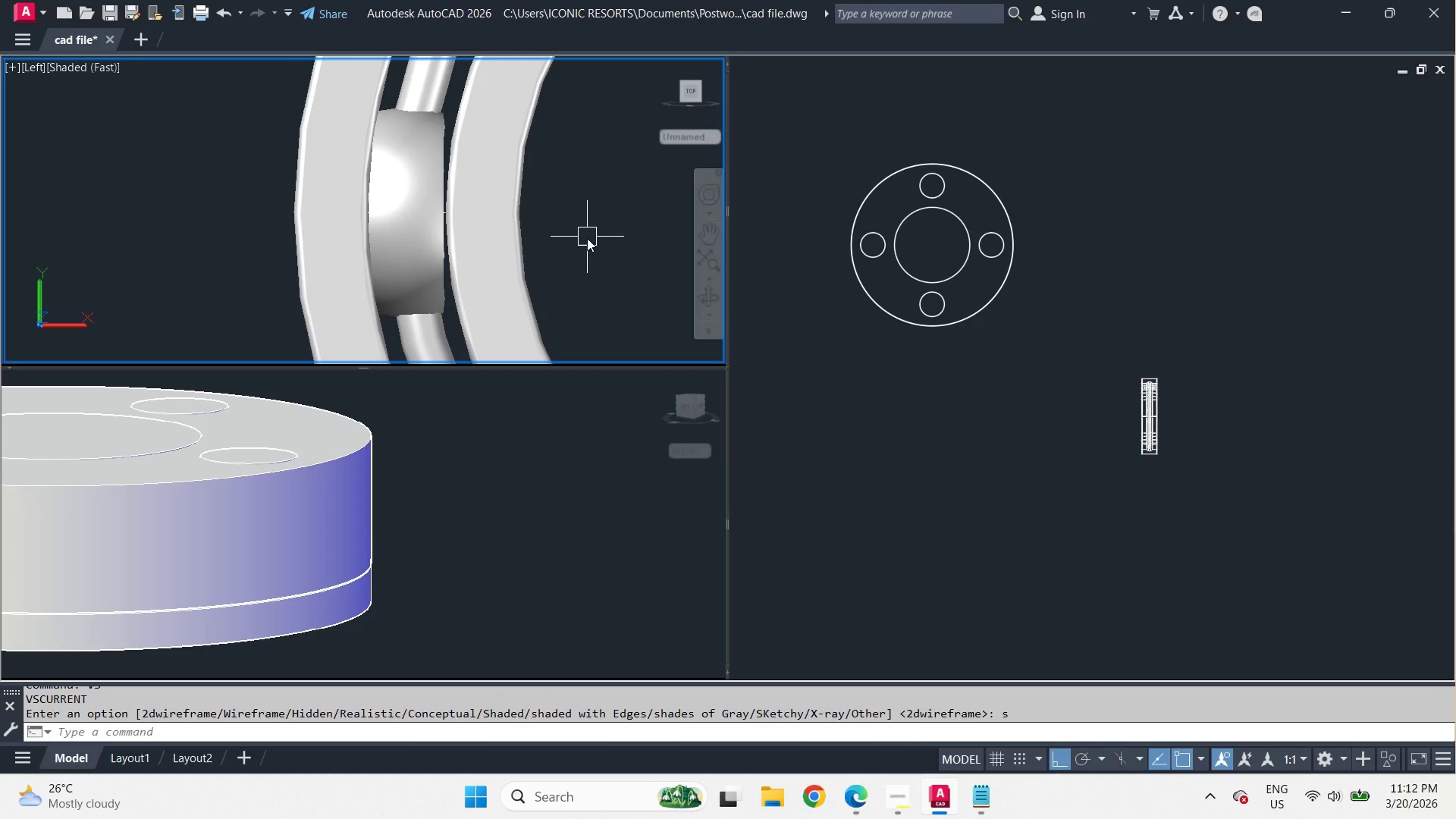 
hold_key(key=ShiftLeft, duration=8.22)
 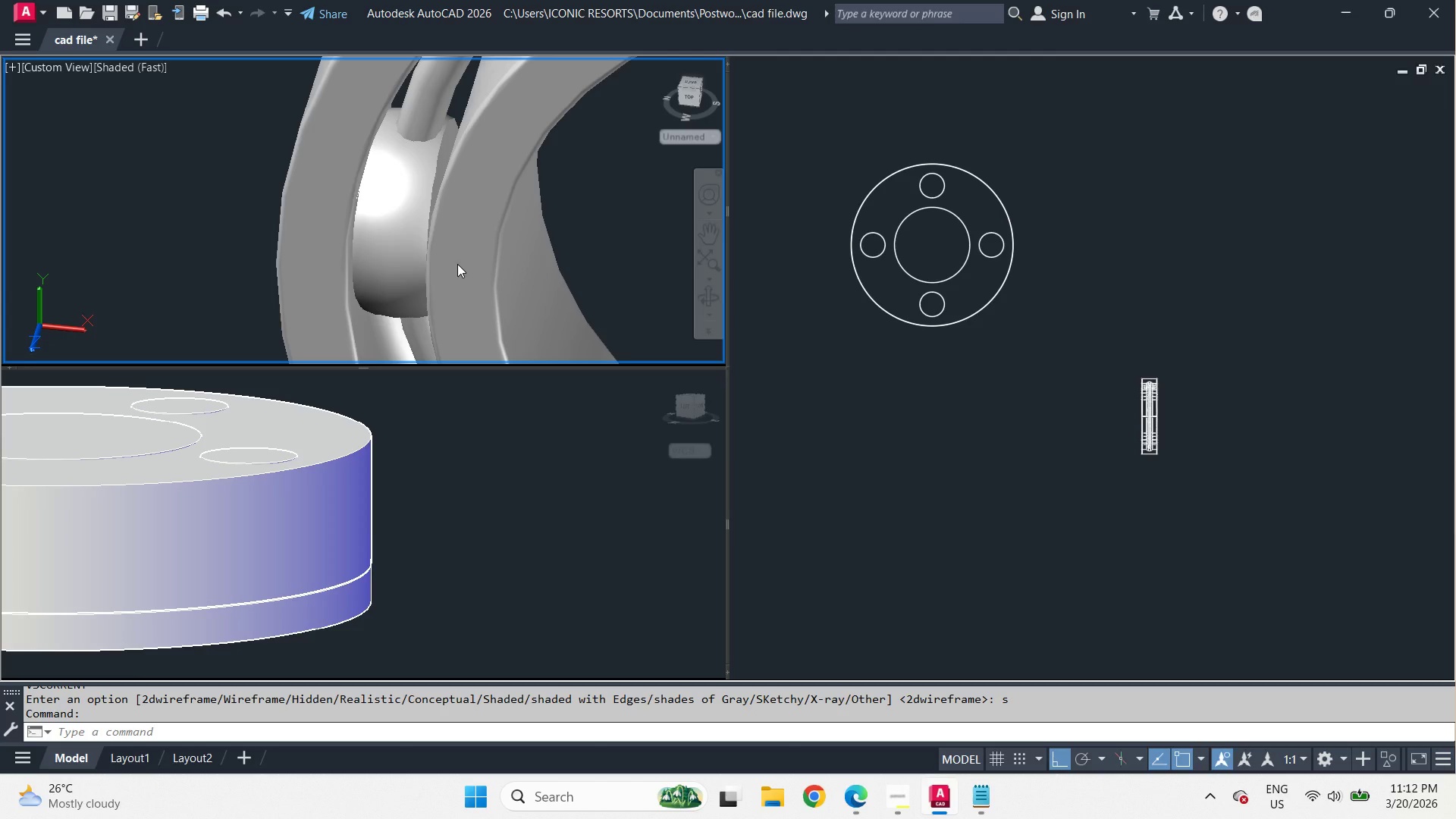 
hold_key(key=ShiftLeft, duration=3.52)
 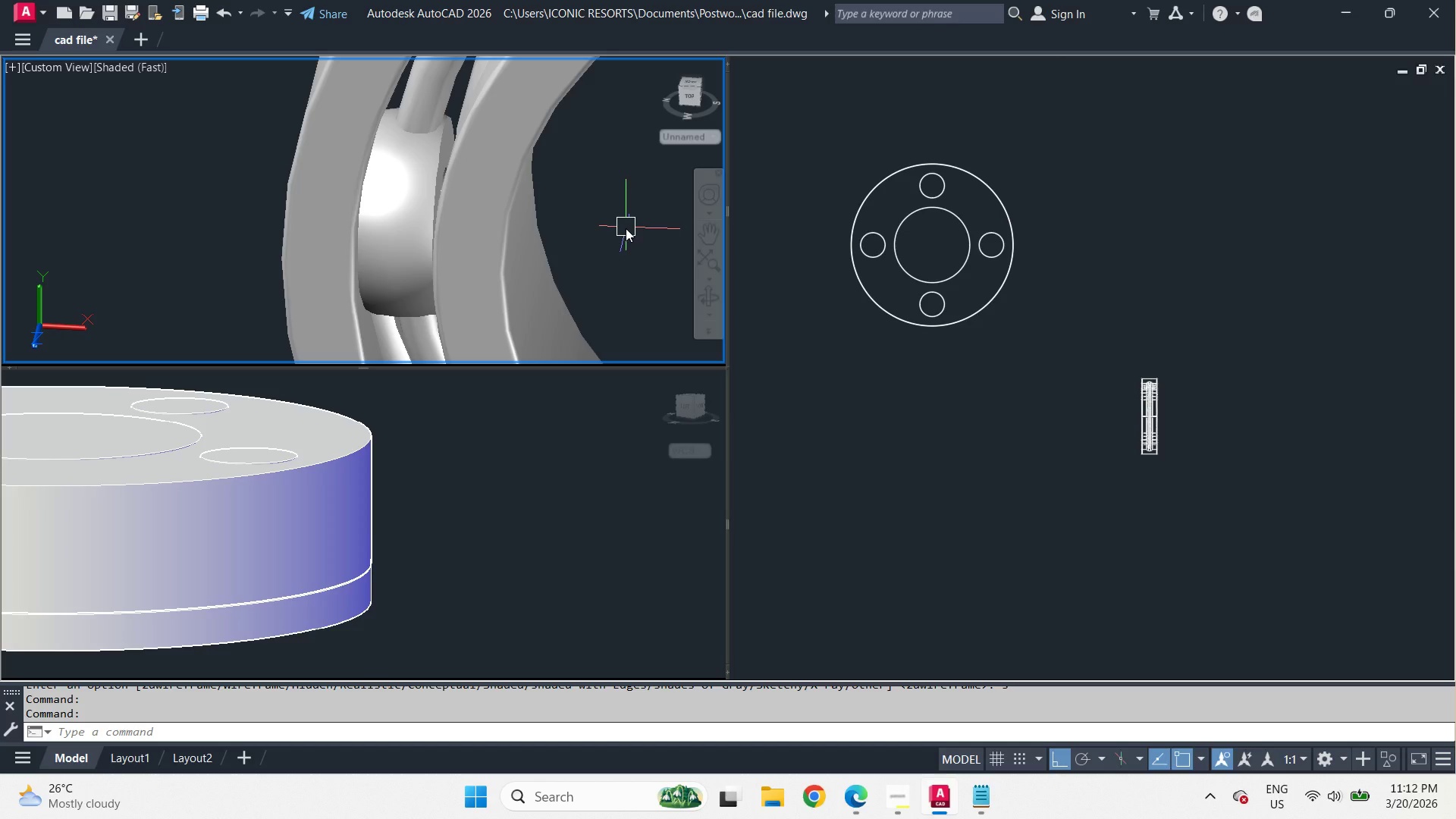 
hold_key(key=ShiftLeft, duration=2.91)
 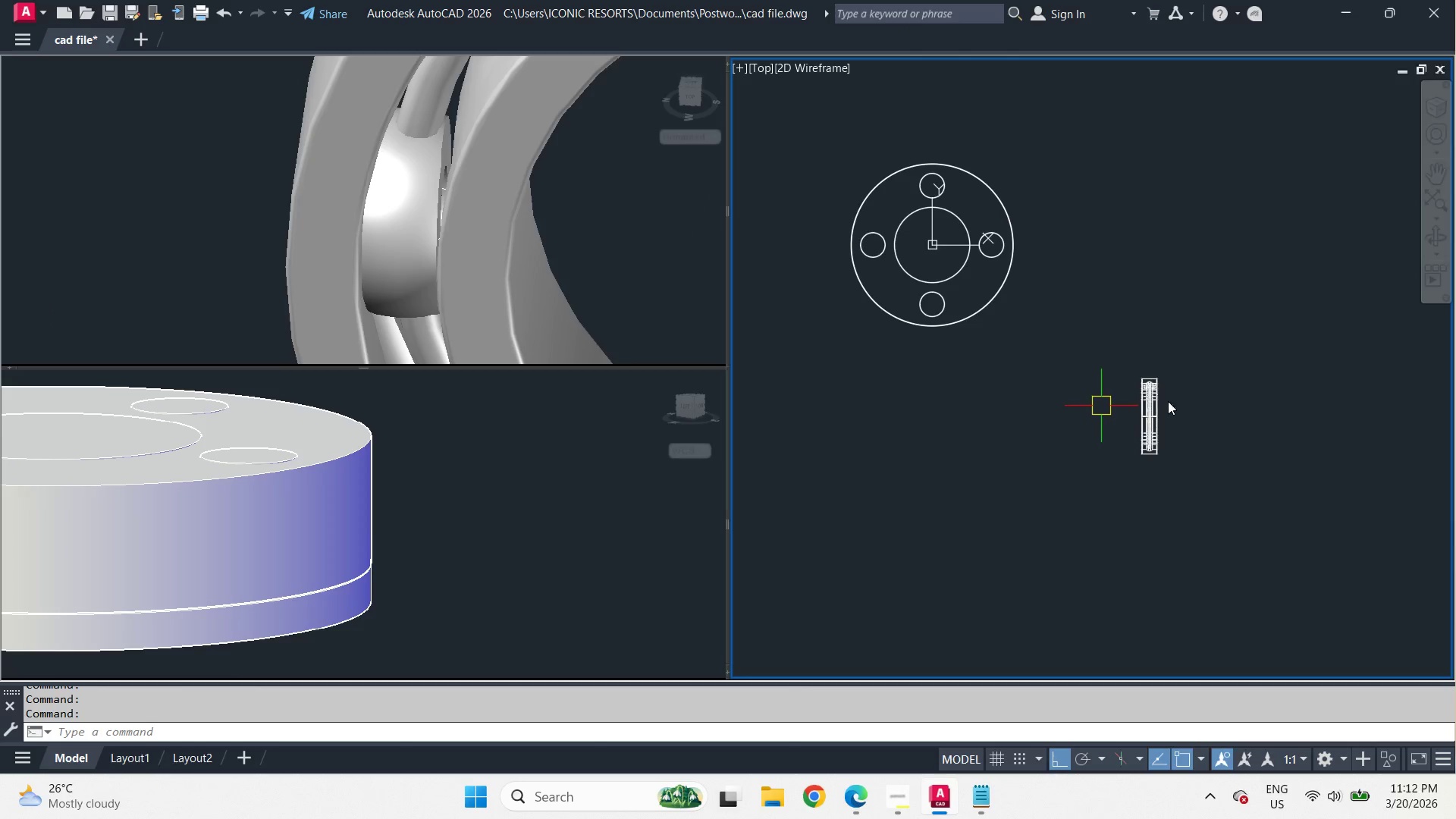 
scroll: coordinate [860, 377], scroll_direction: up, amount: 6.0
 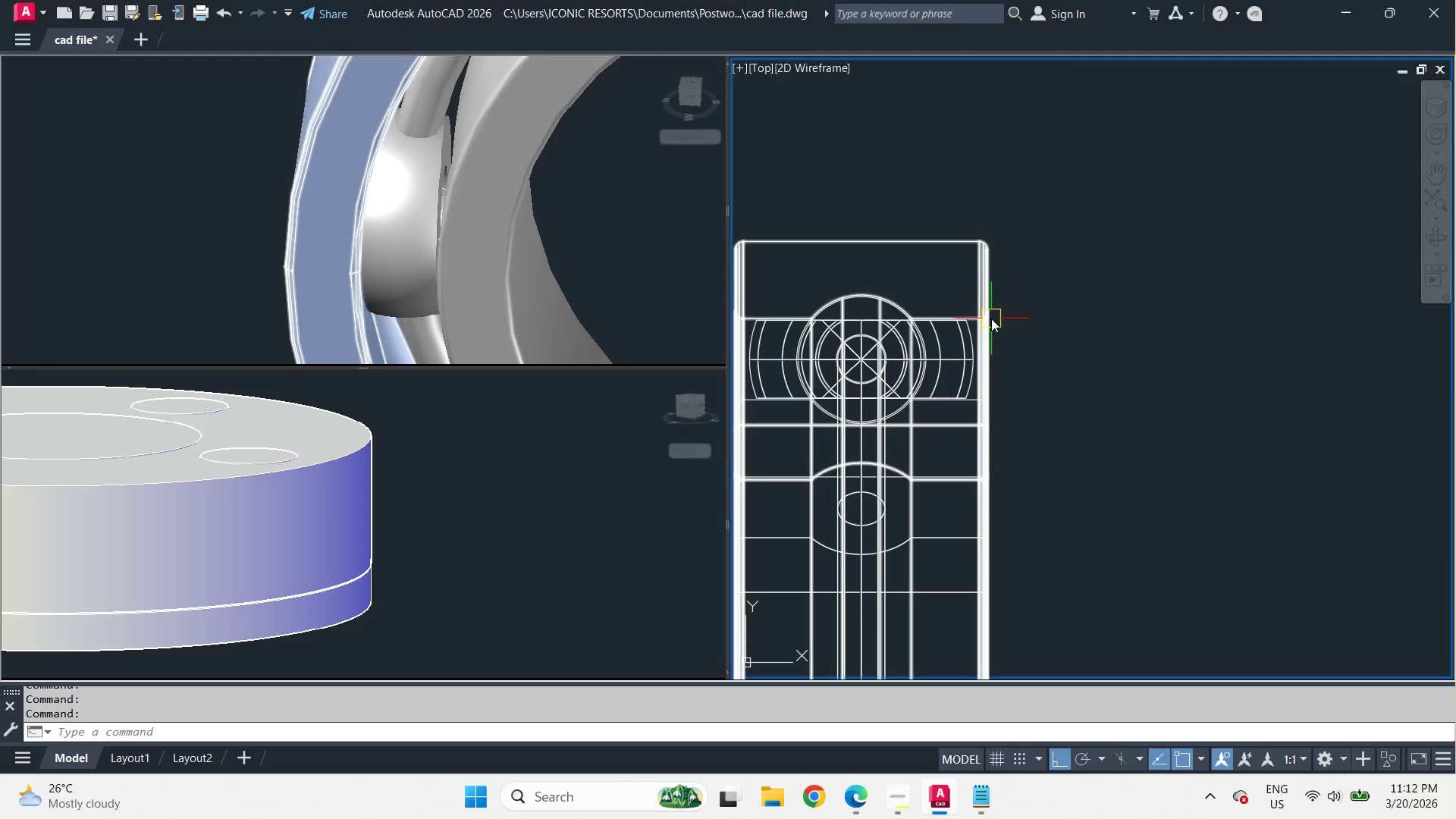 
left_click([990, 343])
 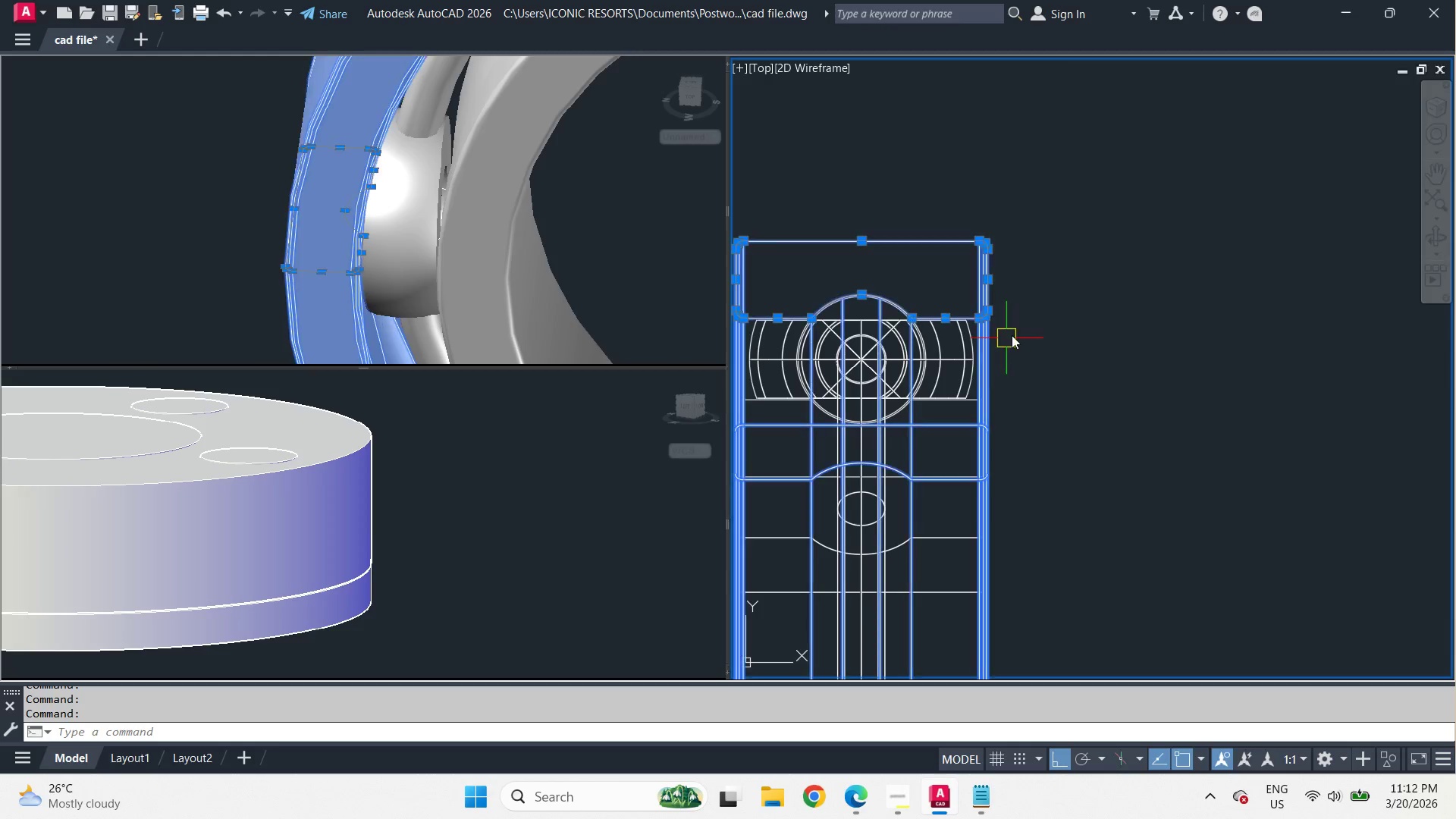 
key(E)
 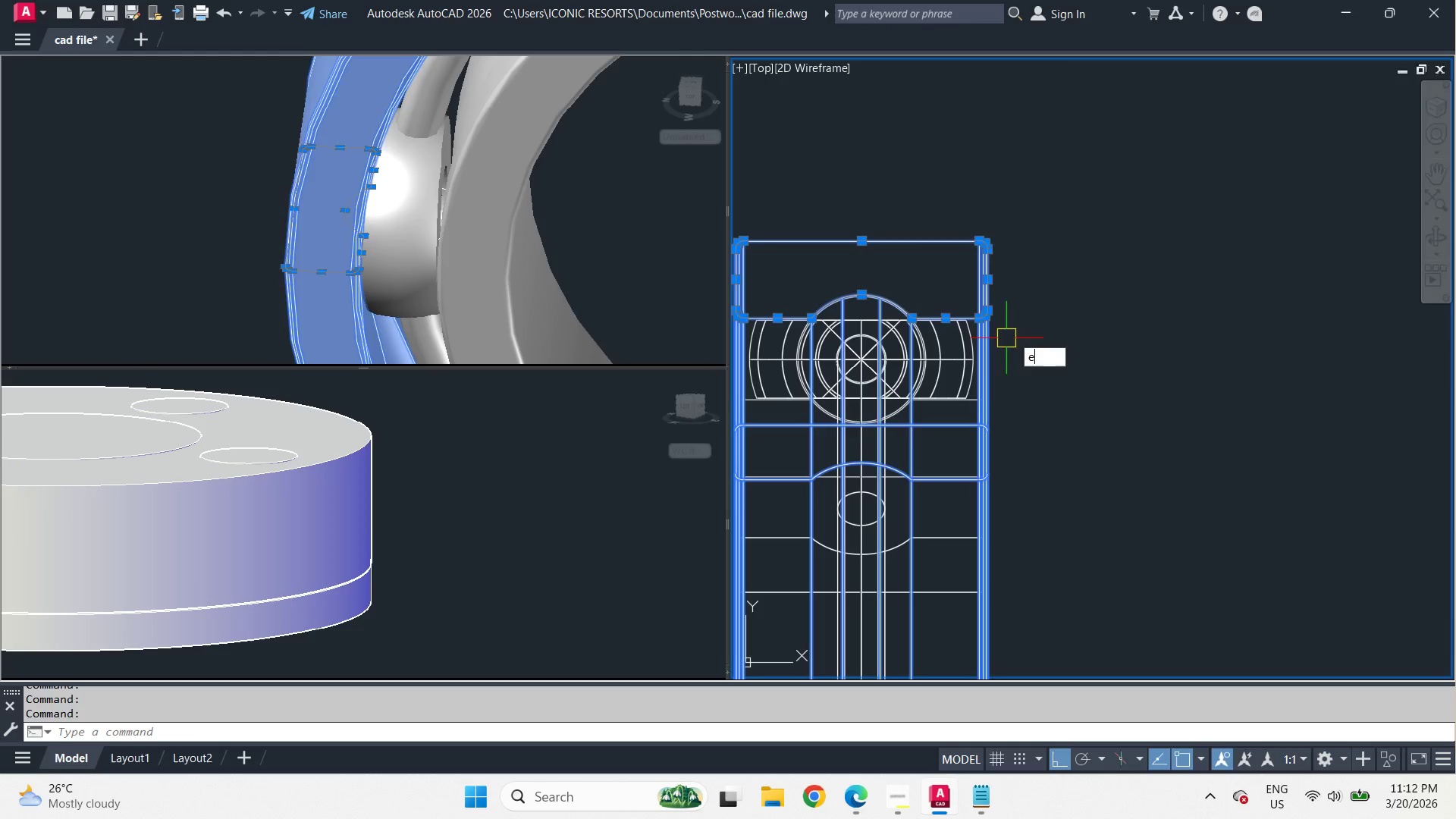 
key(Space)
 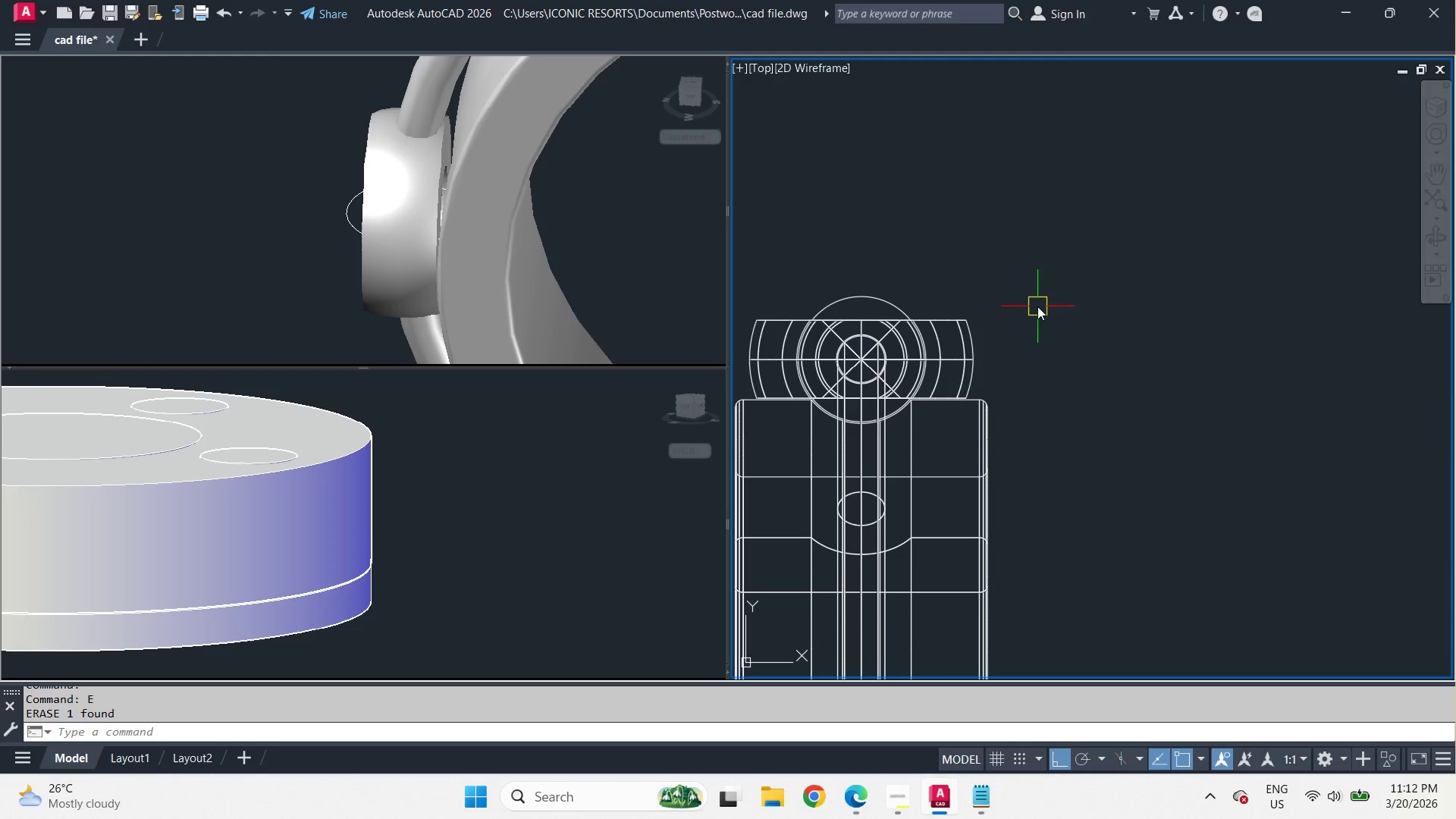 
key(Control+Z)
 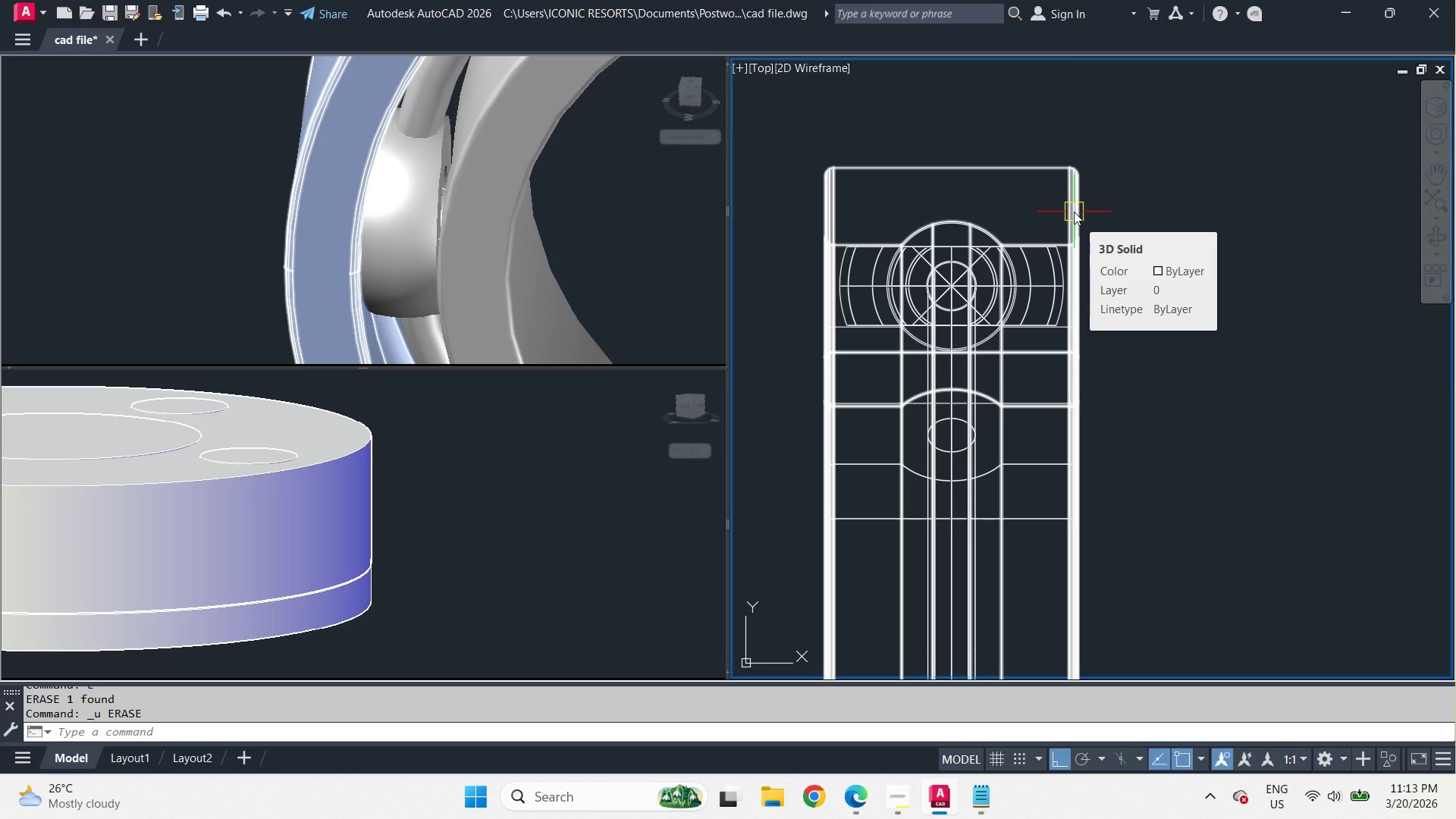 
wait(30.86)
 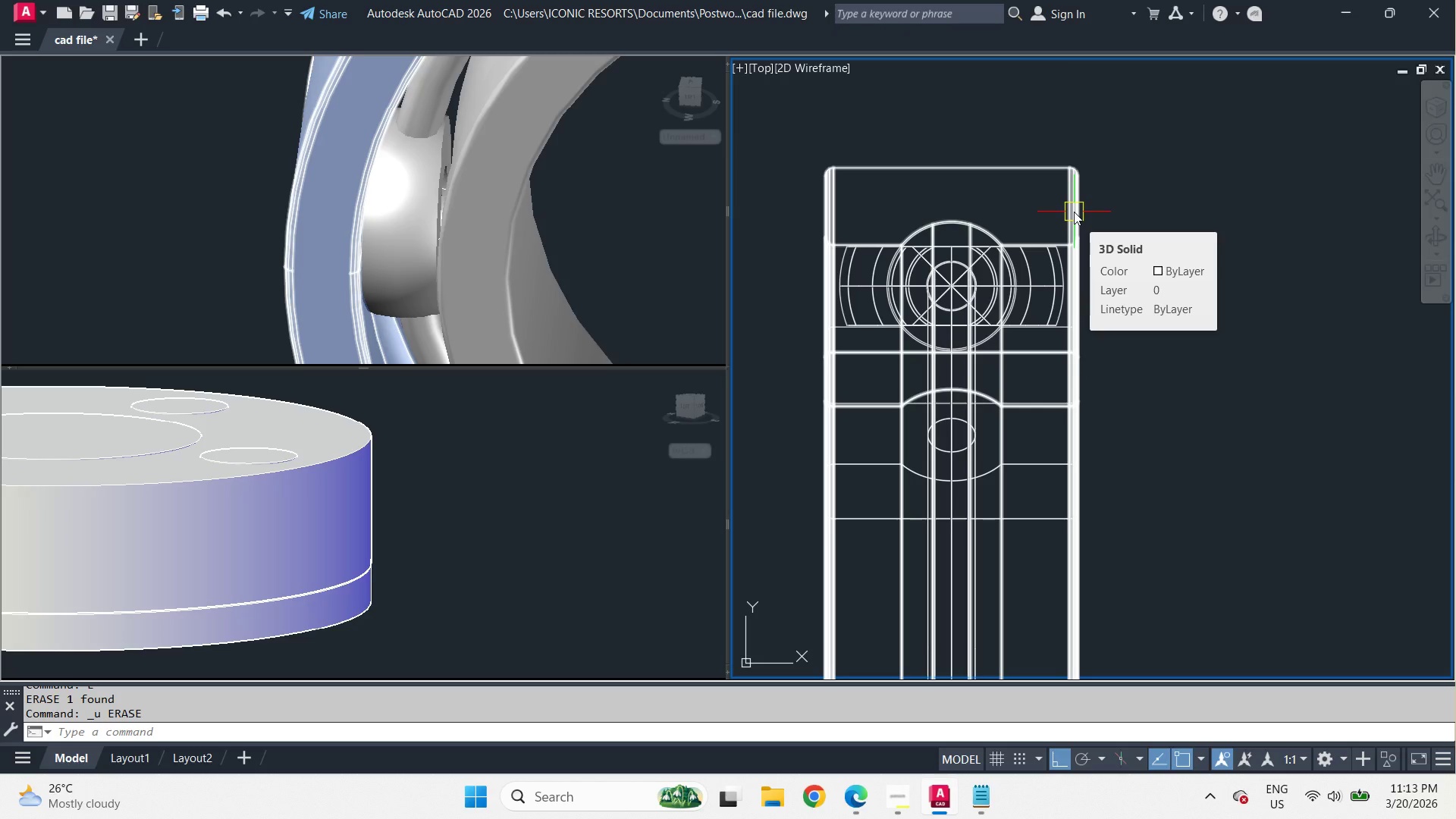 
left_click([593, 183])
 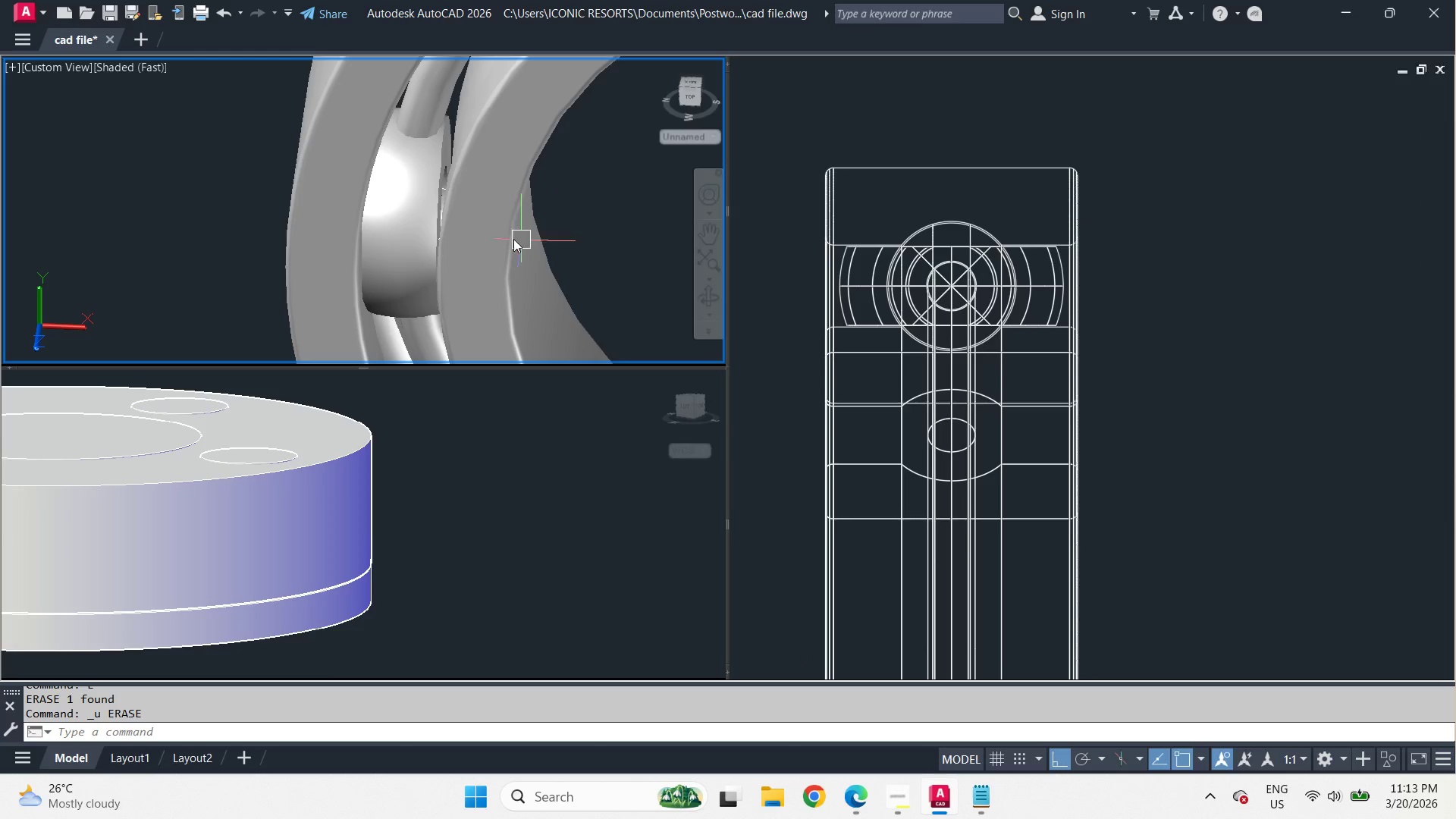 
scroll: coordinate [377, 214], scroll_direction: down, amount: 2.0
 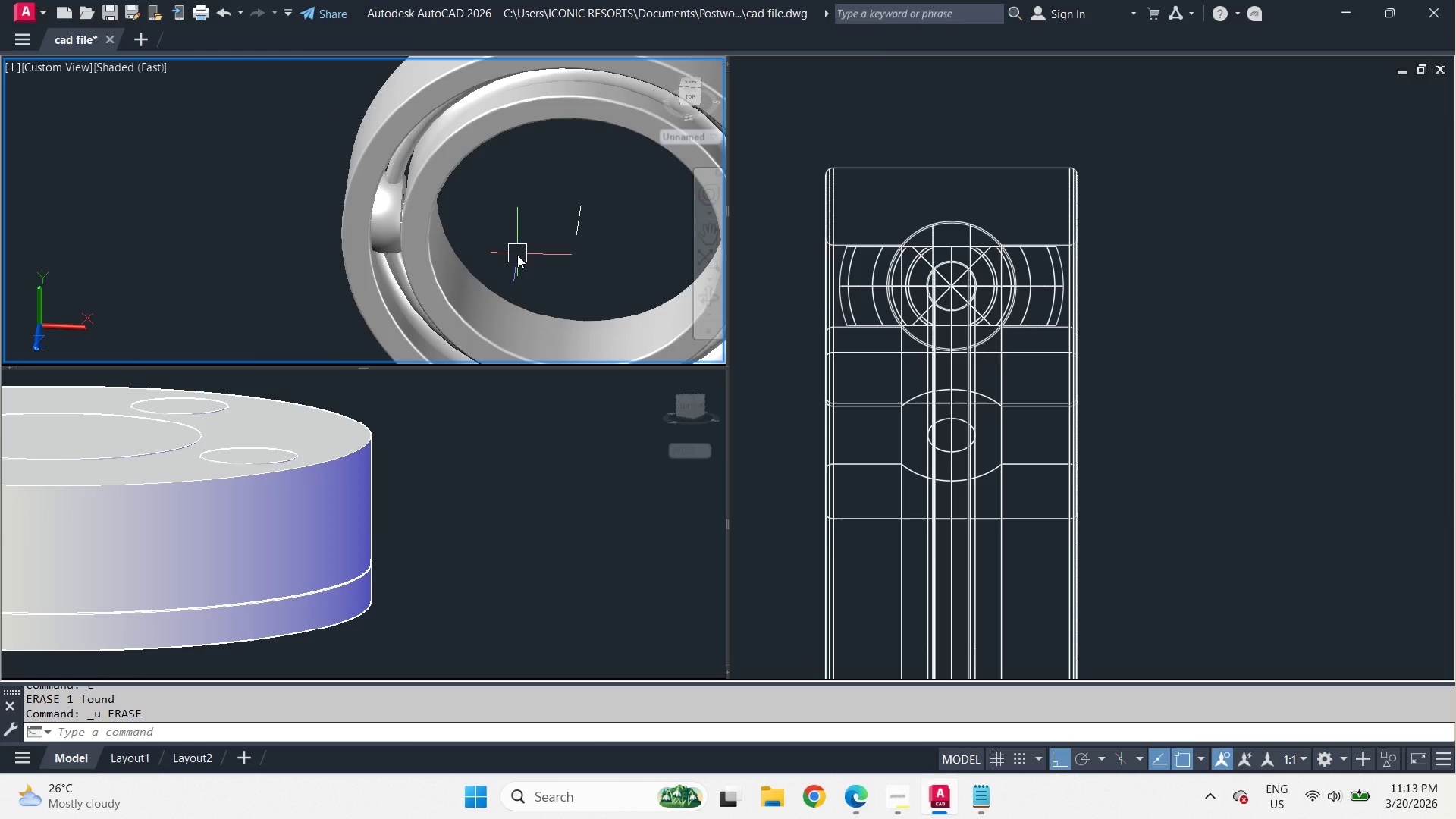 
key(Control+Minus)
 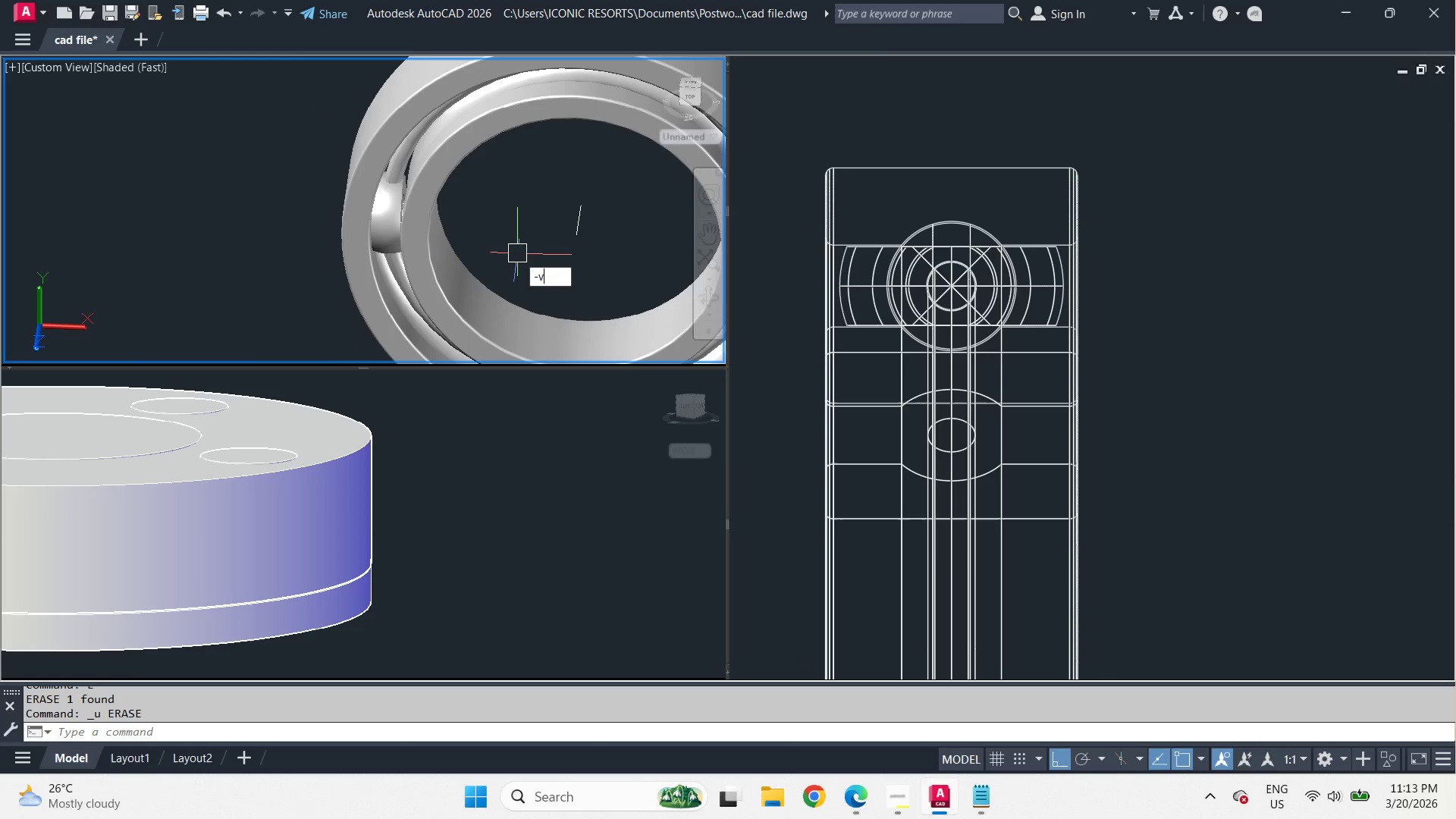 
key(Control+V)
 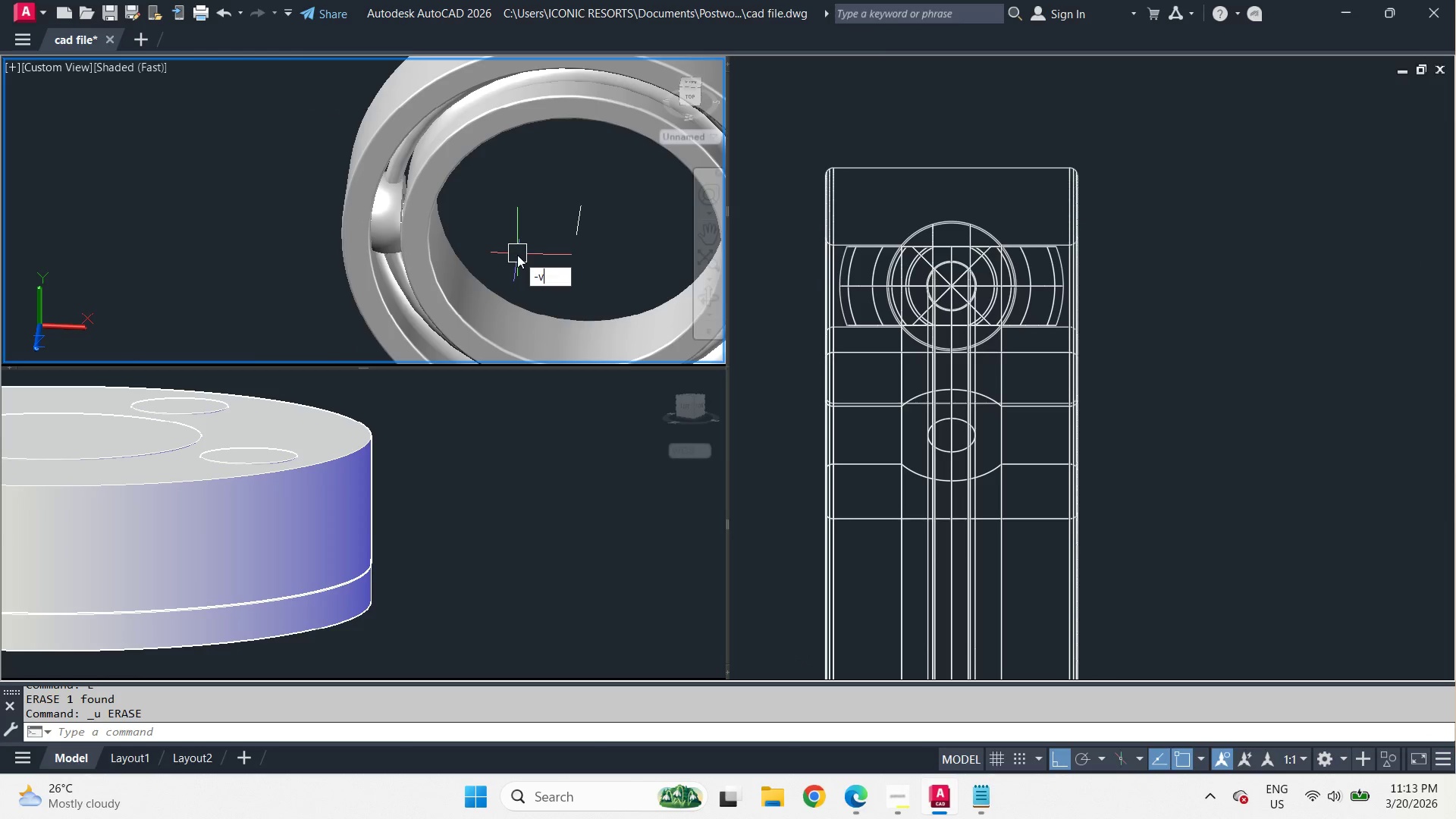 
key(Control+Space)
 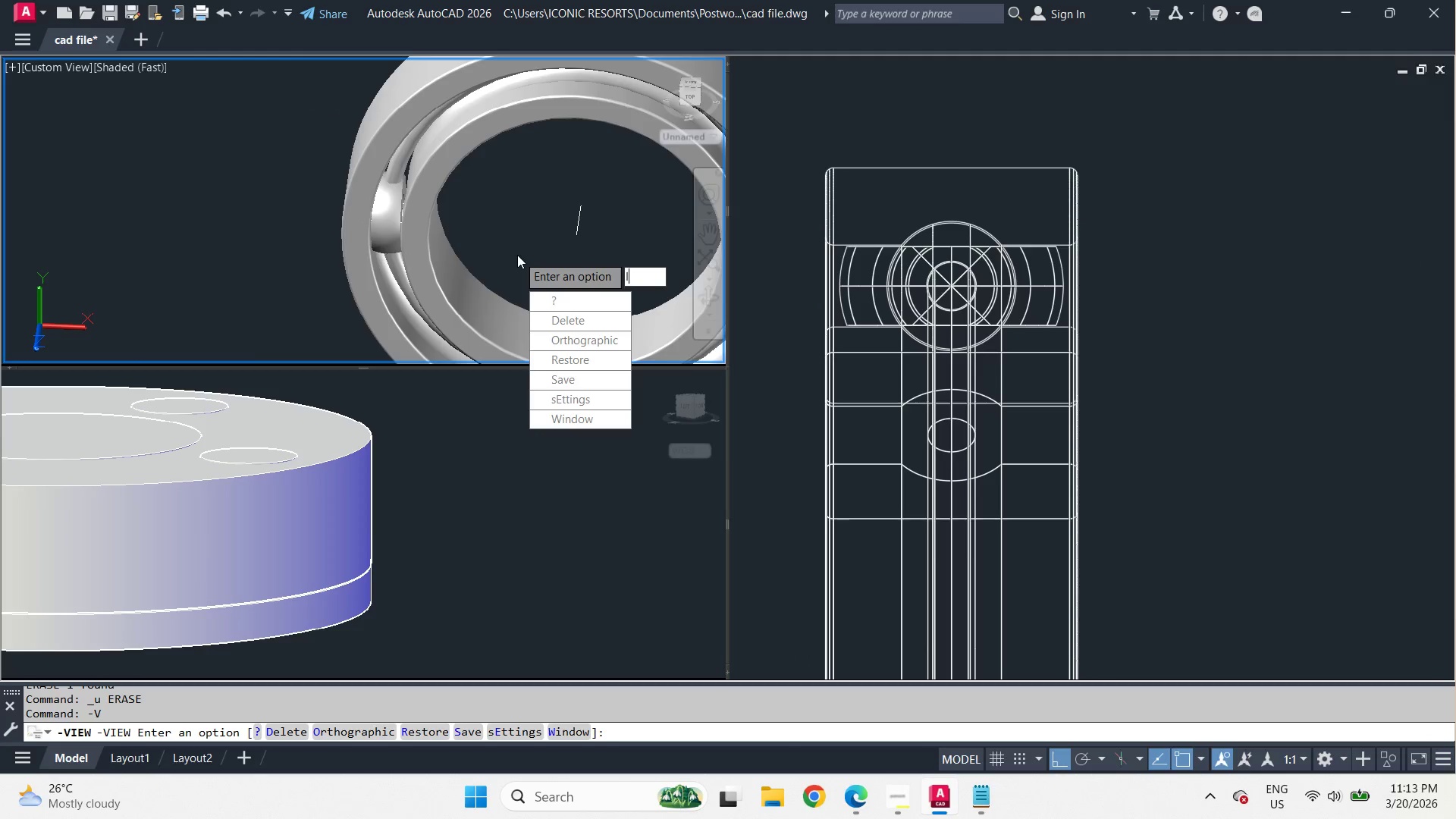 
type(le )
 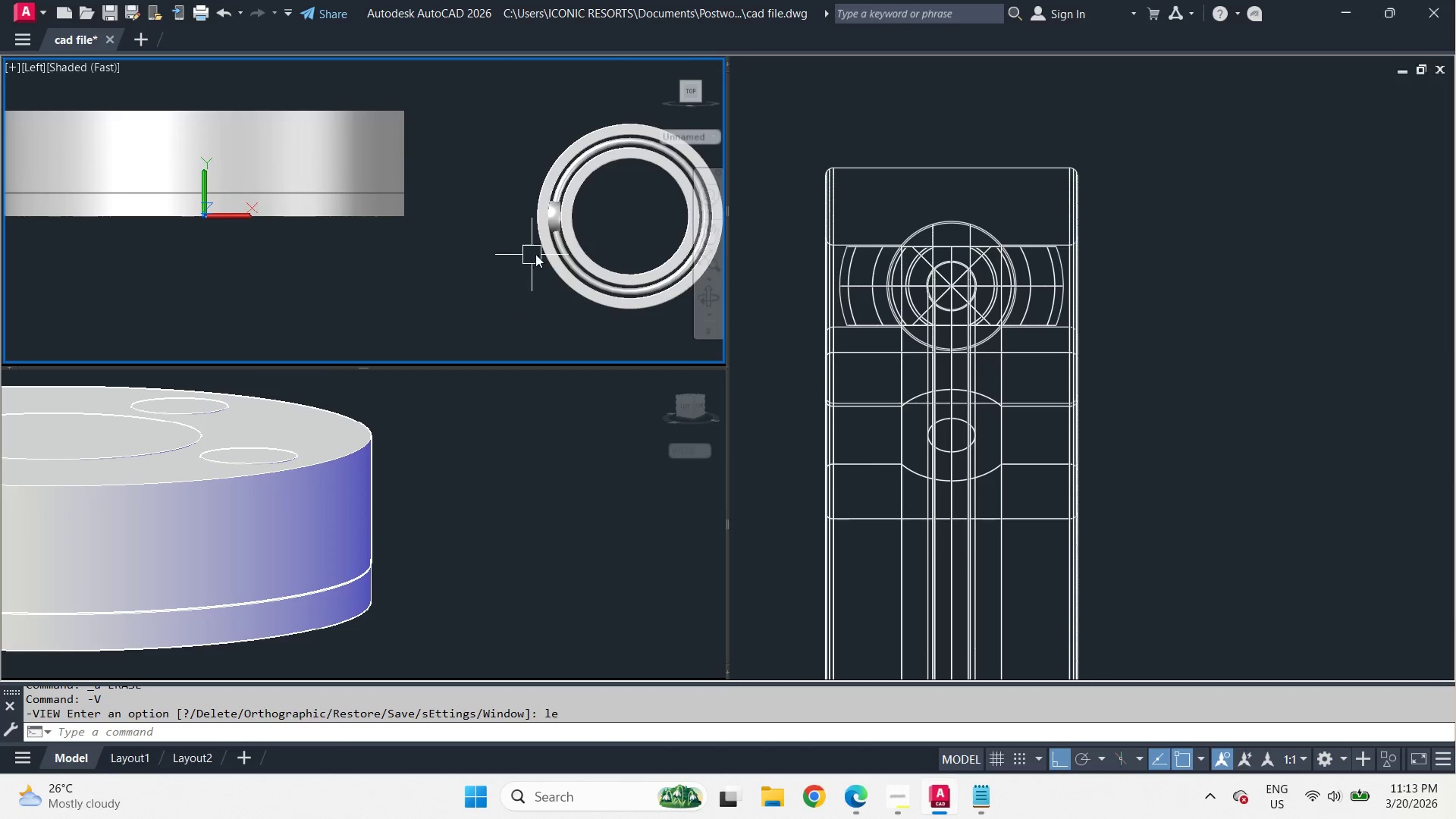 
scroll: coordinate [598, 218], scroll_direction: up, amount: 2.0
 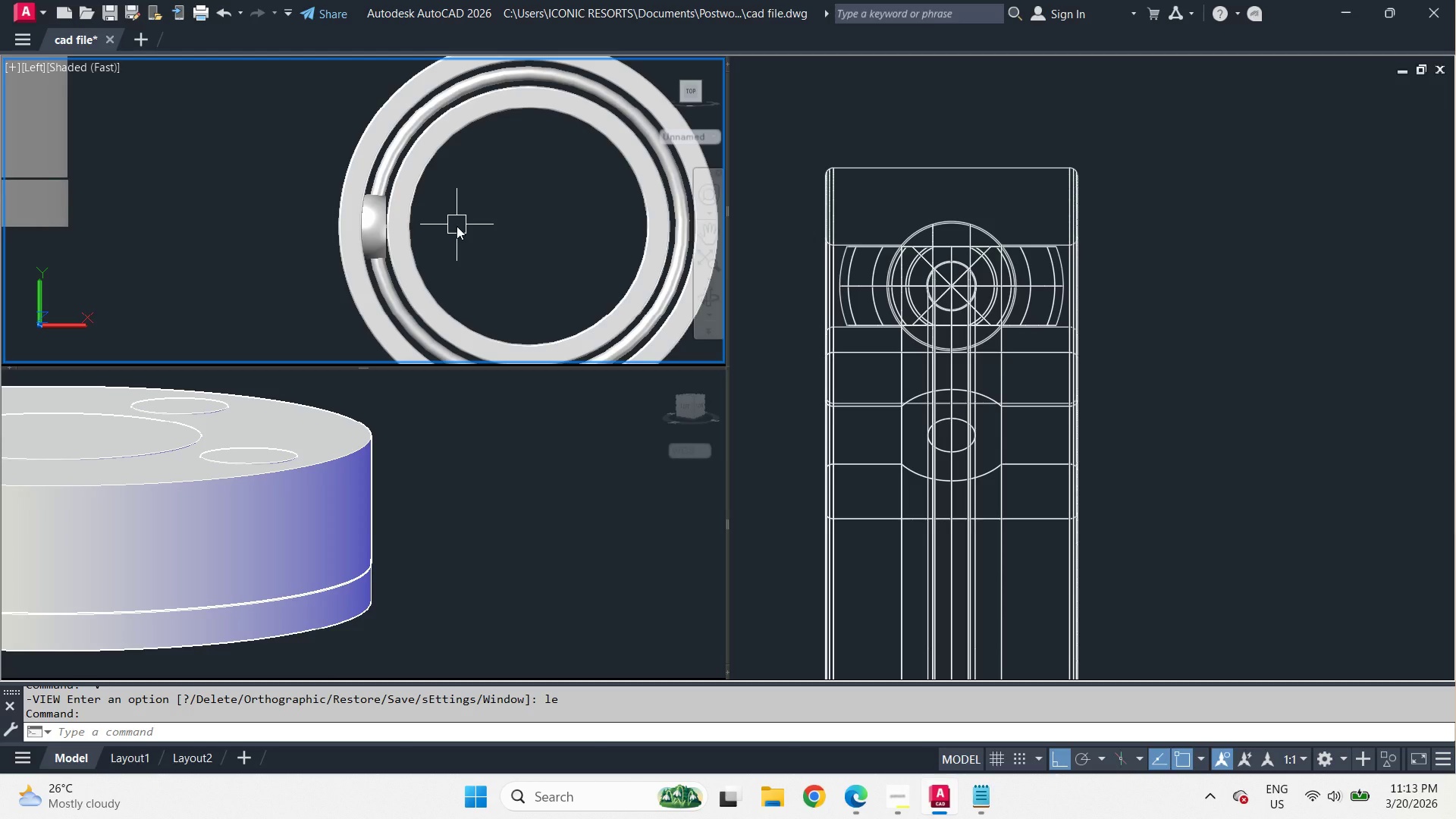 
type(vs 2 )
 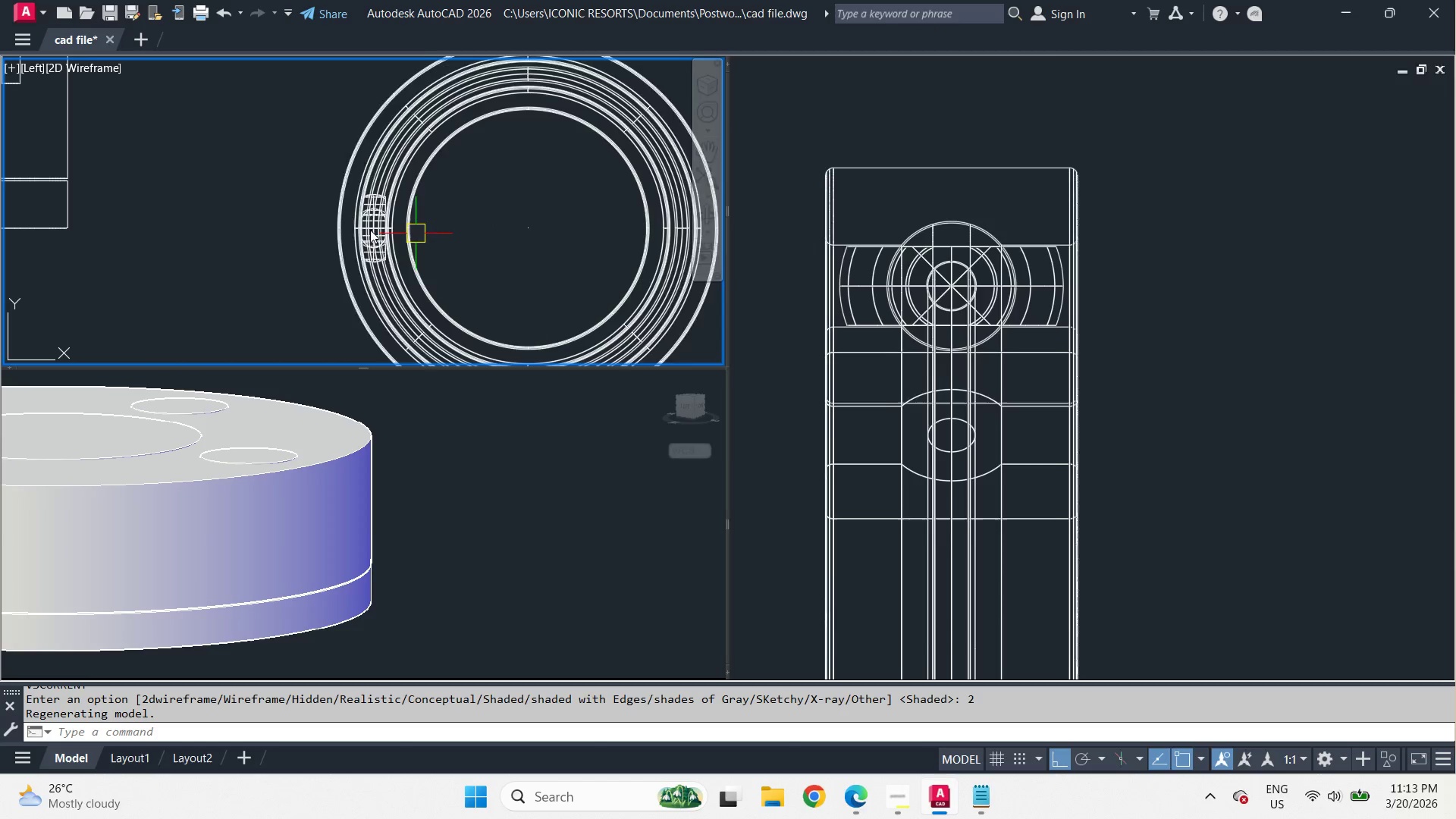 
scroll: coordinate [318, 209], scroll_direction: up, amount: 3.0
 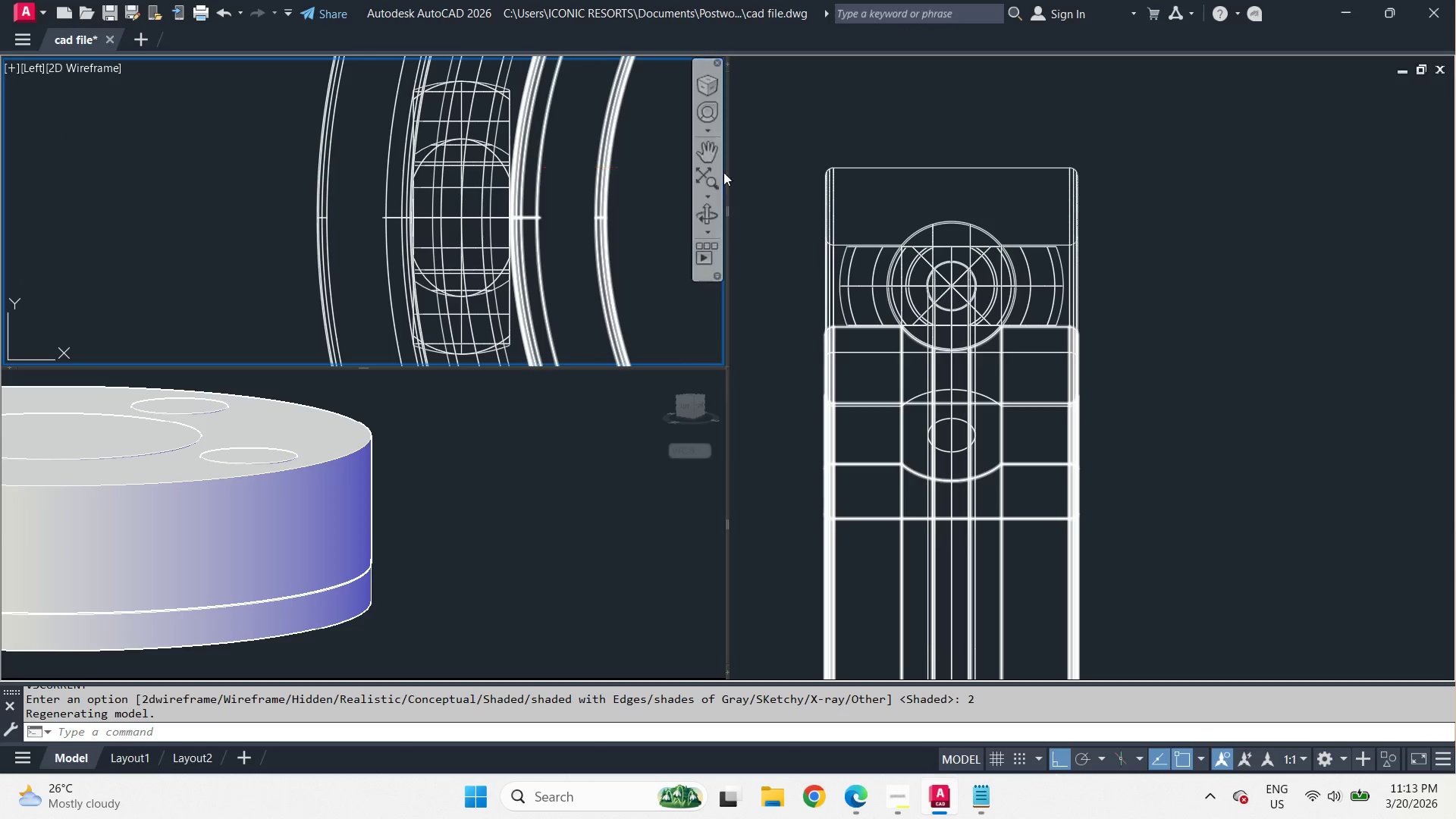 
left_click([1154, 313])
 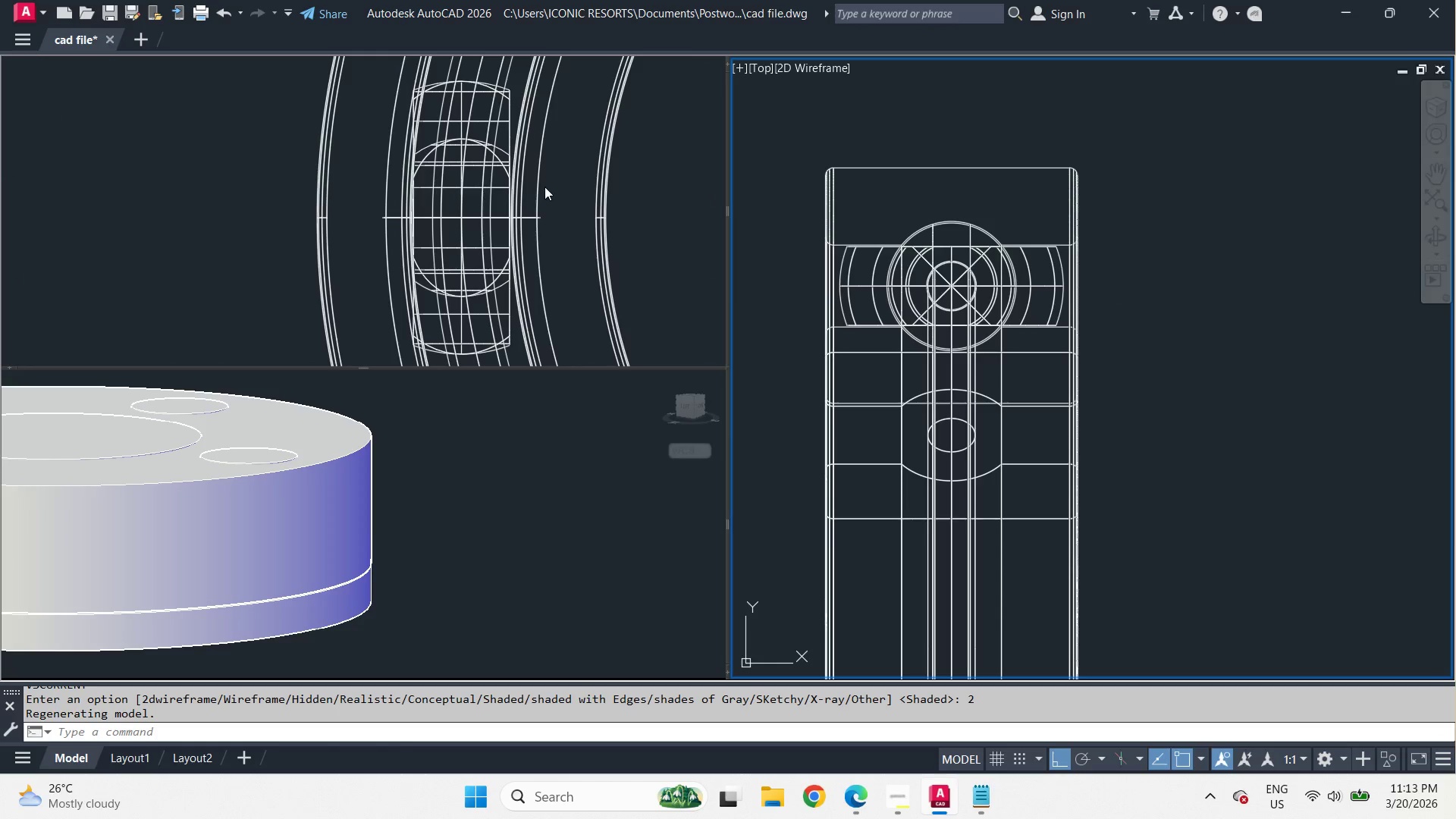 
left_click([653, 194])
 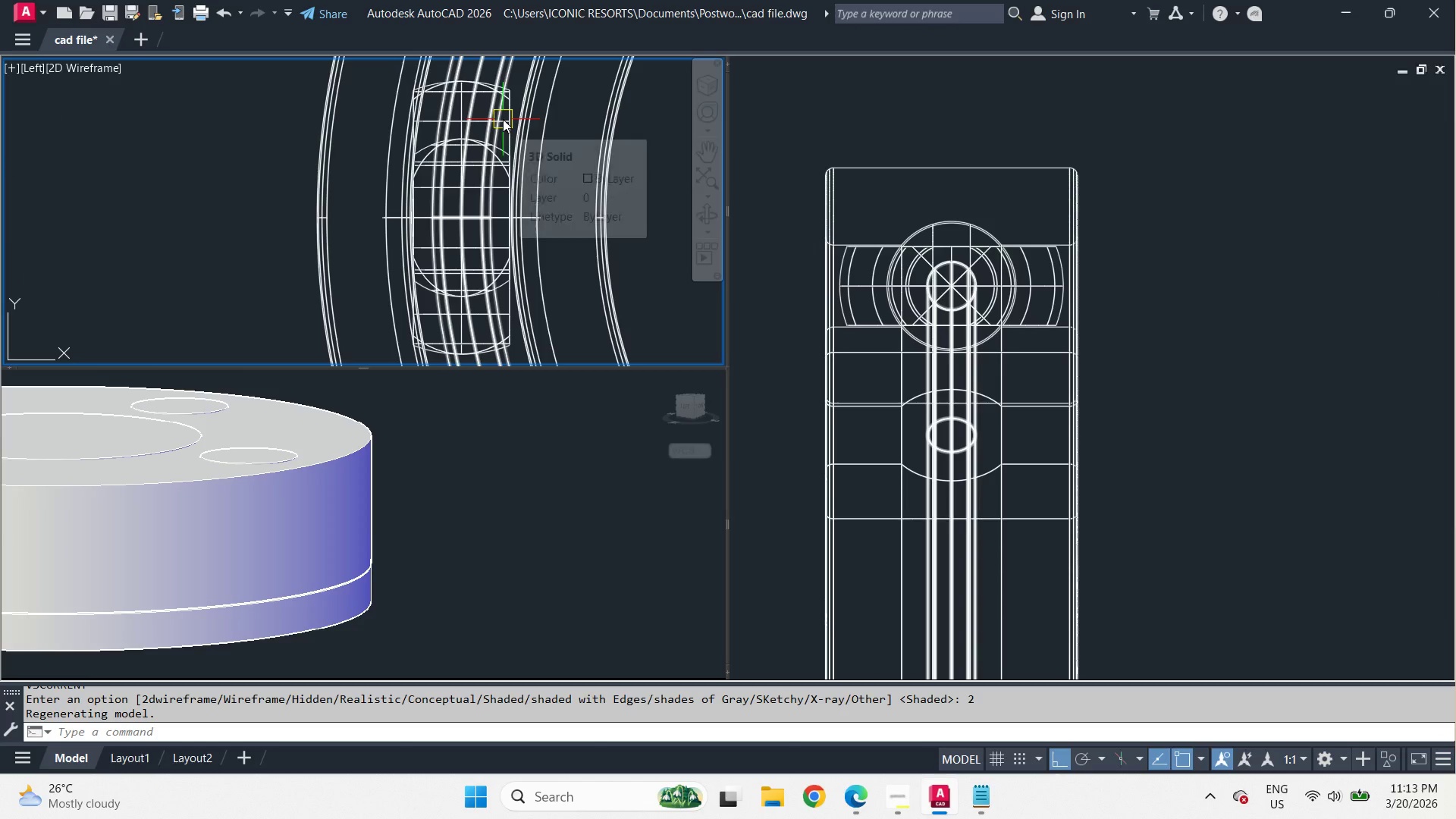 
key(Escape)
 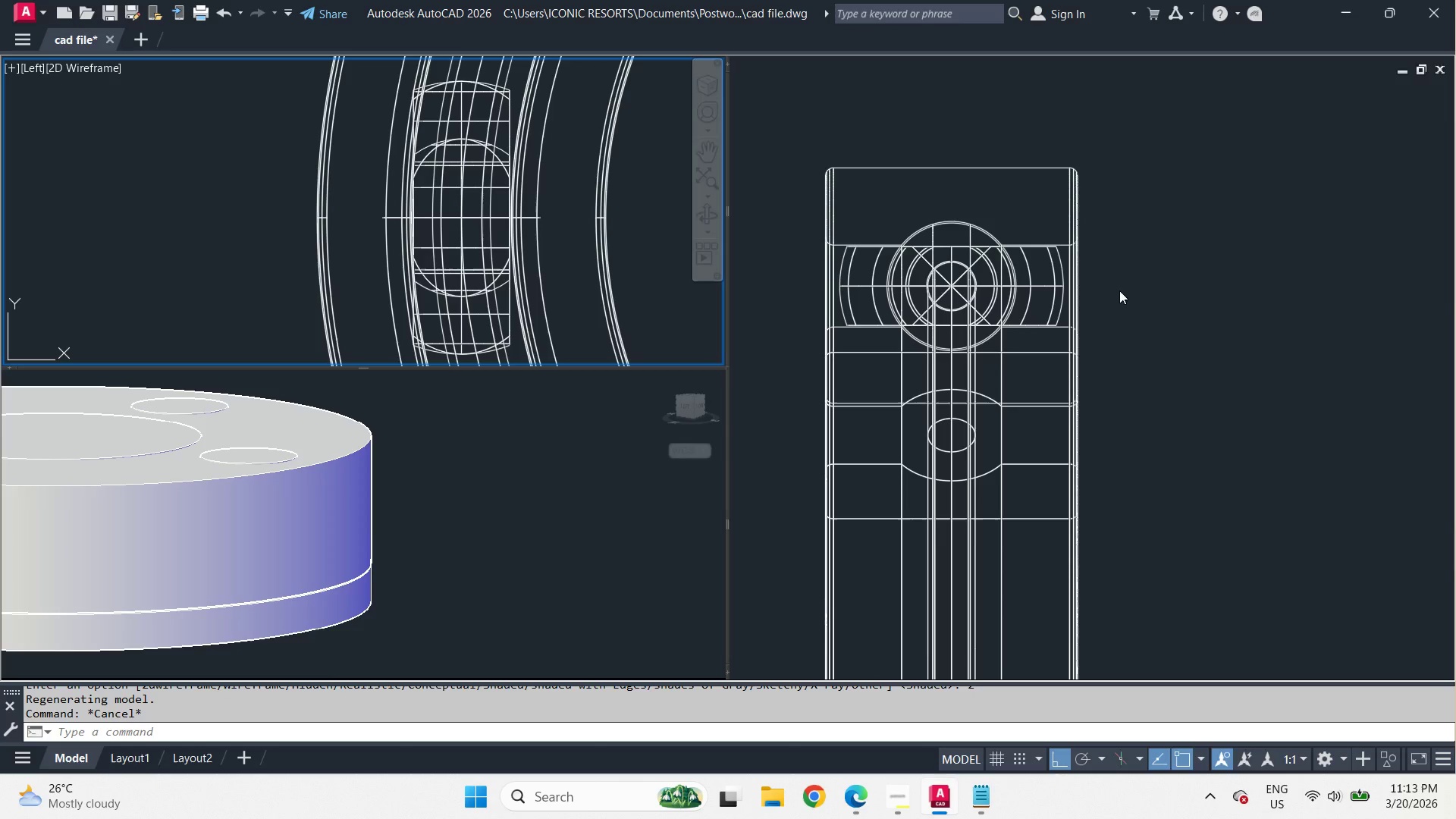 
left_click([1143, 306])
 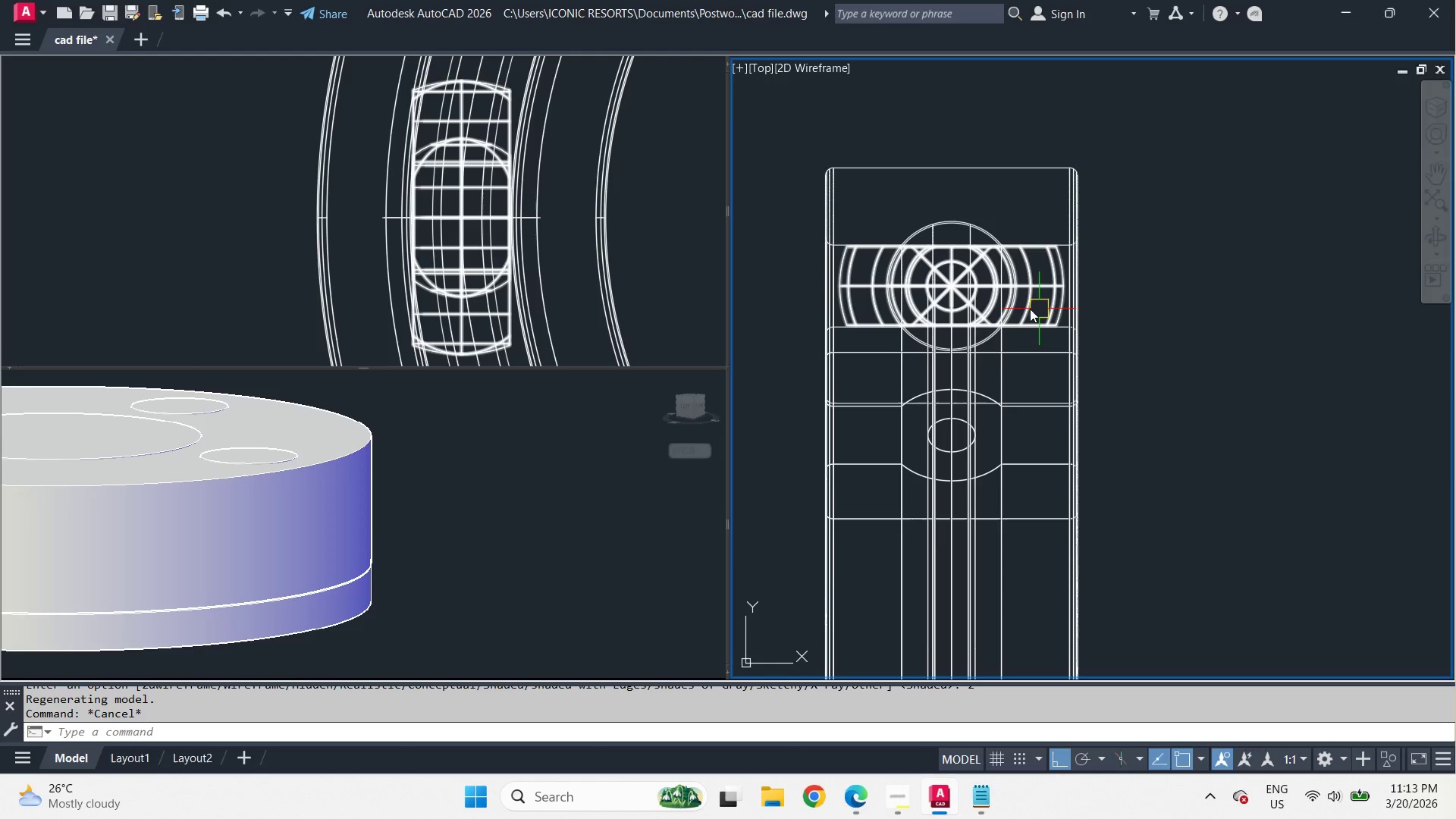 
mouse_move([1021, 313])
 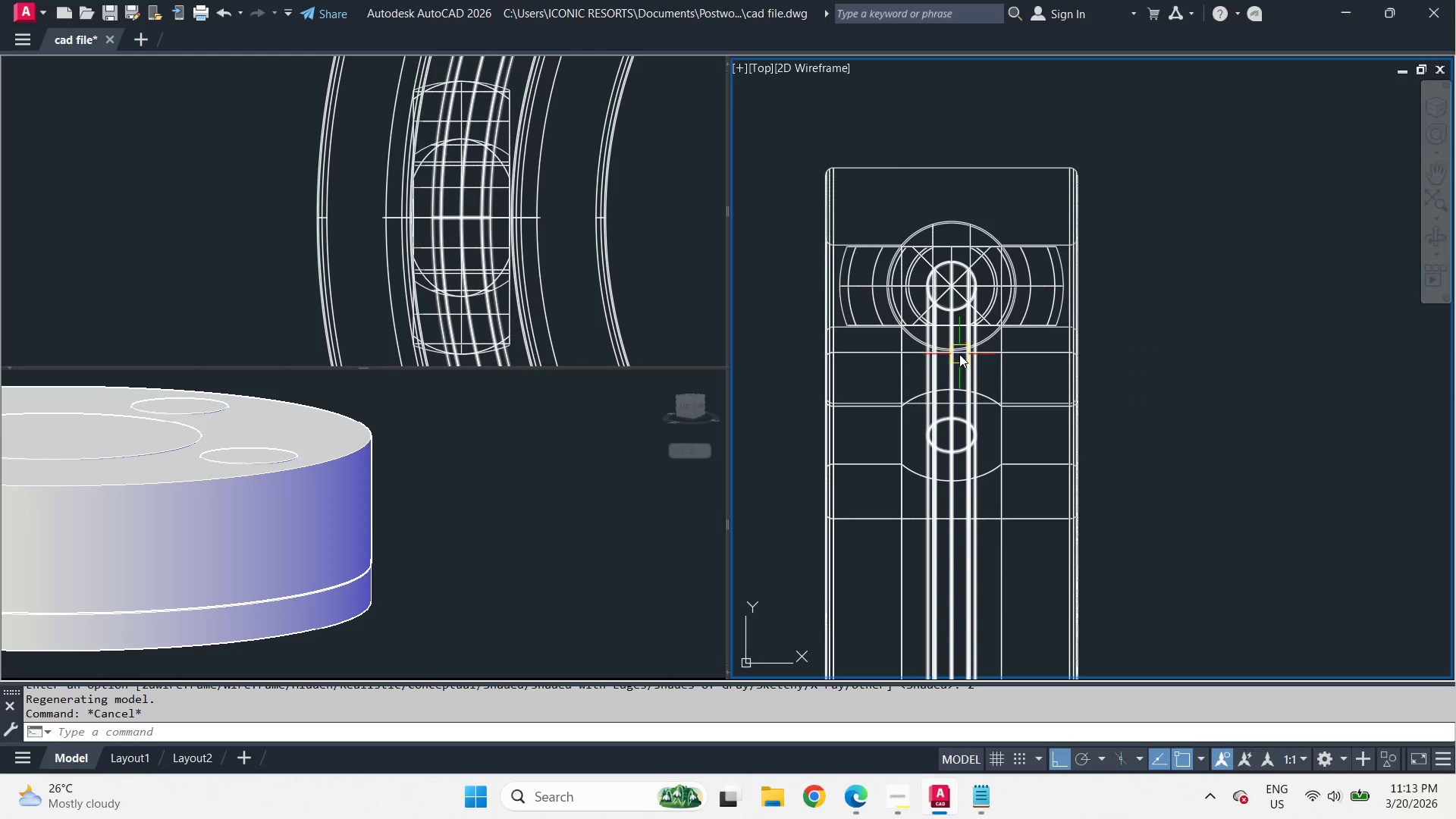 
scroll: coordinate [958, 354], scroll_direction: up, amount: 3.0
 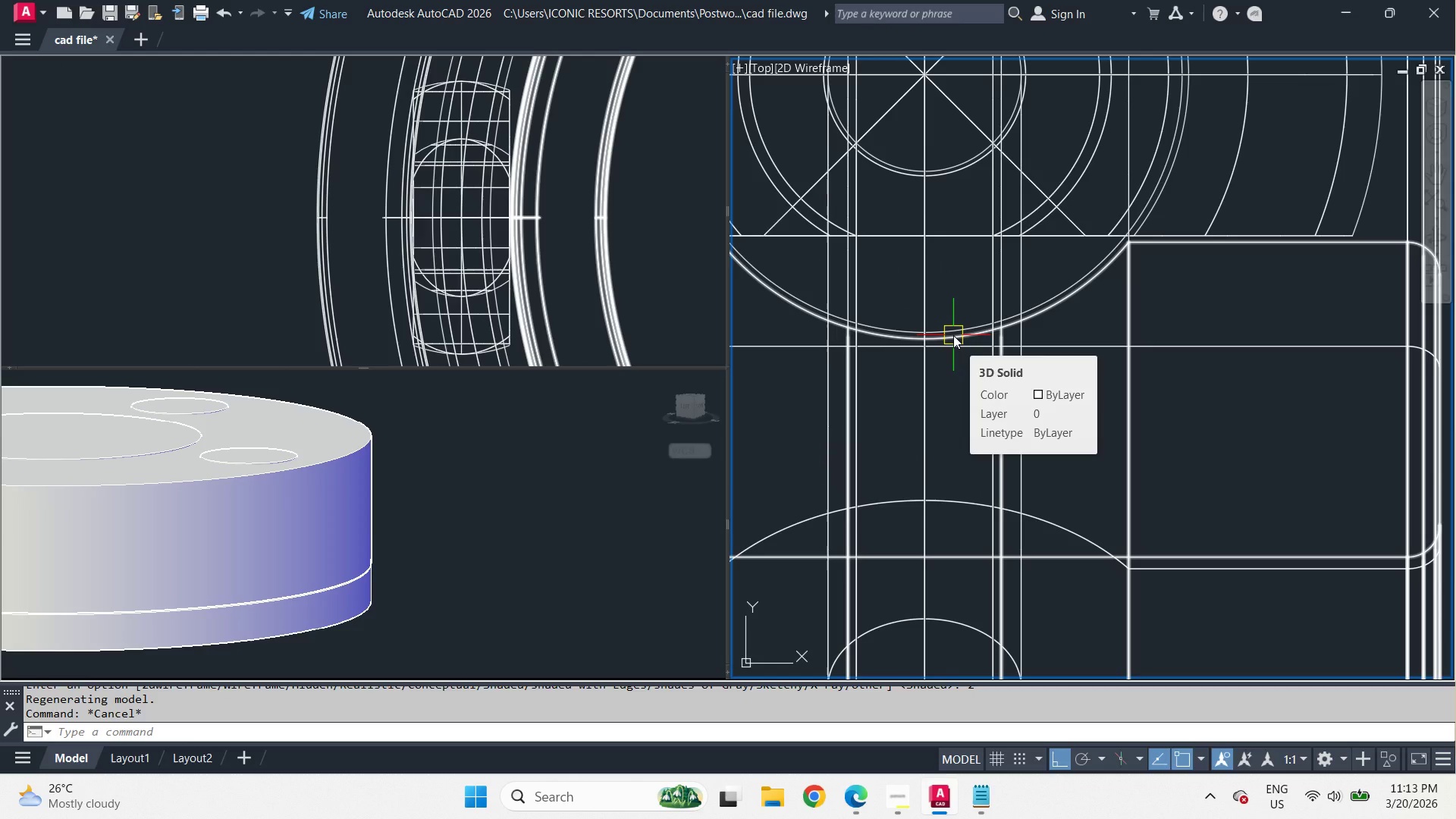 
scroll: coordinate [981, 301], scroll_direction: down, amount: 5.0
 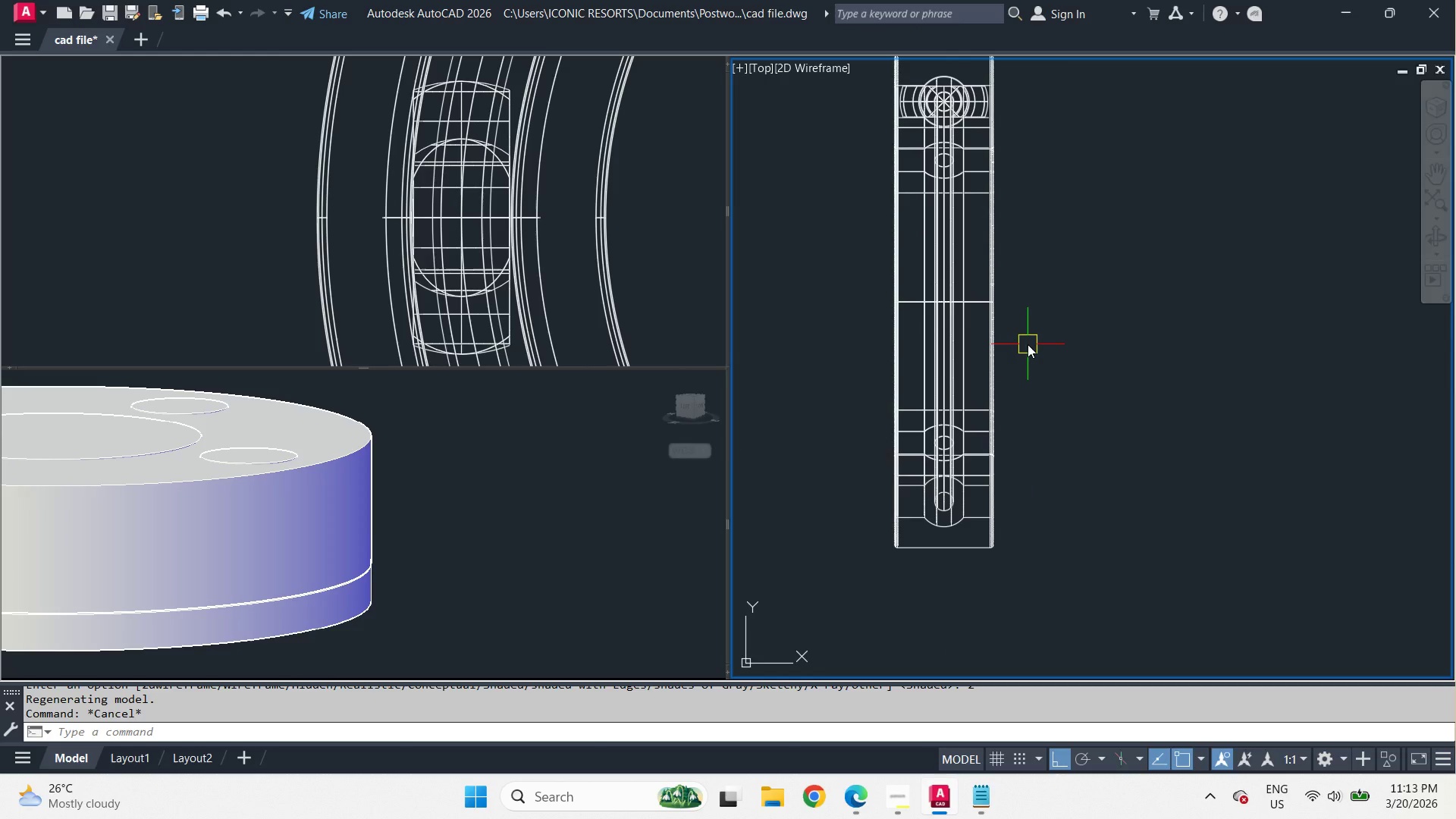 
mouse_move([1028, 357])
 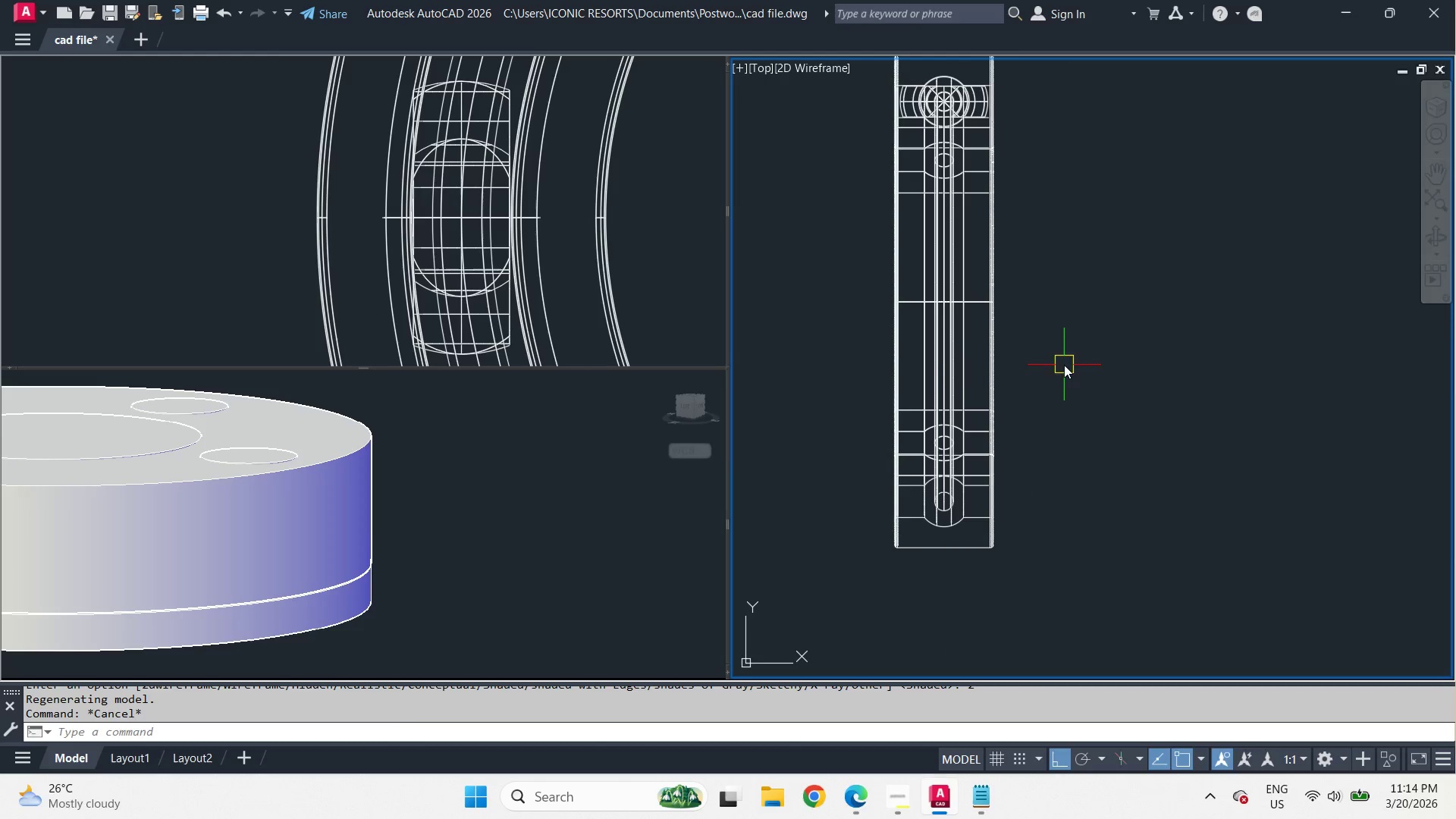 
left_click_drag(start_coordinate=[1064, 365], to_coordinate=[1029, 360])
 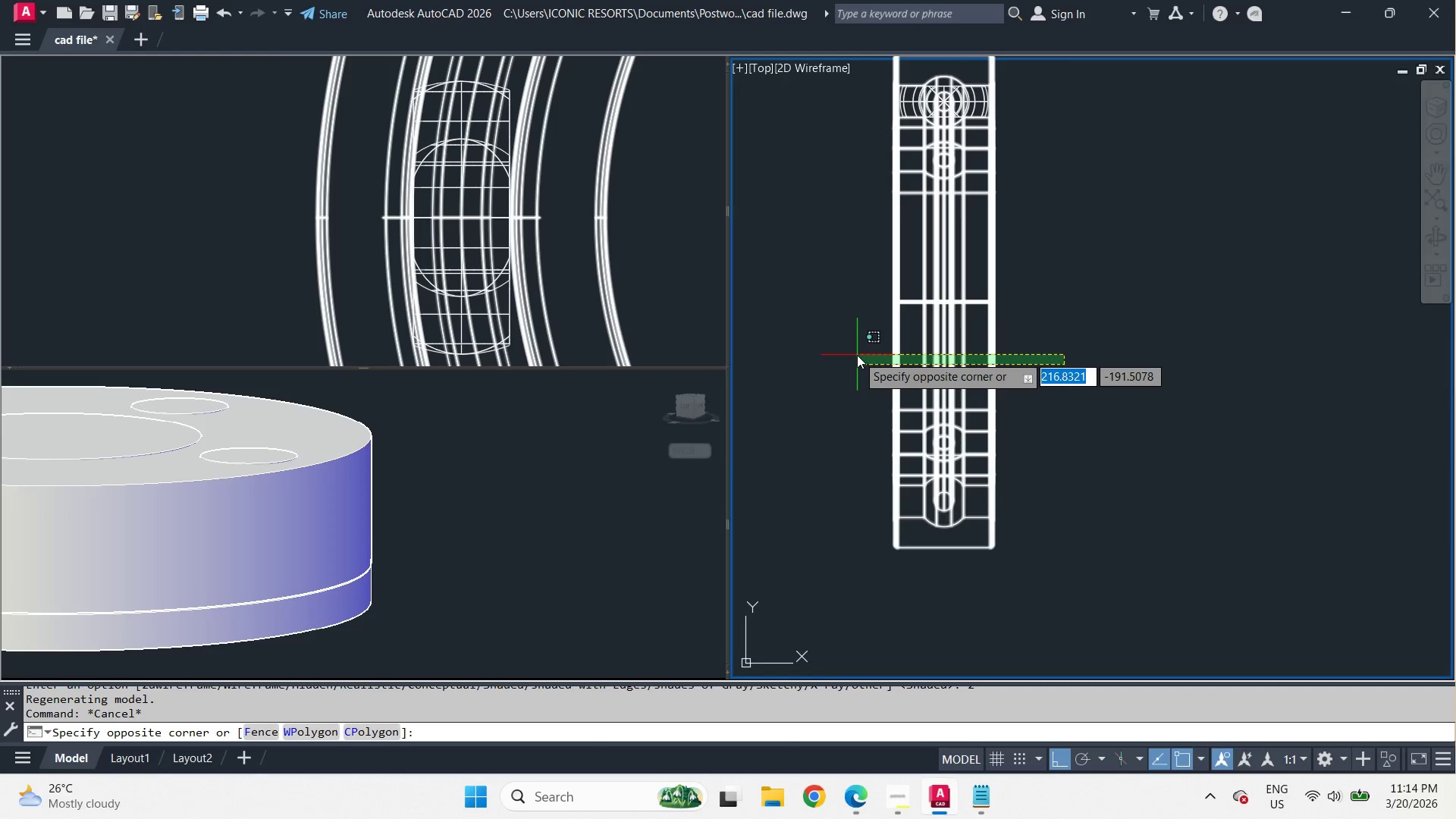 
left_click([857, 355])
 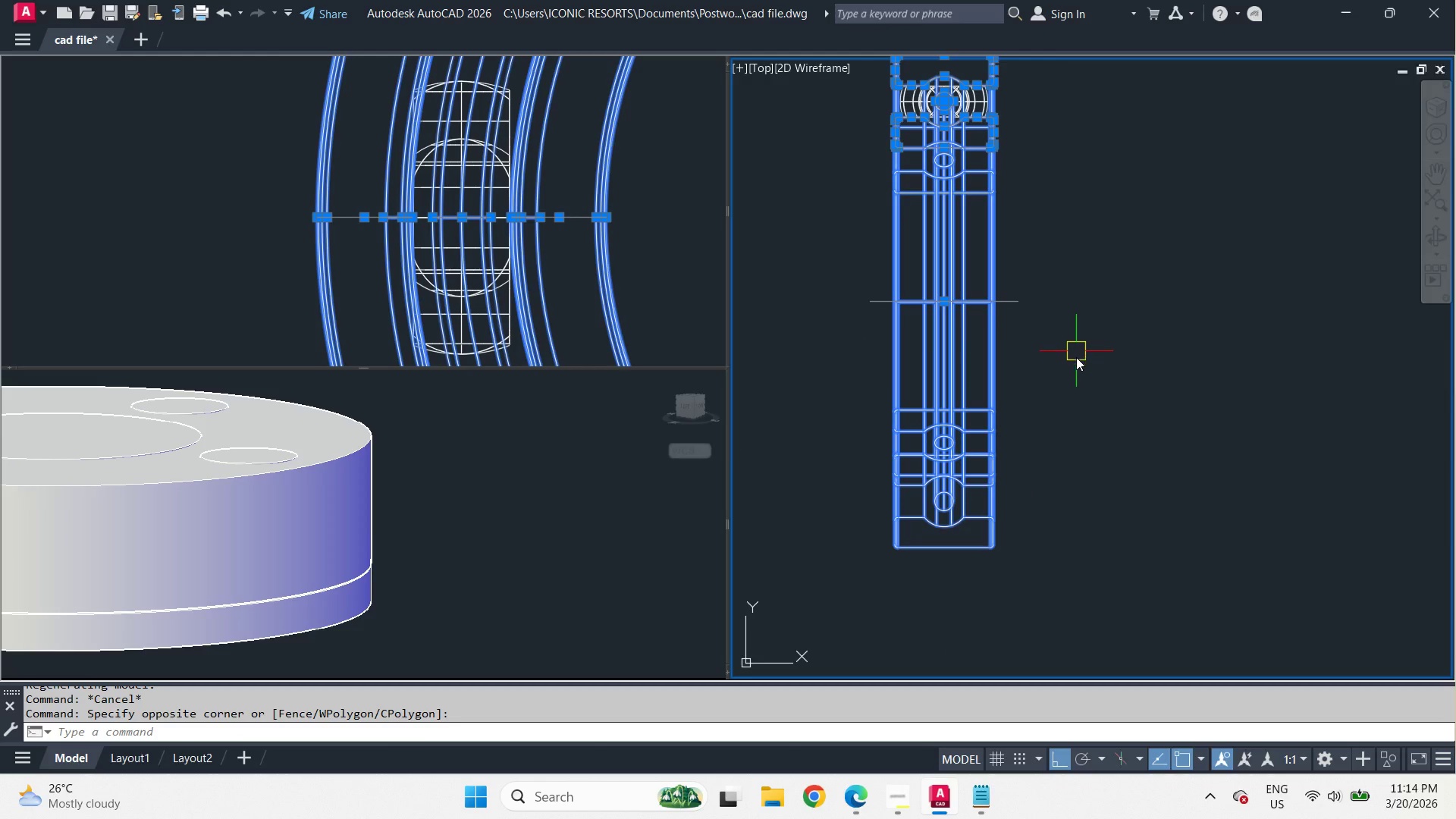 
key(M)
 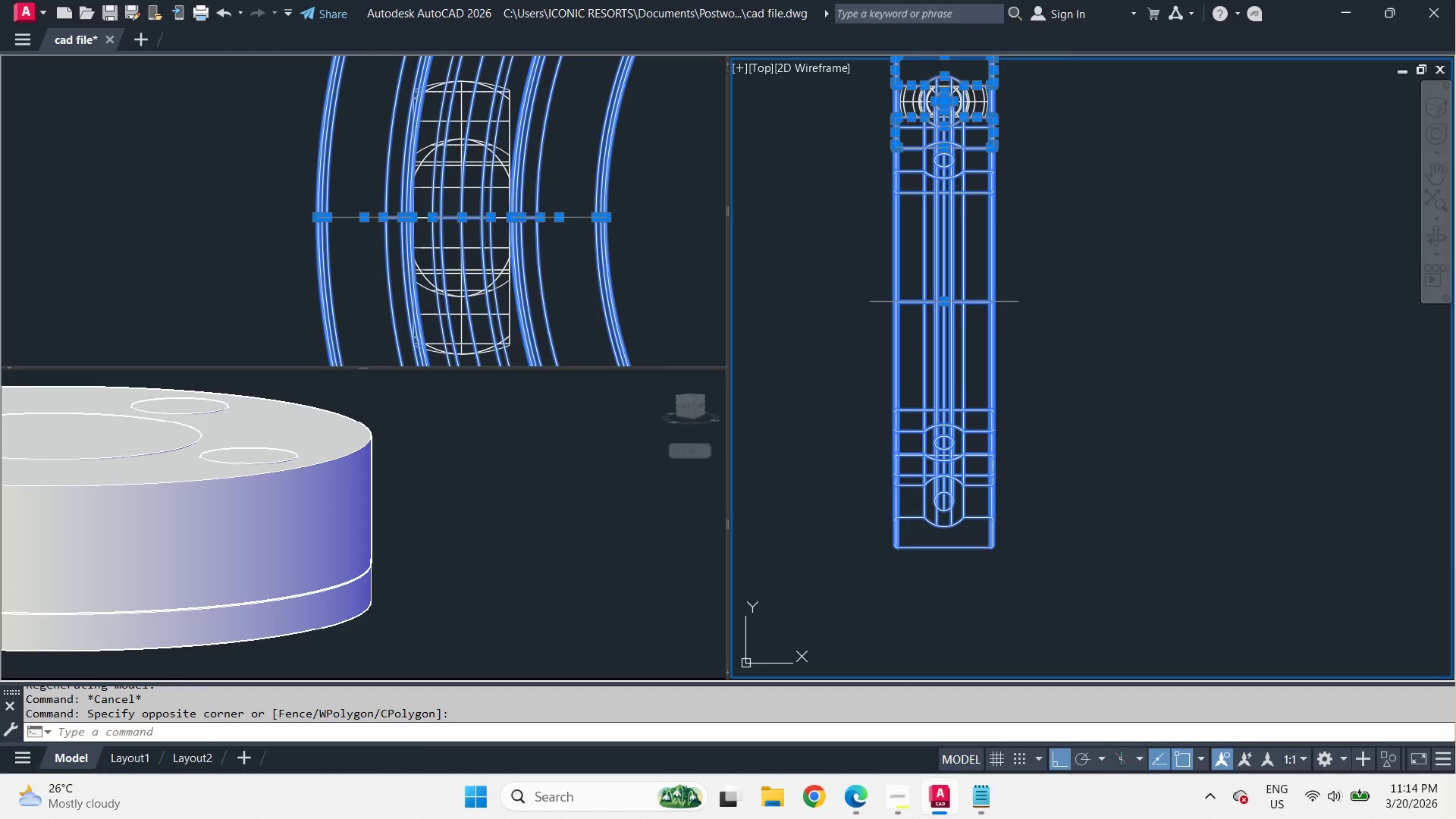 
key(Space)
 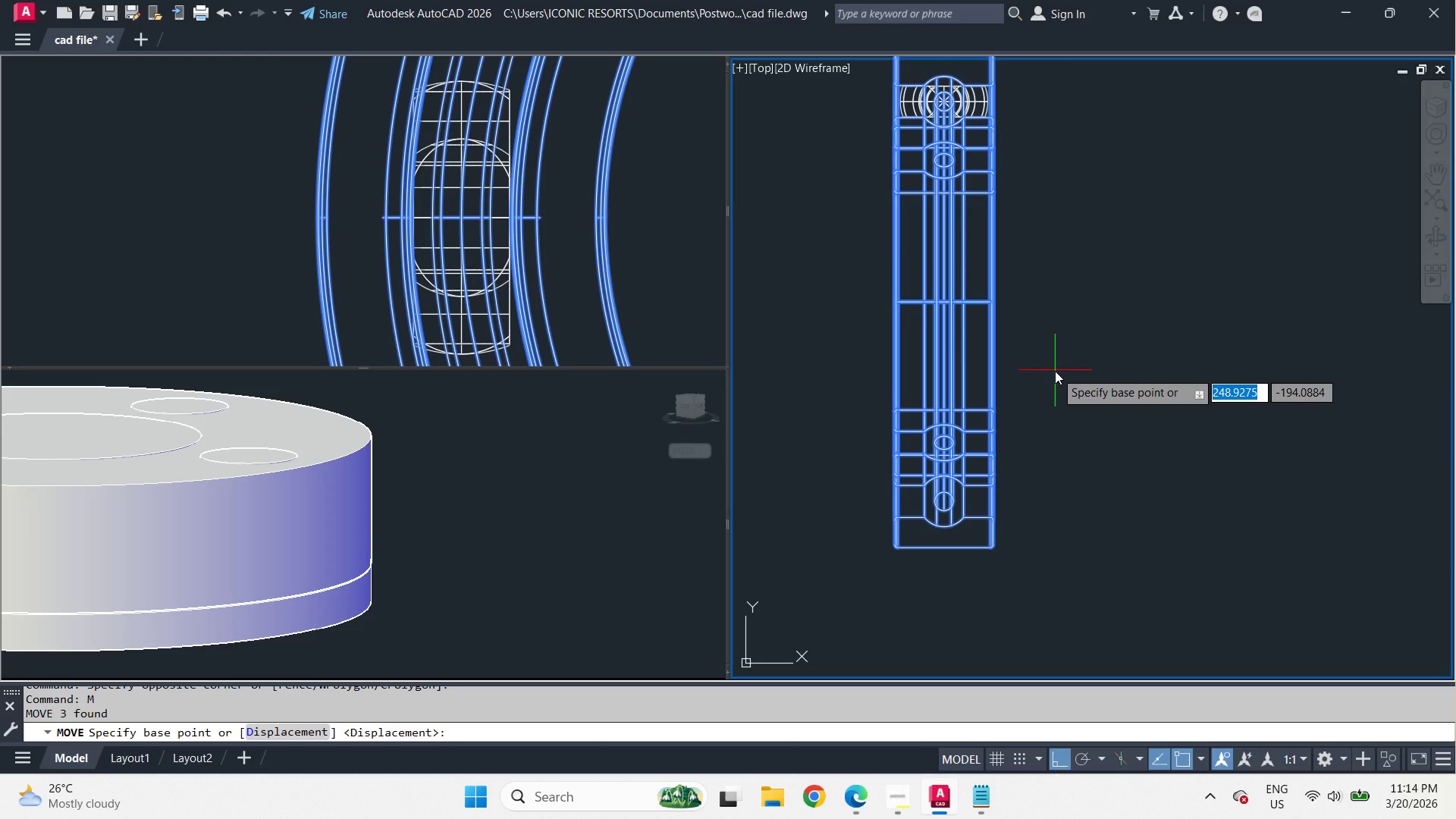 
left_click_drag(start_coordinate=[1055, 371], to_coordinate=[1066, 372])
 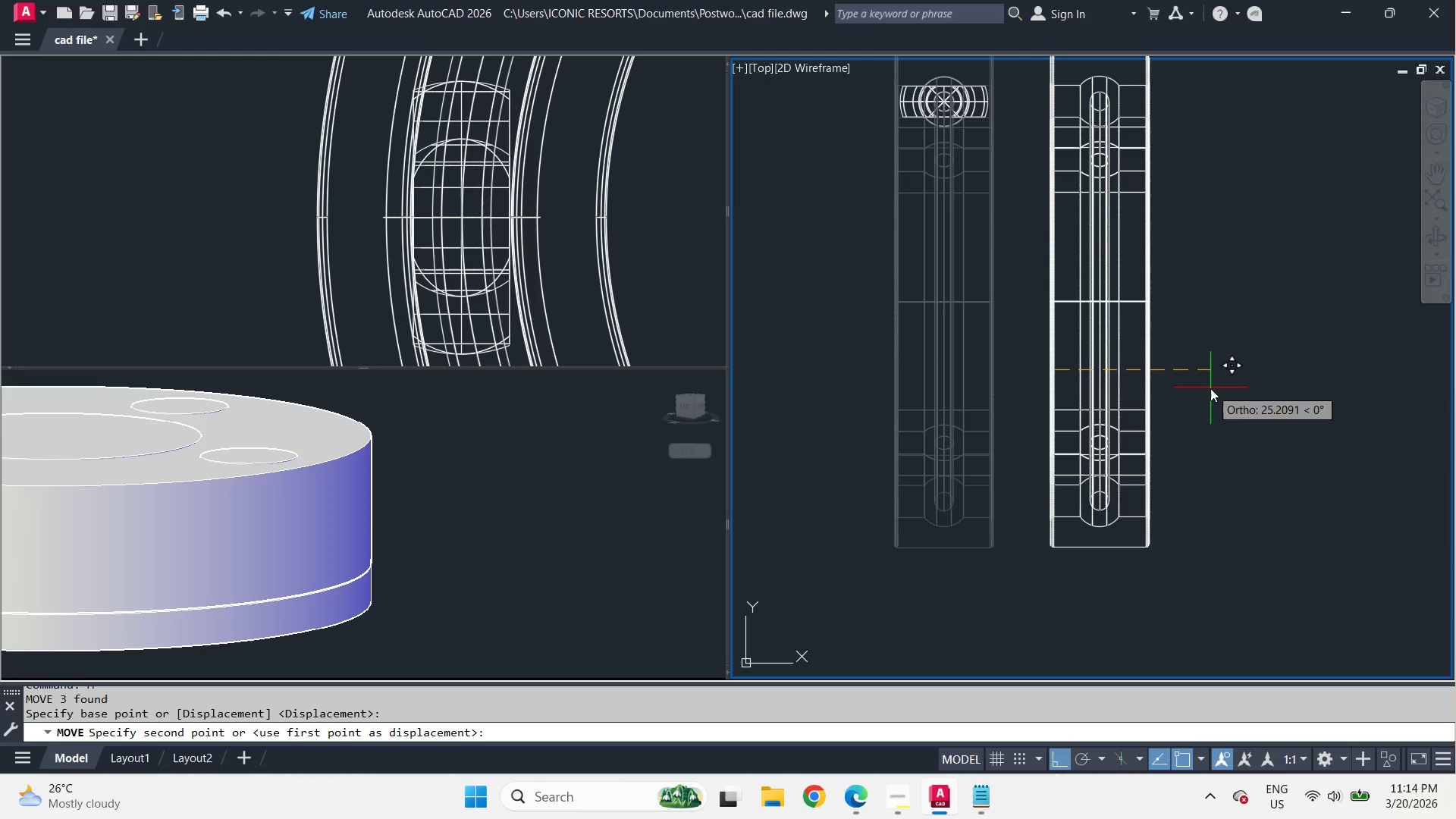 
key(Numpad2)
 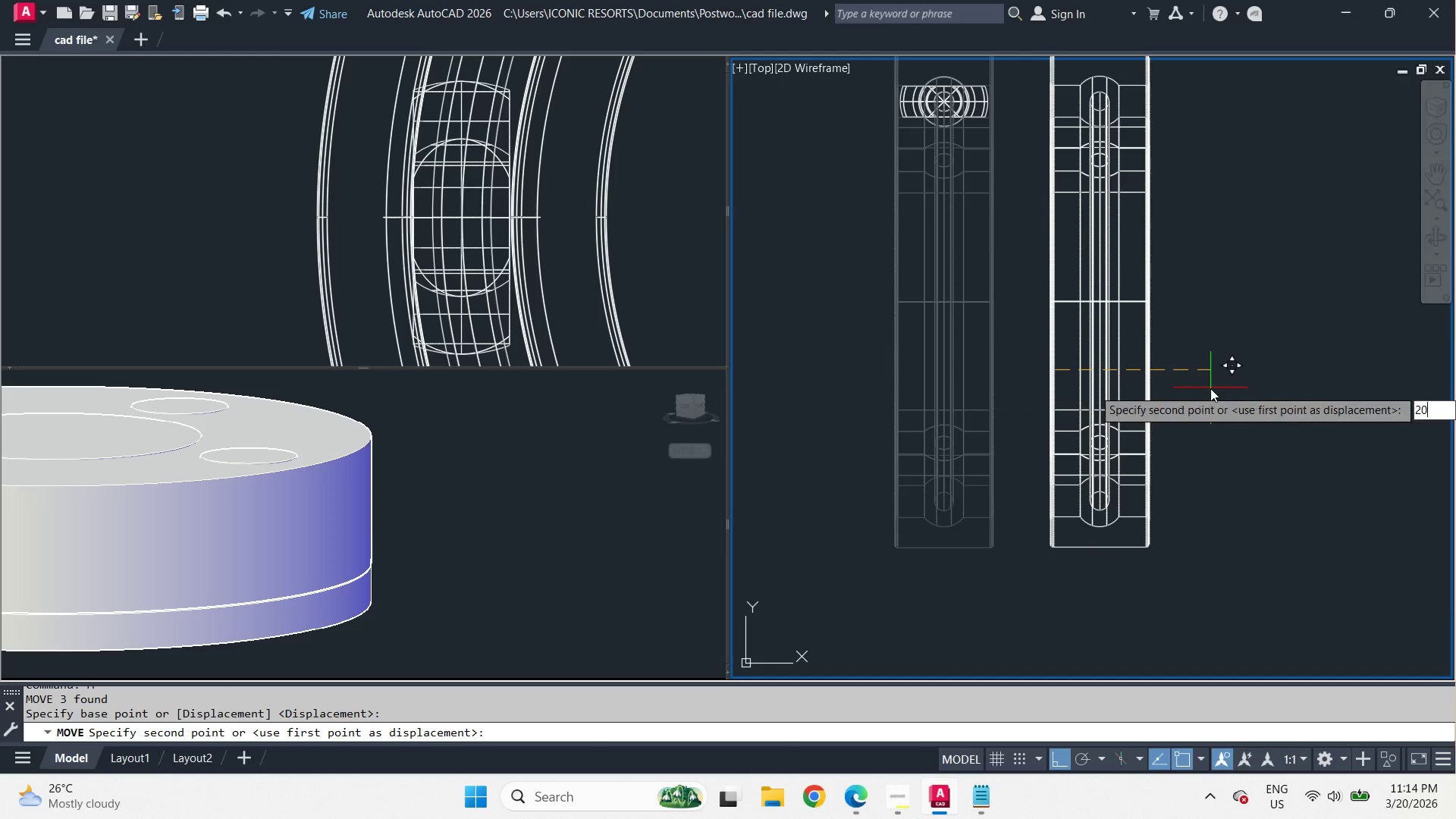 
key(Numpad0)
 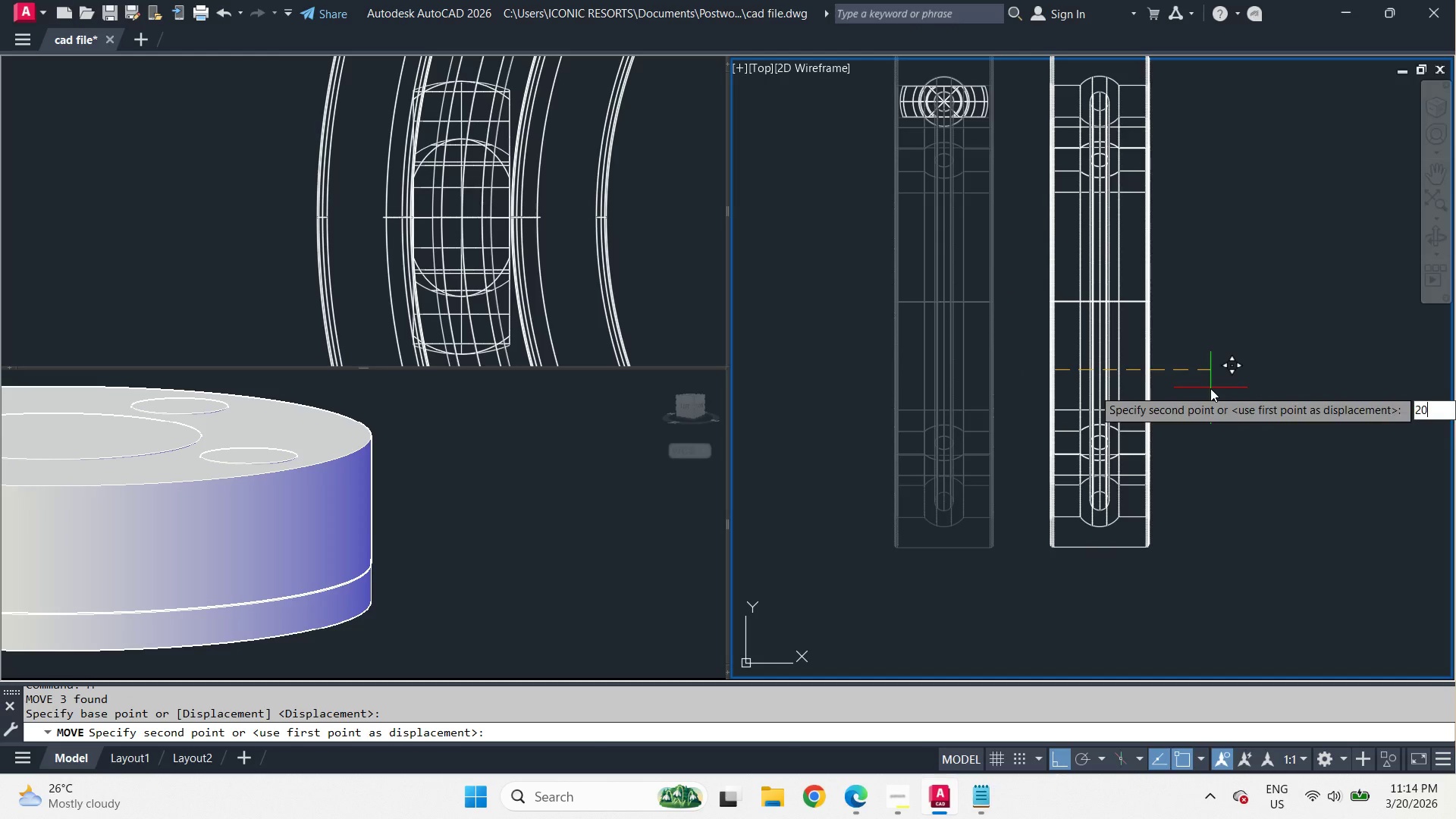 
key(Space)
 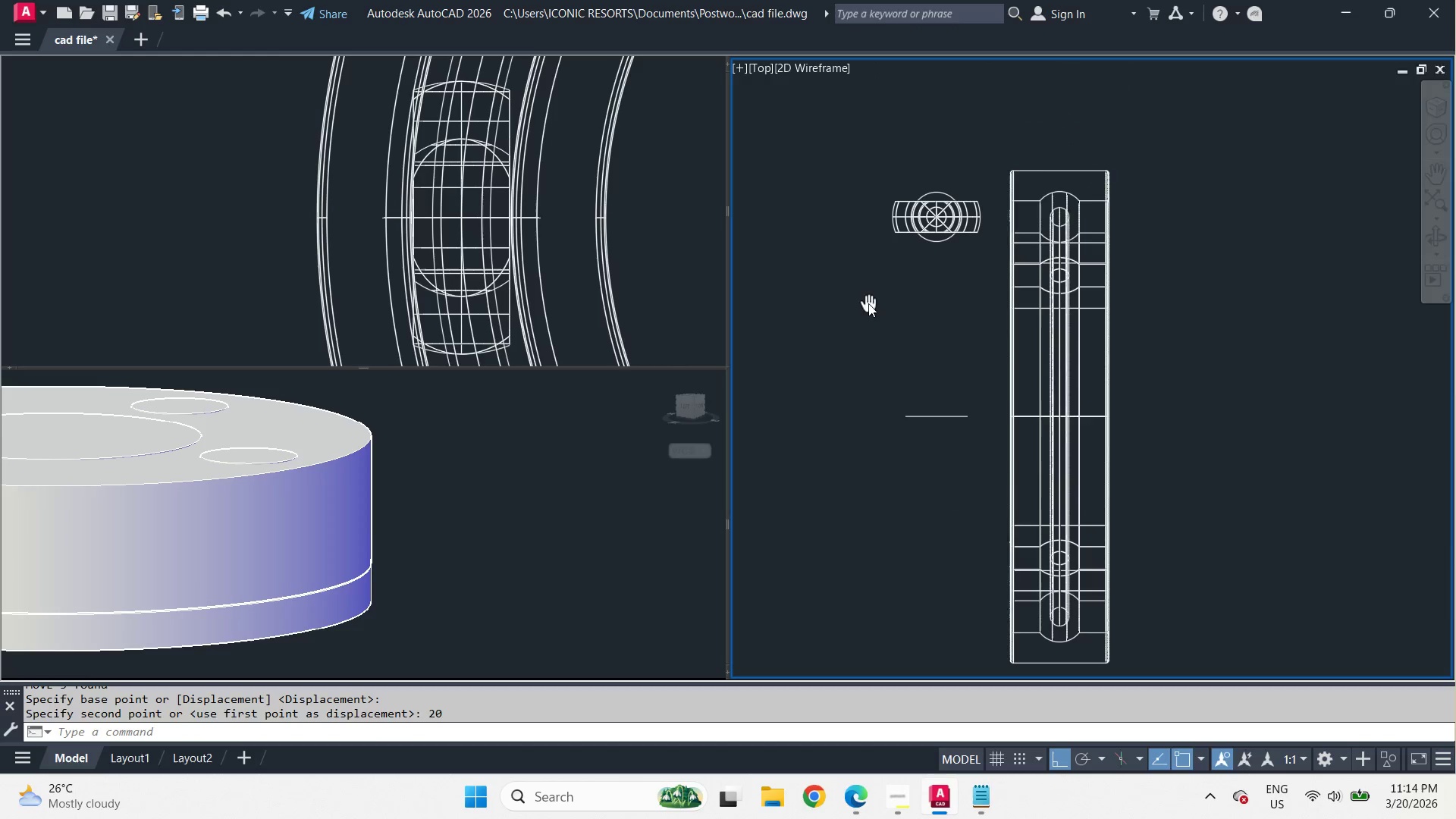 
scroll: coordinate [981, 167], scroll_direction: up, amount: 4.0
 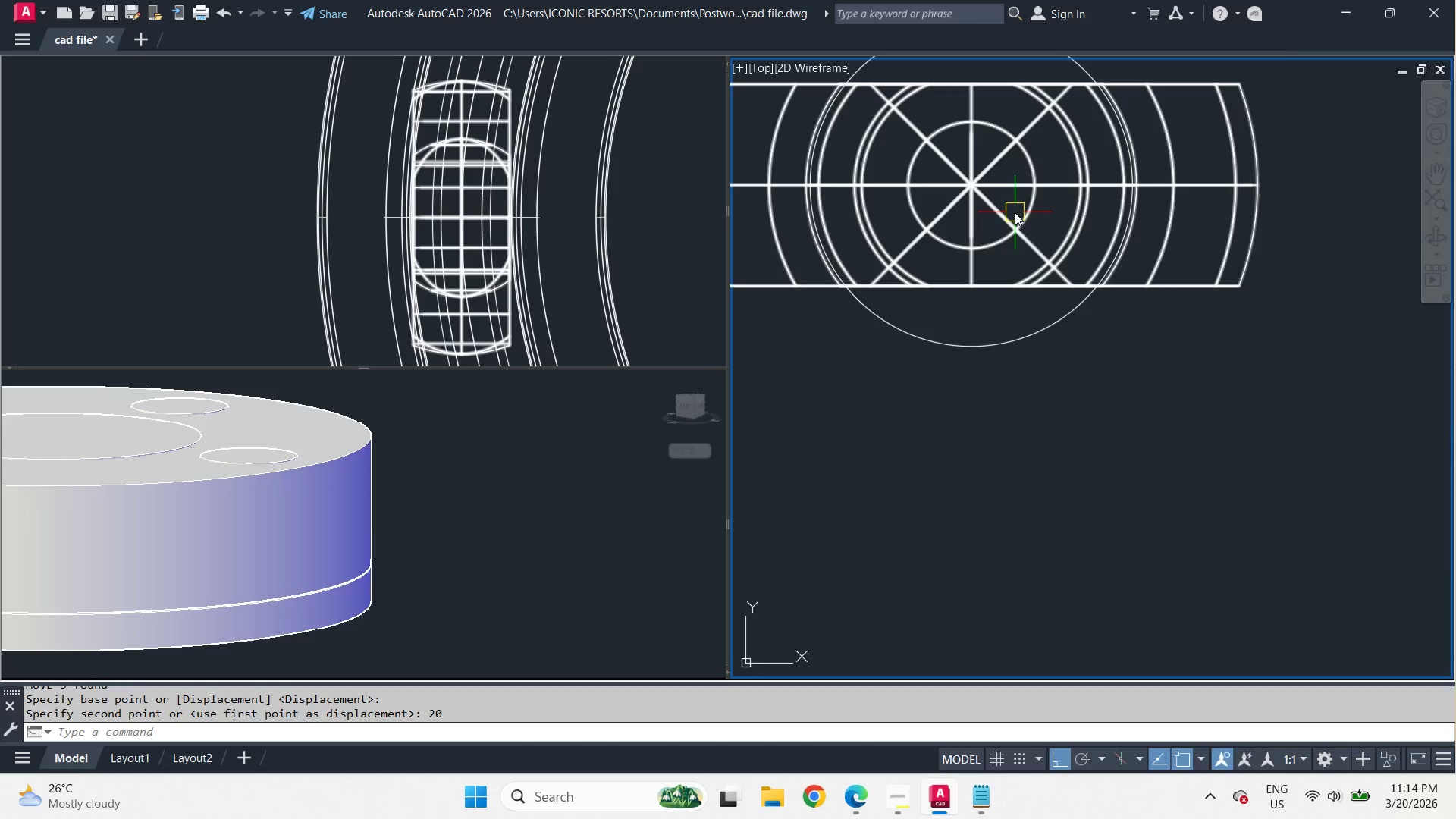 
scroll: coordinate [1015, 212], scroll_direction: down, amount: 2.0
 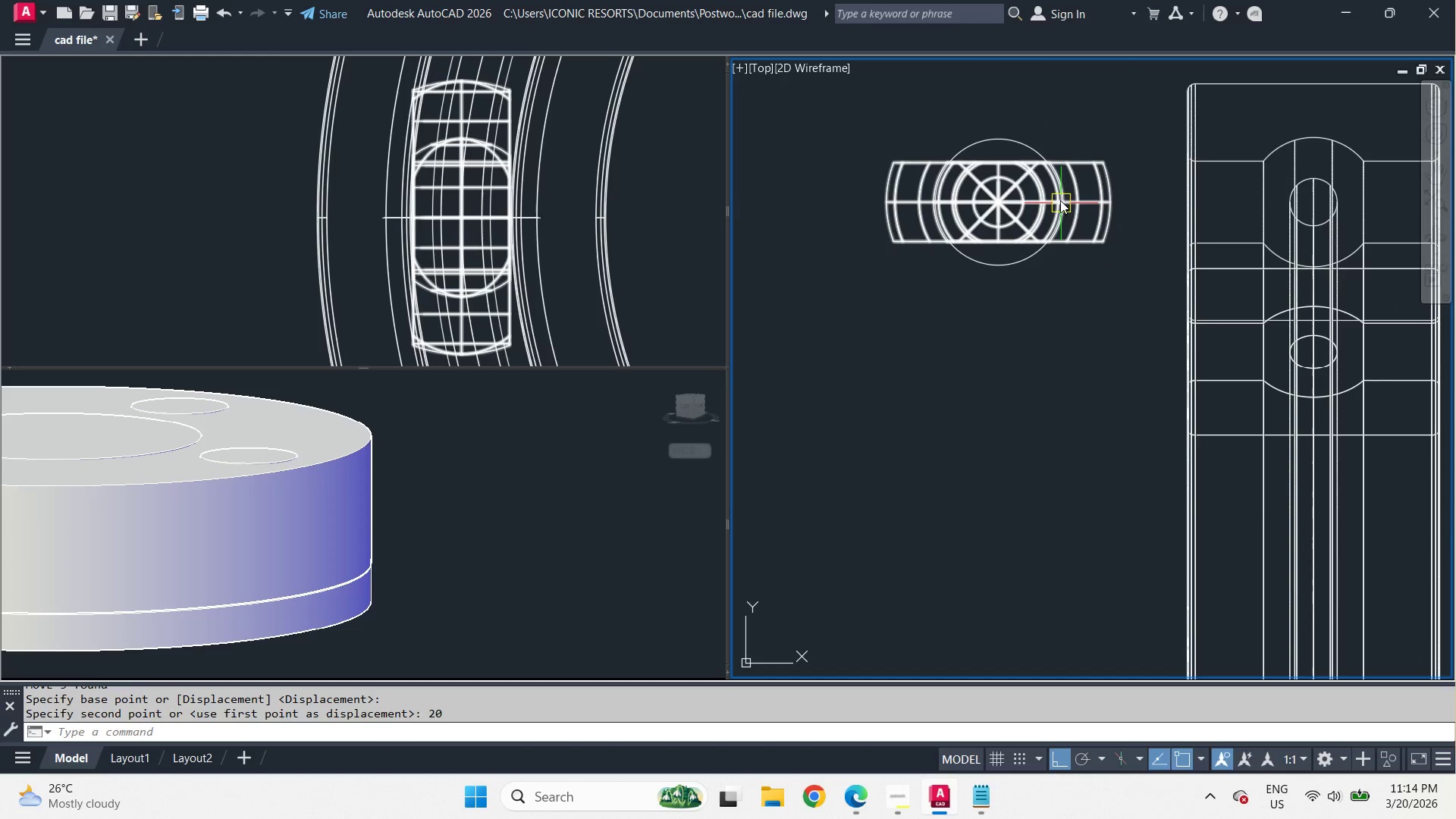 
scroll: coordinate [1030, 163], scroll_direction: up, amount: 1.0
 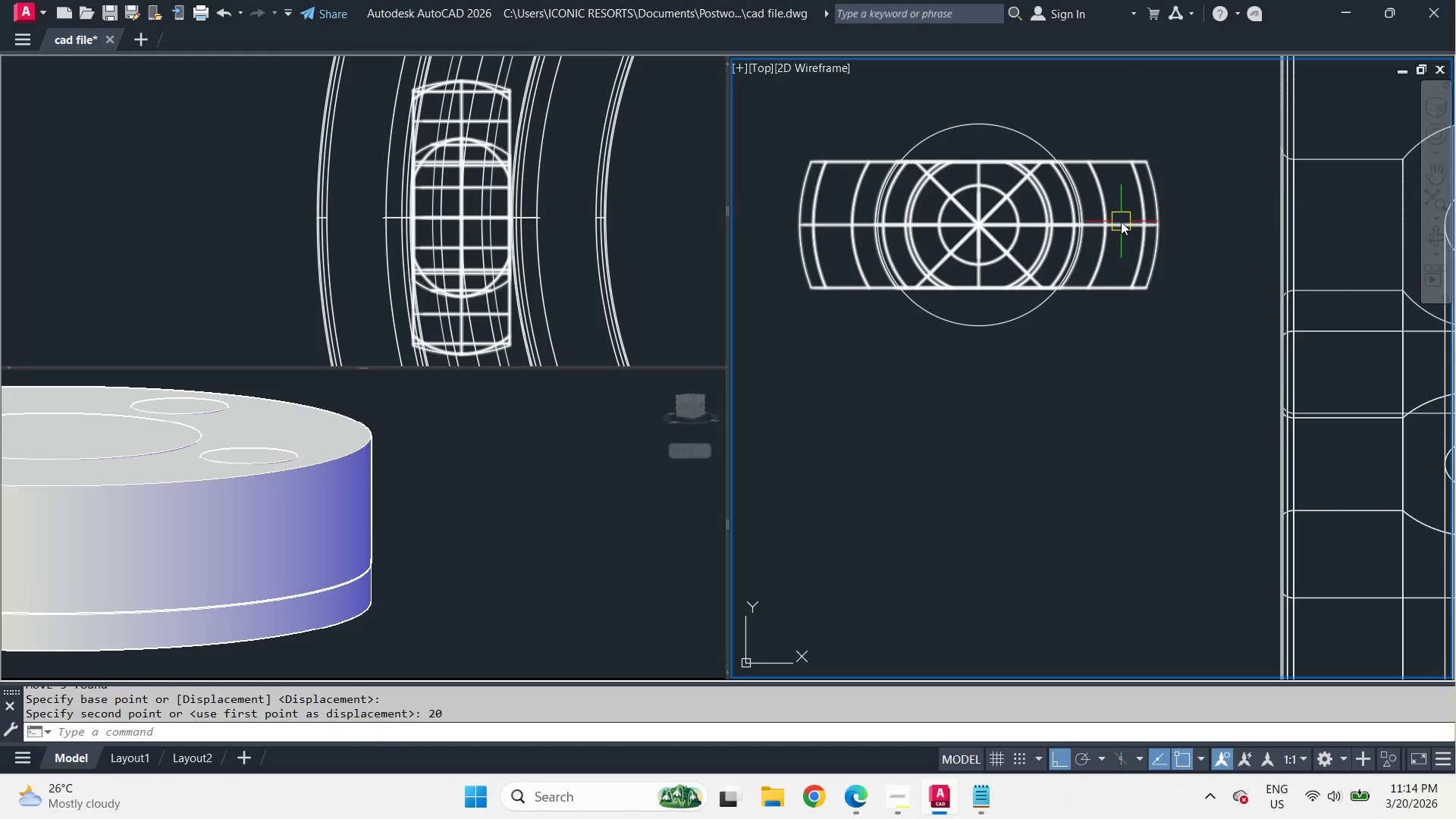 
type(di )
 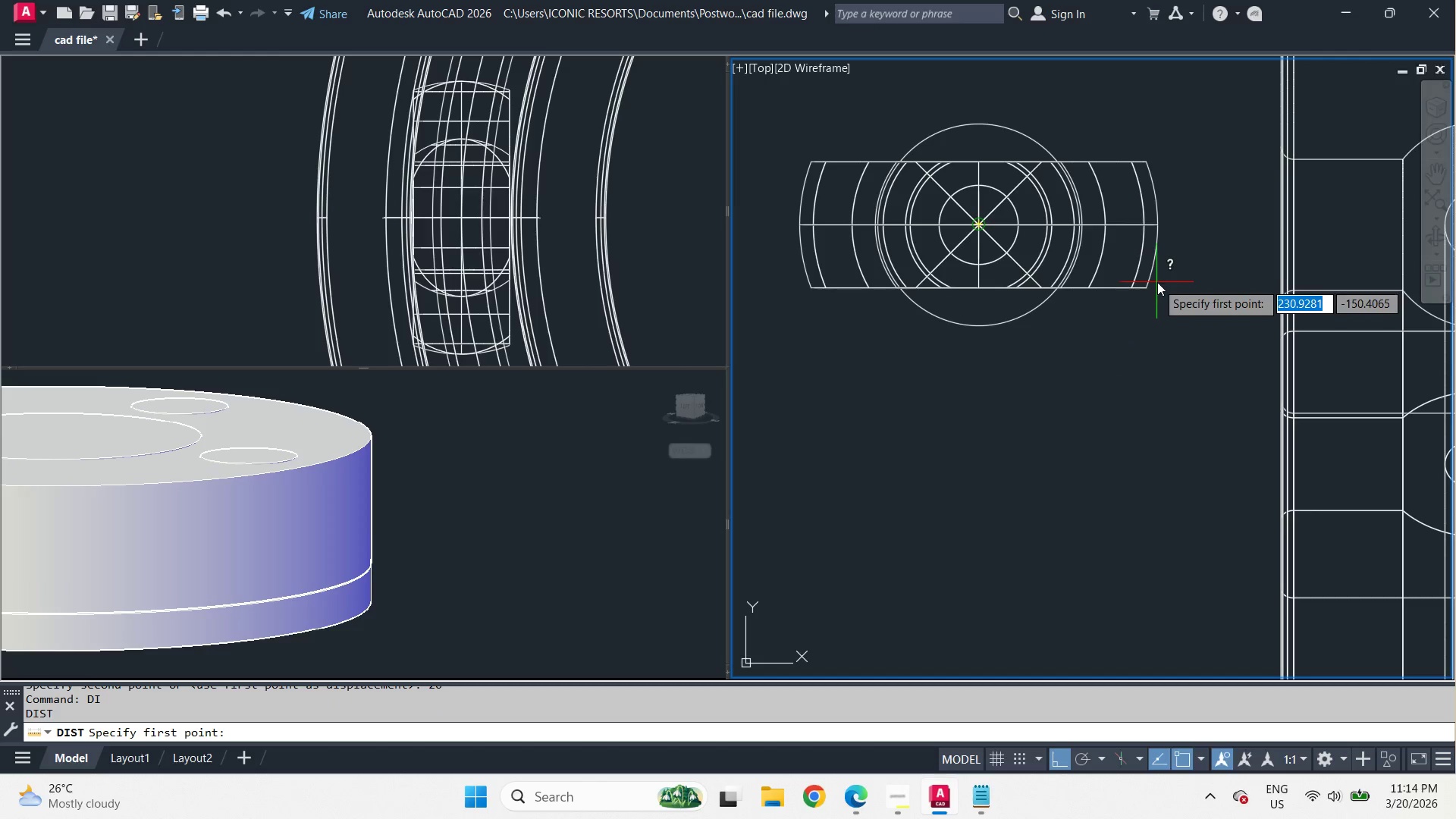 
left_click([1159, 286])
 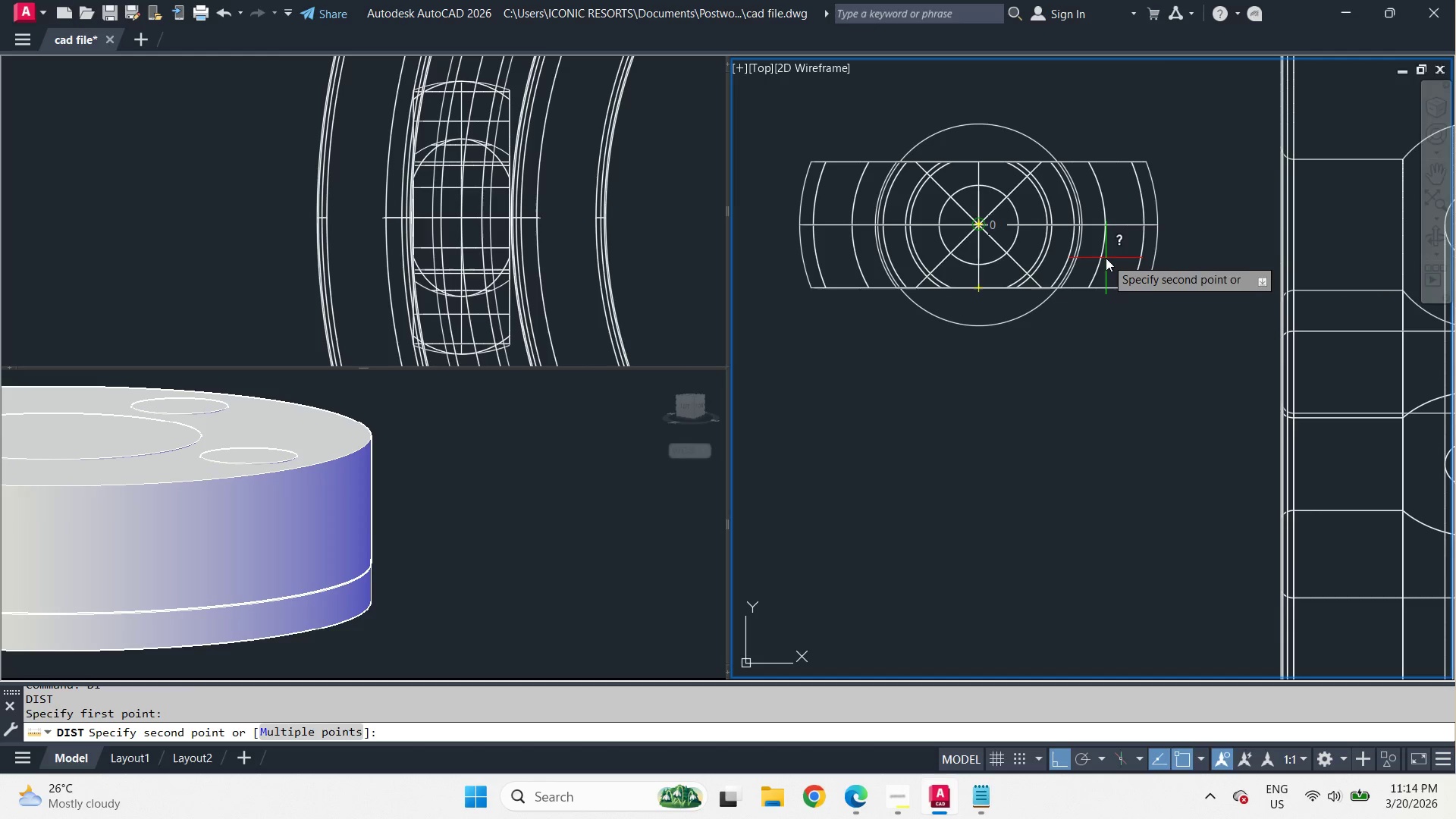 
key(Escape)
 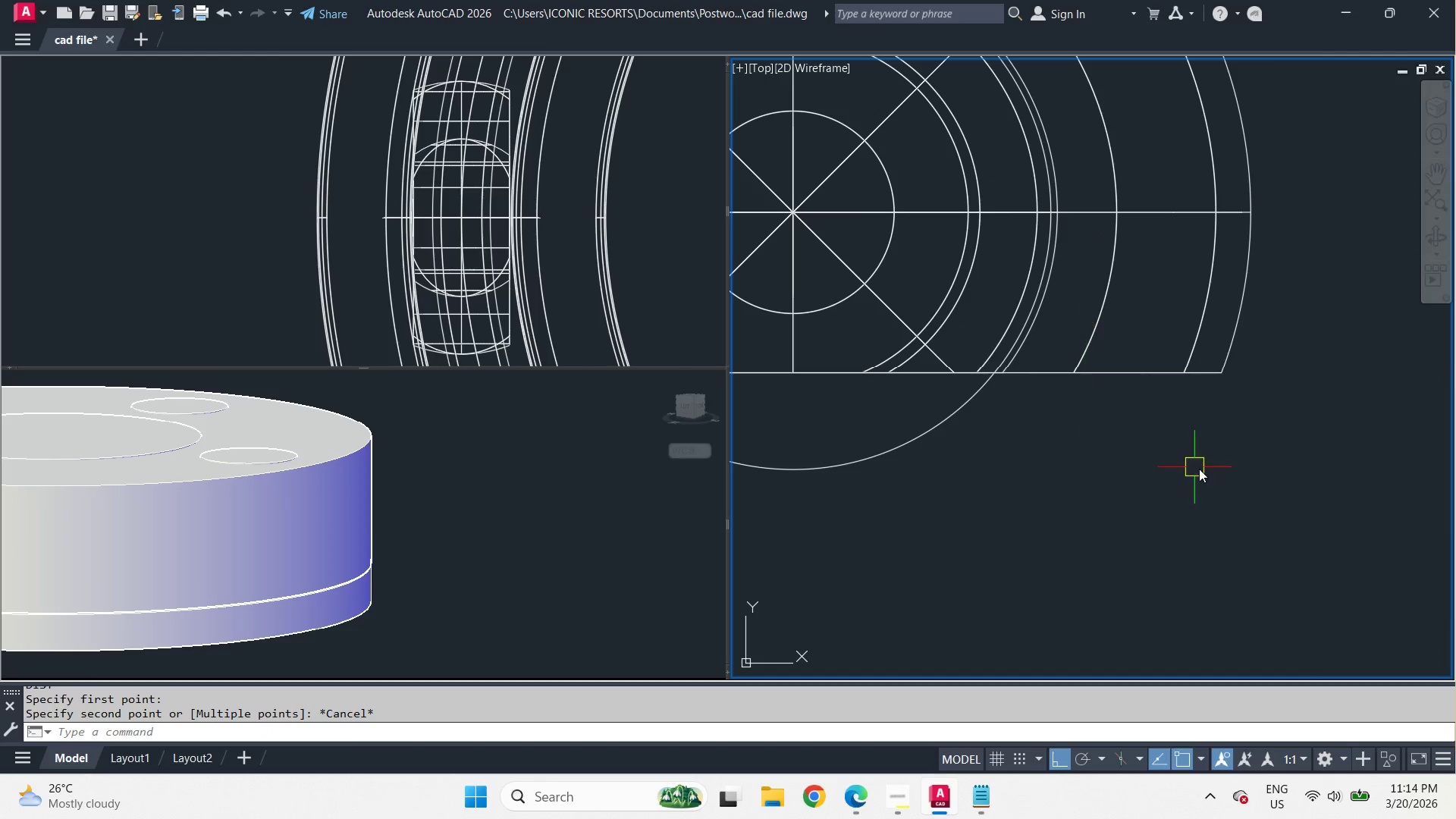 
key(Space)
 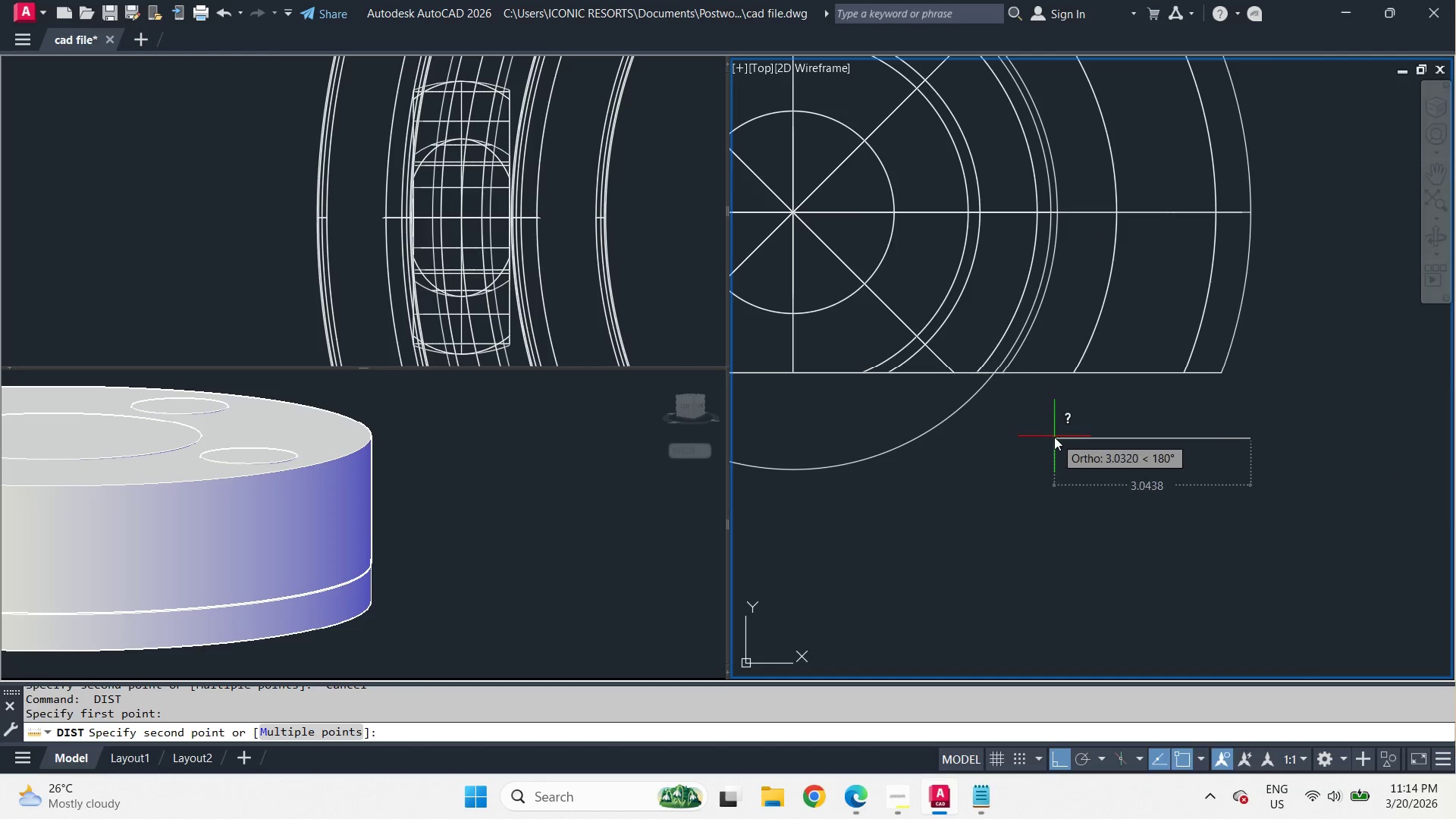 
scroll: coordinate [1098, 232], scroll_direction: up, amount: 2.0
 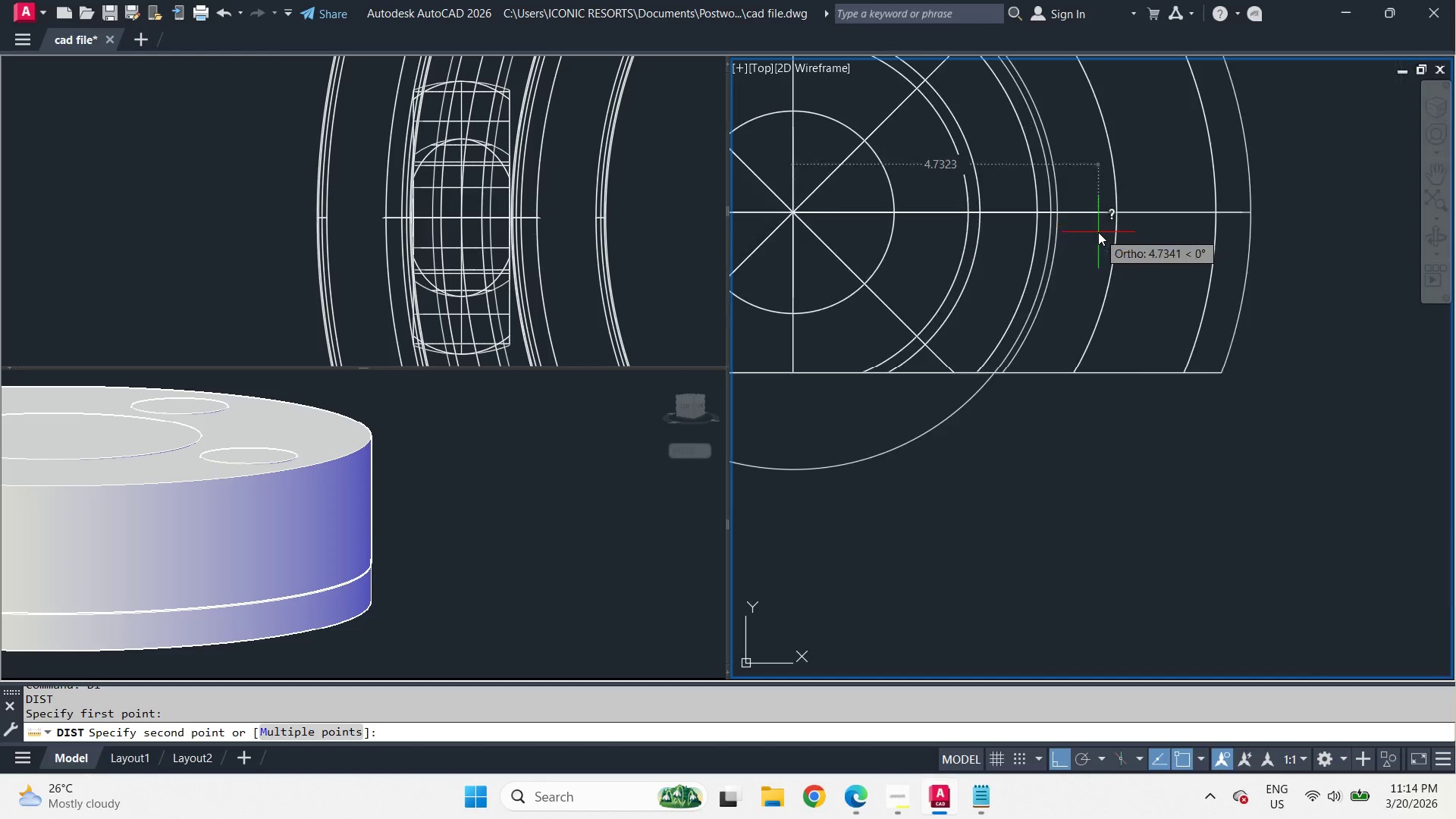 
key(Escape)
 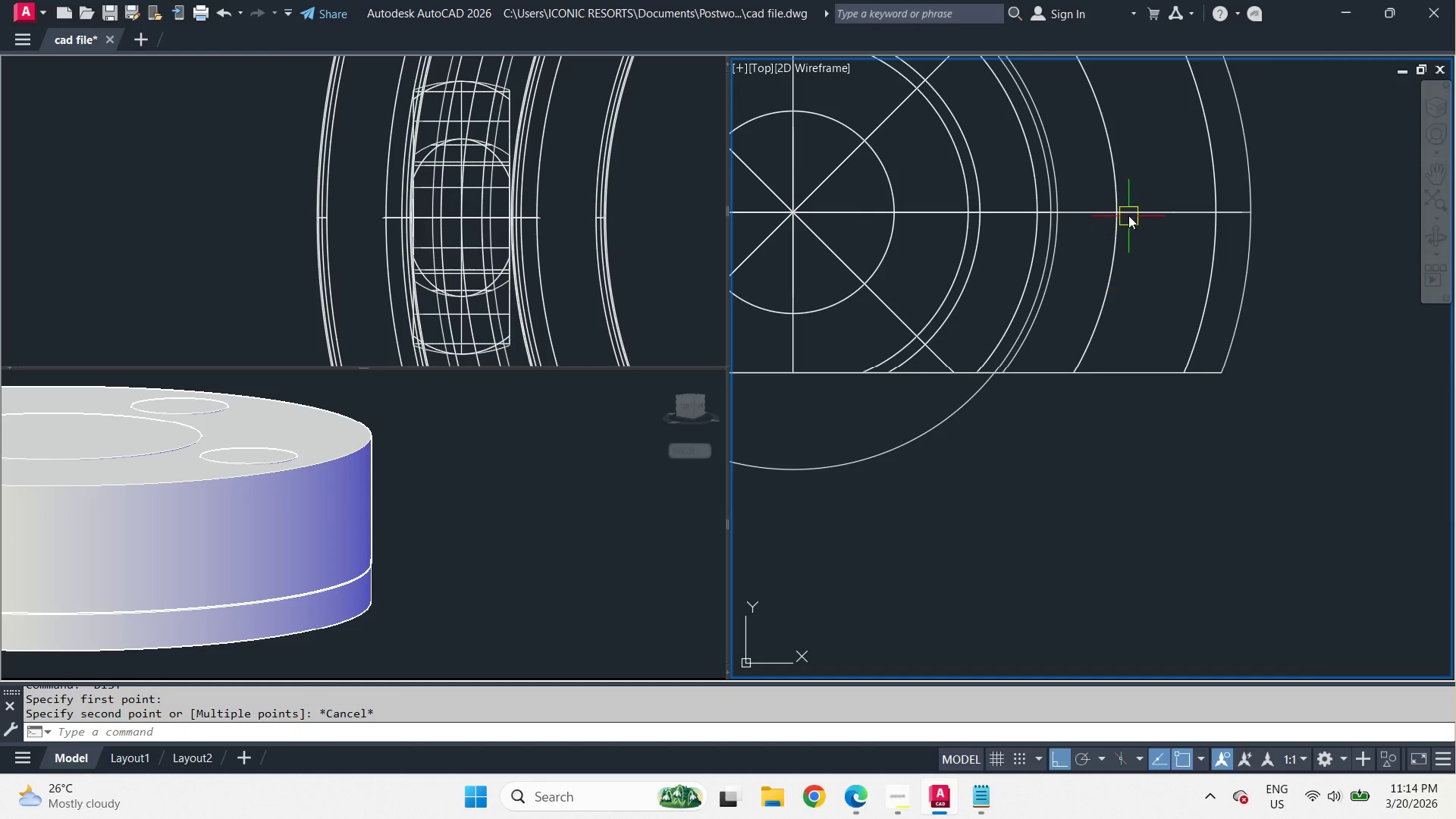 
scroll: coordinate [1128, 212], scroll_direction: down, amount: 2.0
 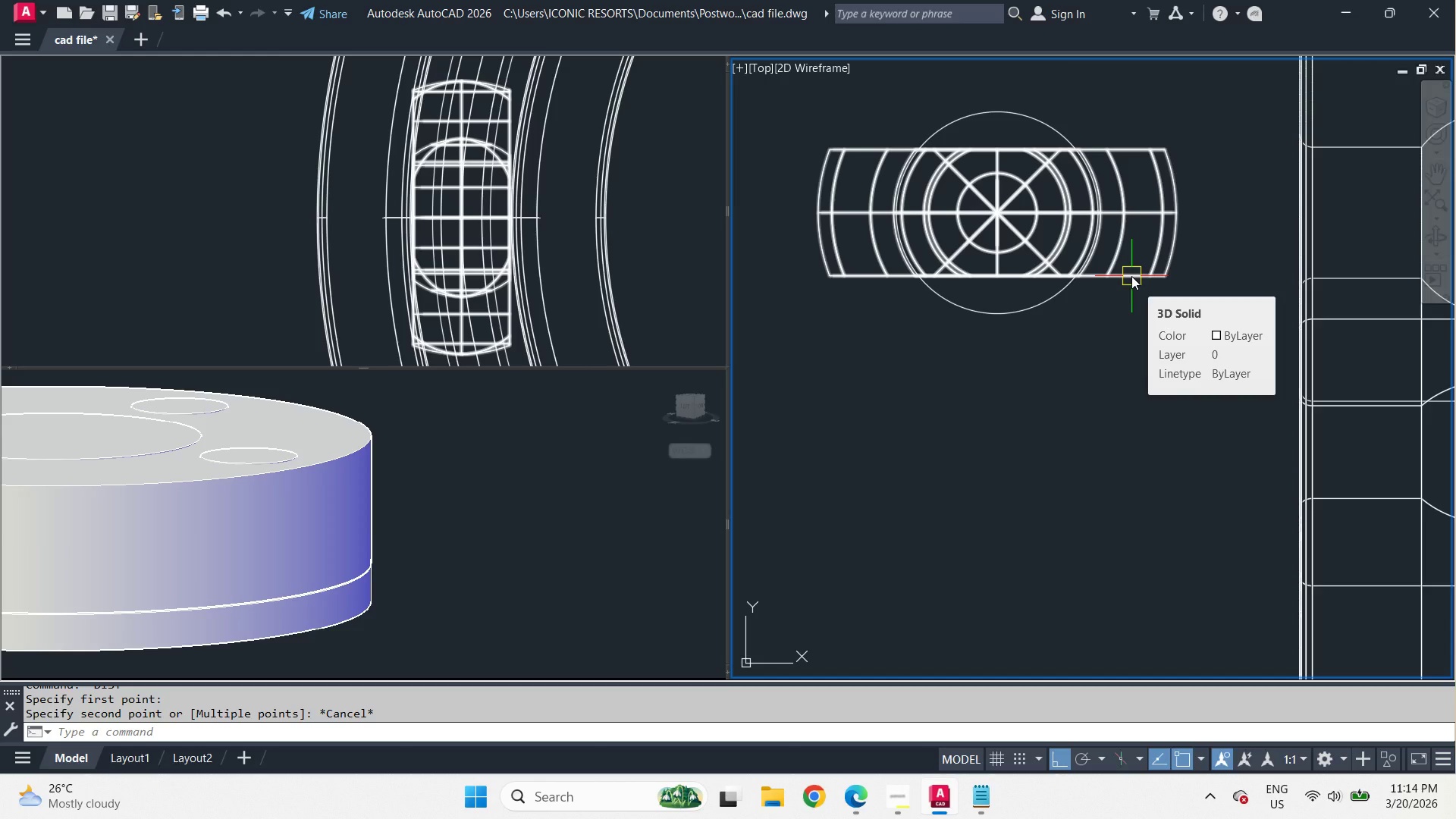 
wait(11.16)
 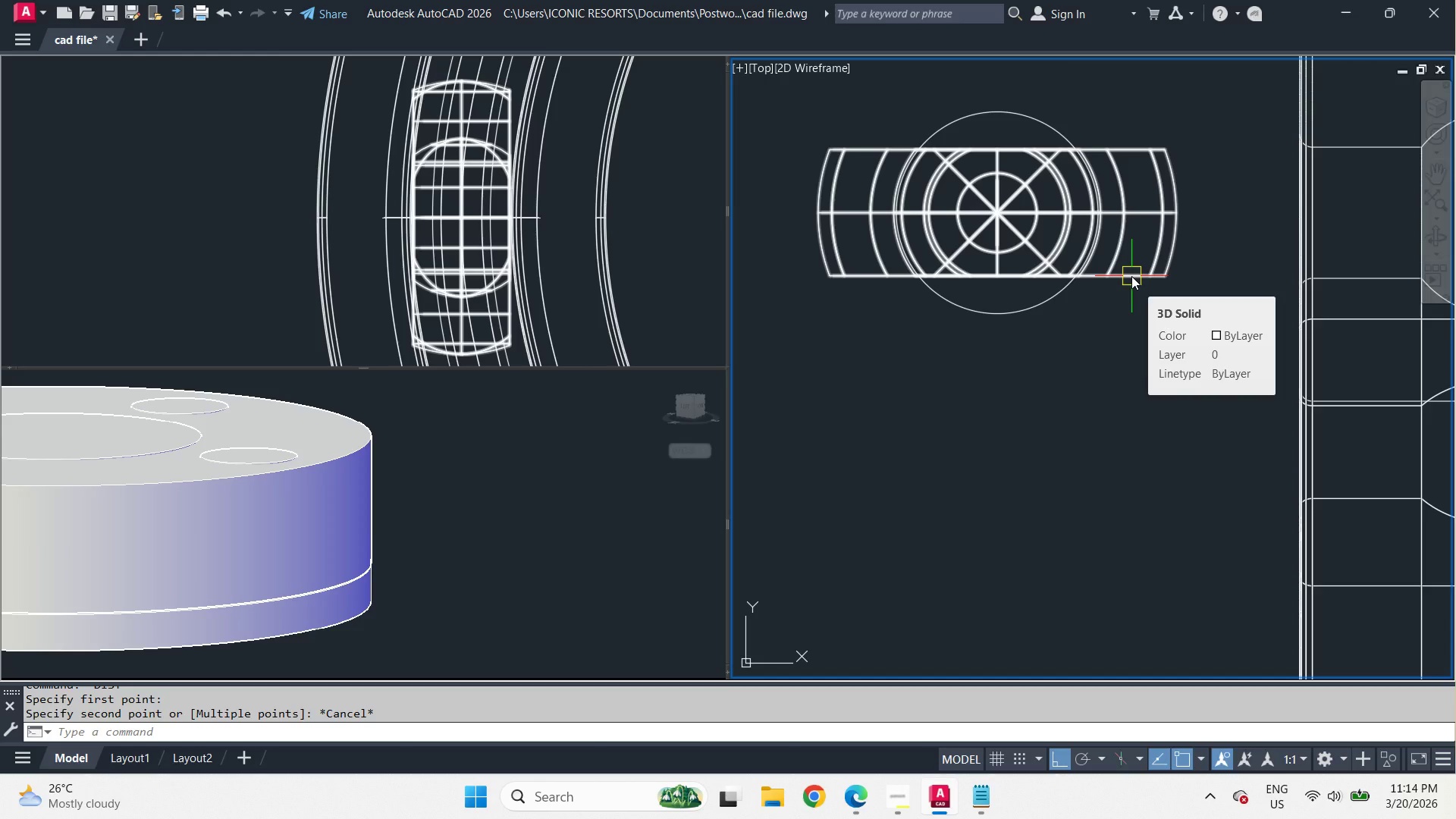 
left_click([1131, 276])
 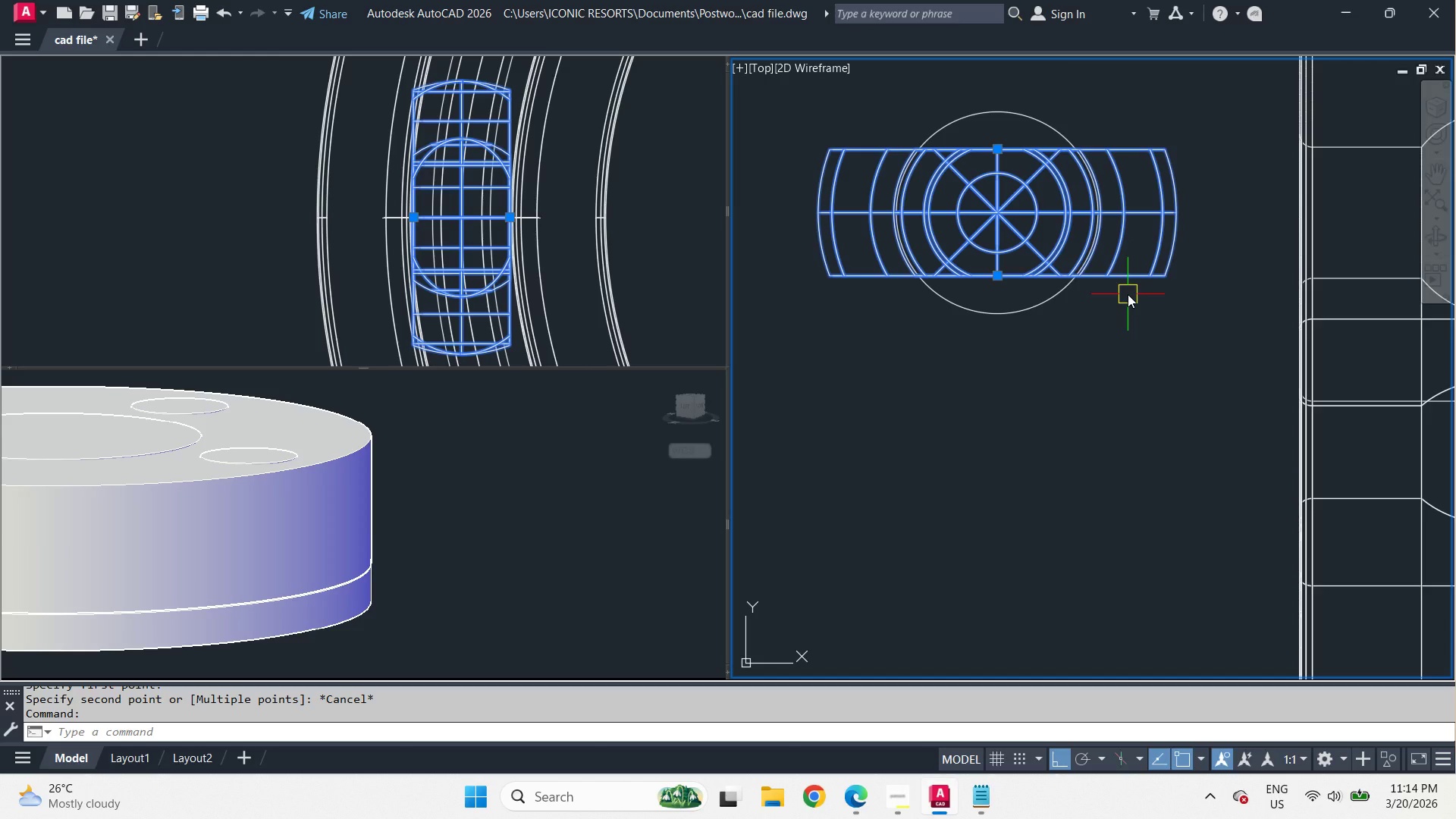 
type(di )
 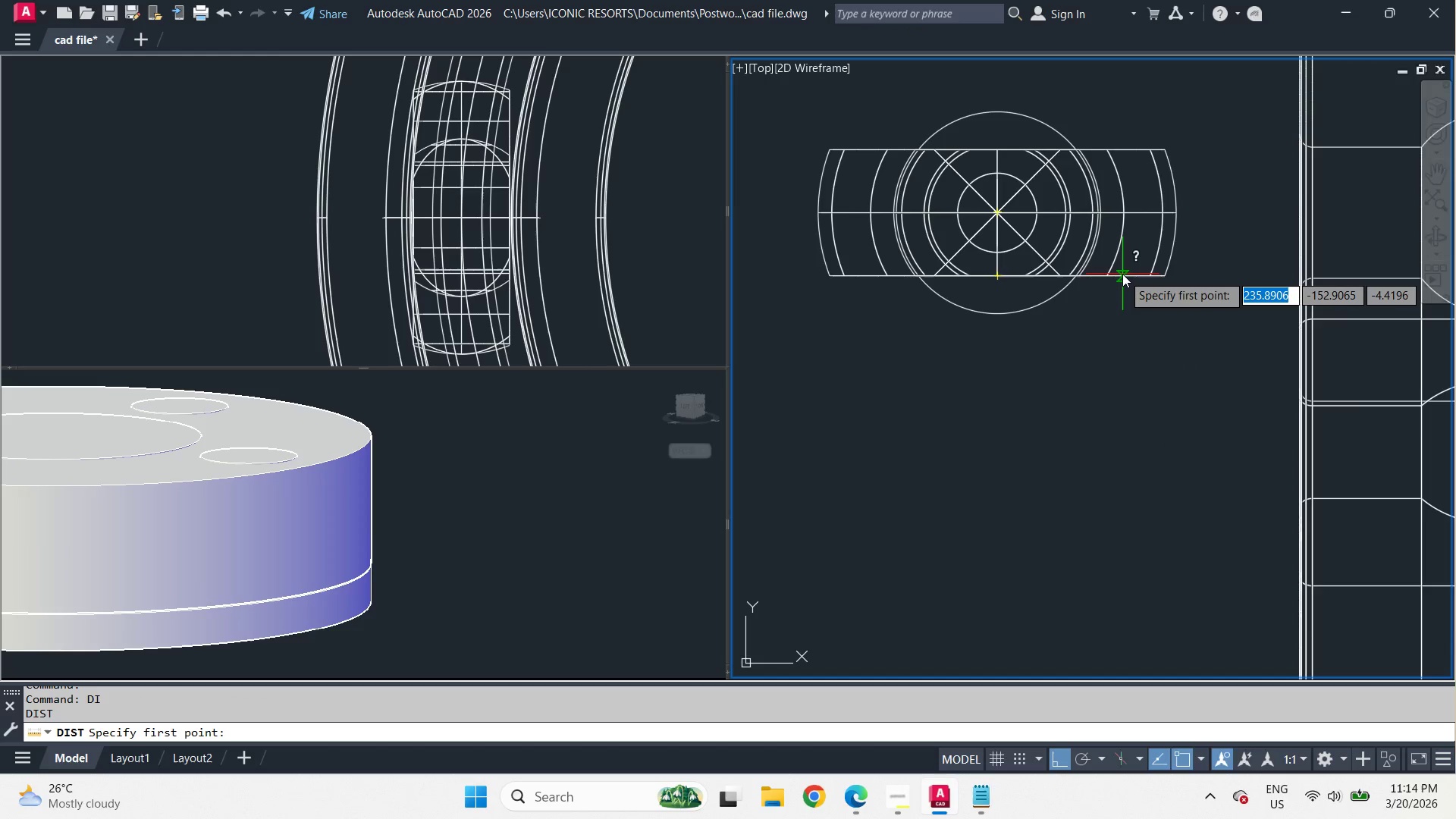 
left_click([1123, 274])
 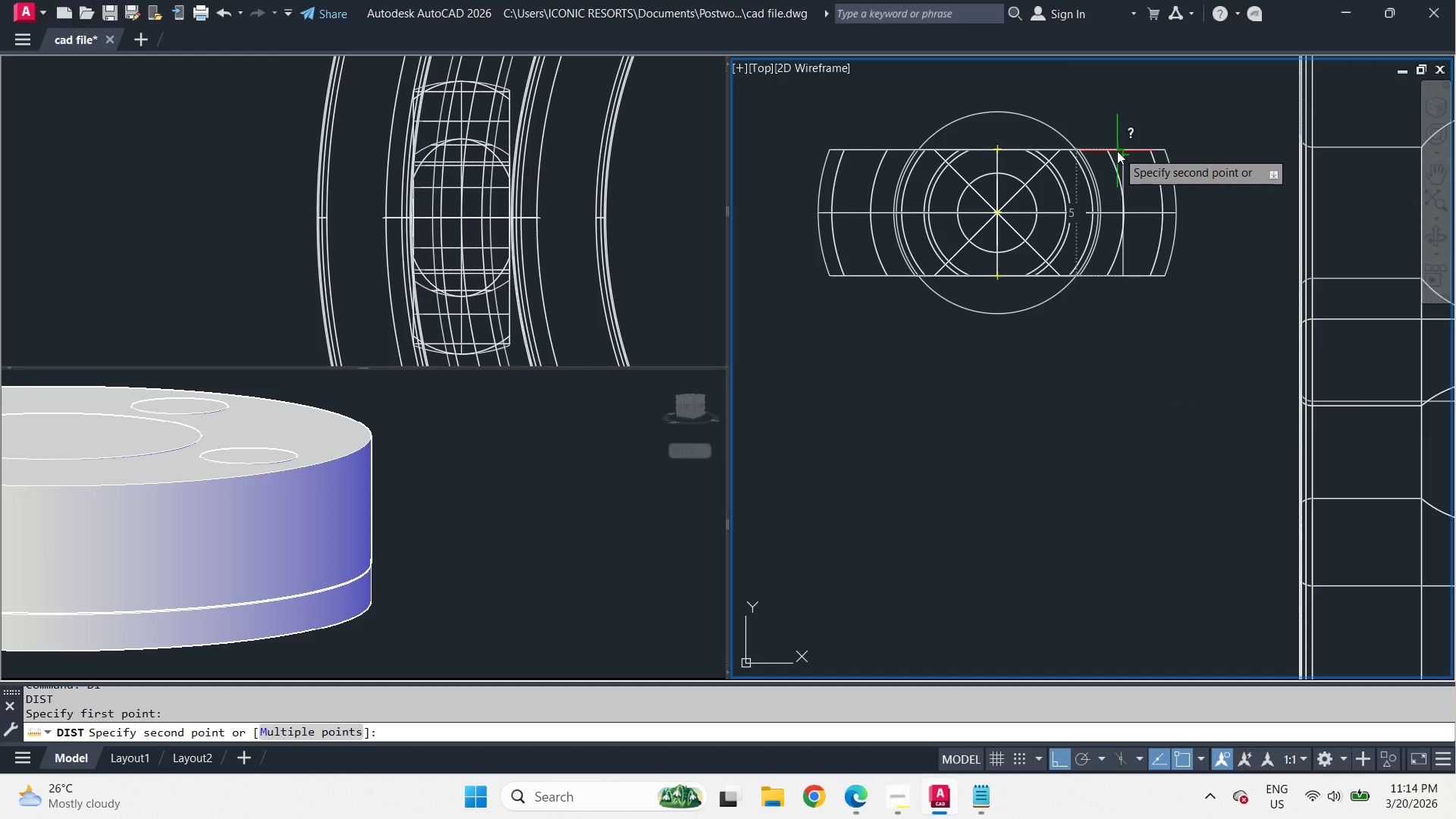 
key(Escape)
 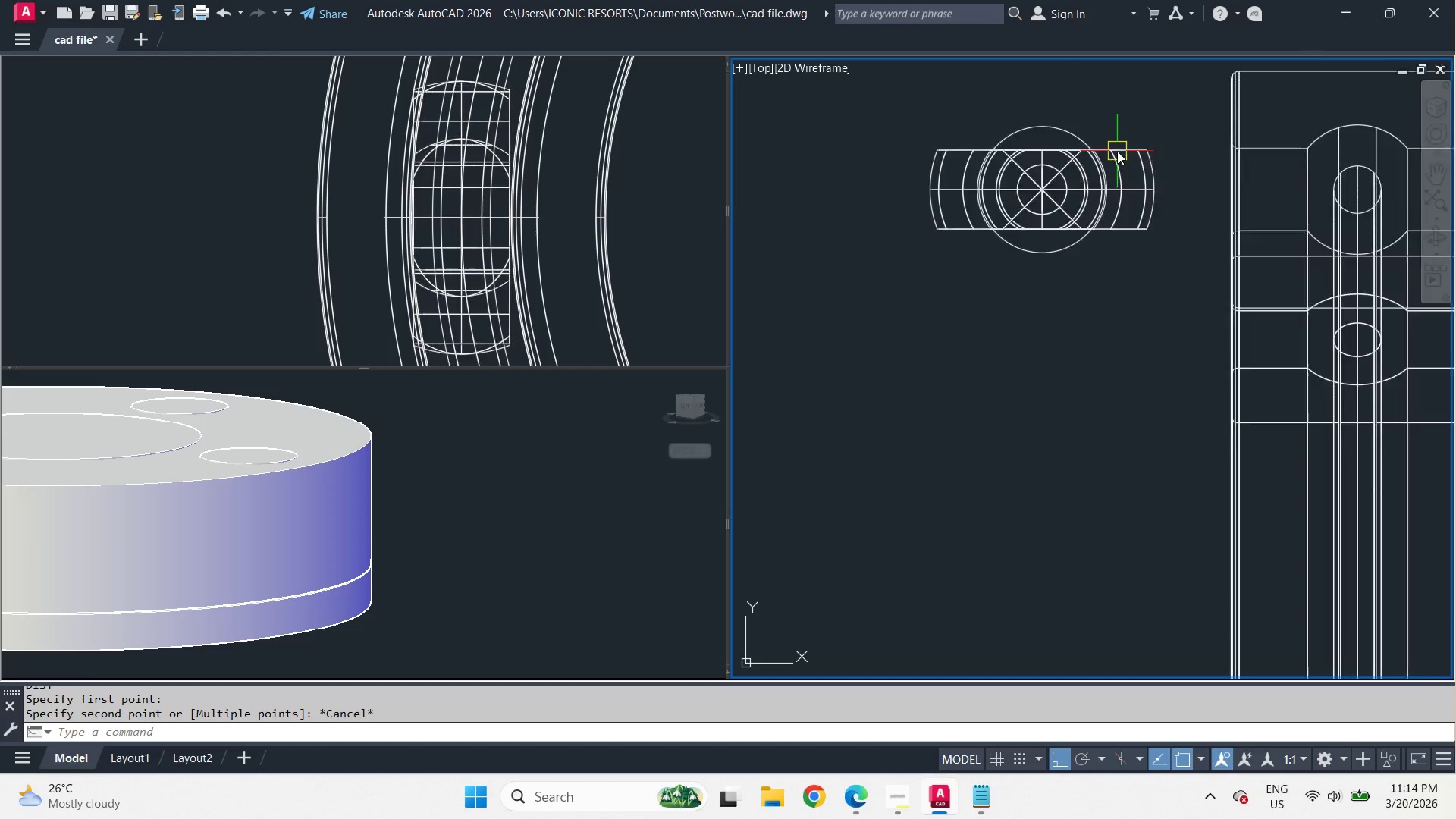 
scroll: coordinate [1117, 151], scroll_direction: down, amount: 3.0
 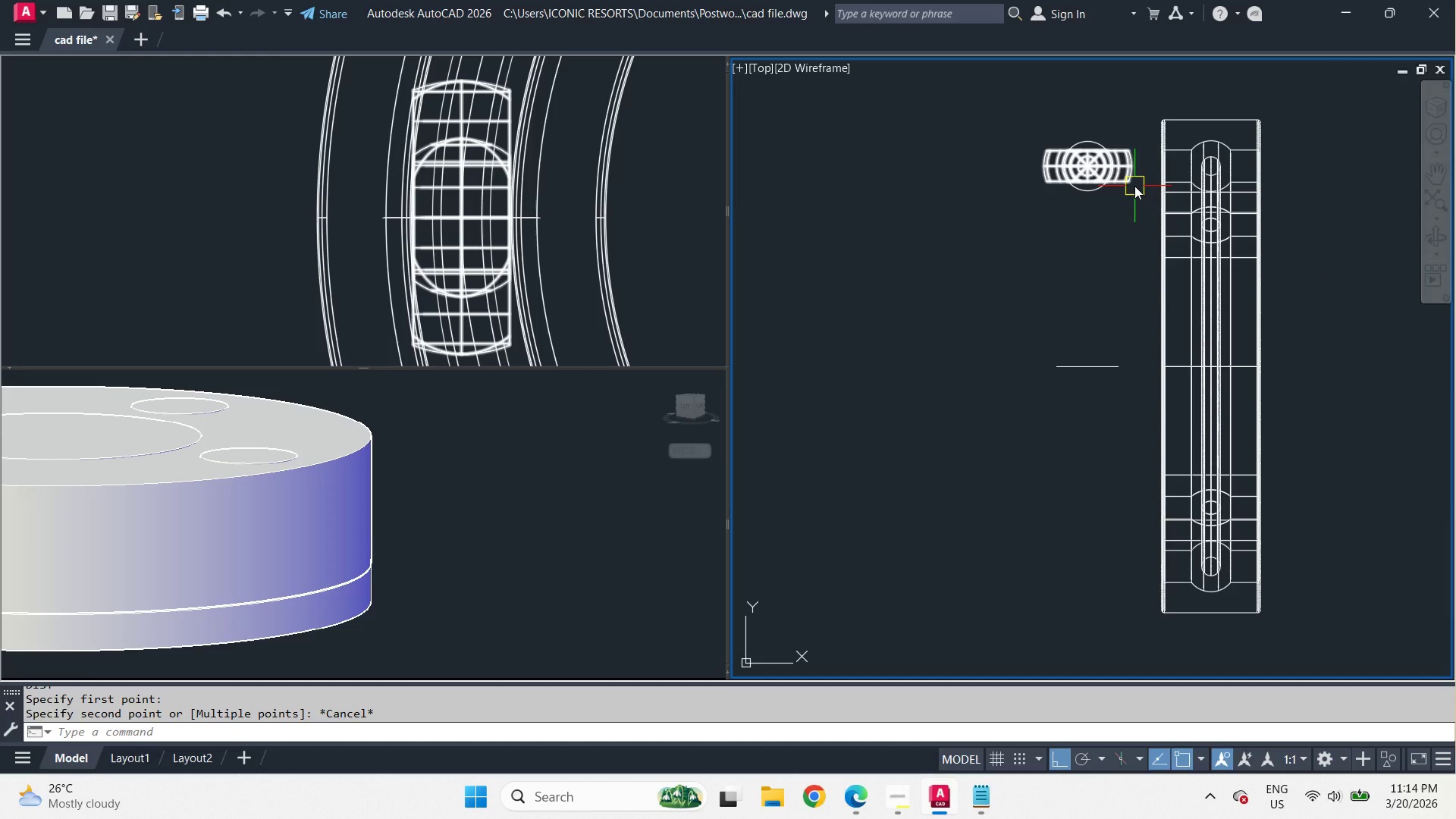 
left_click([1134, 186])
 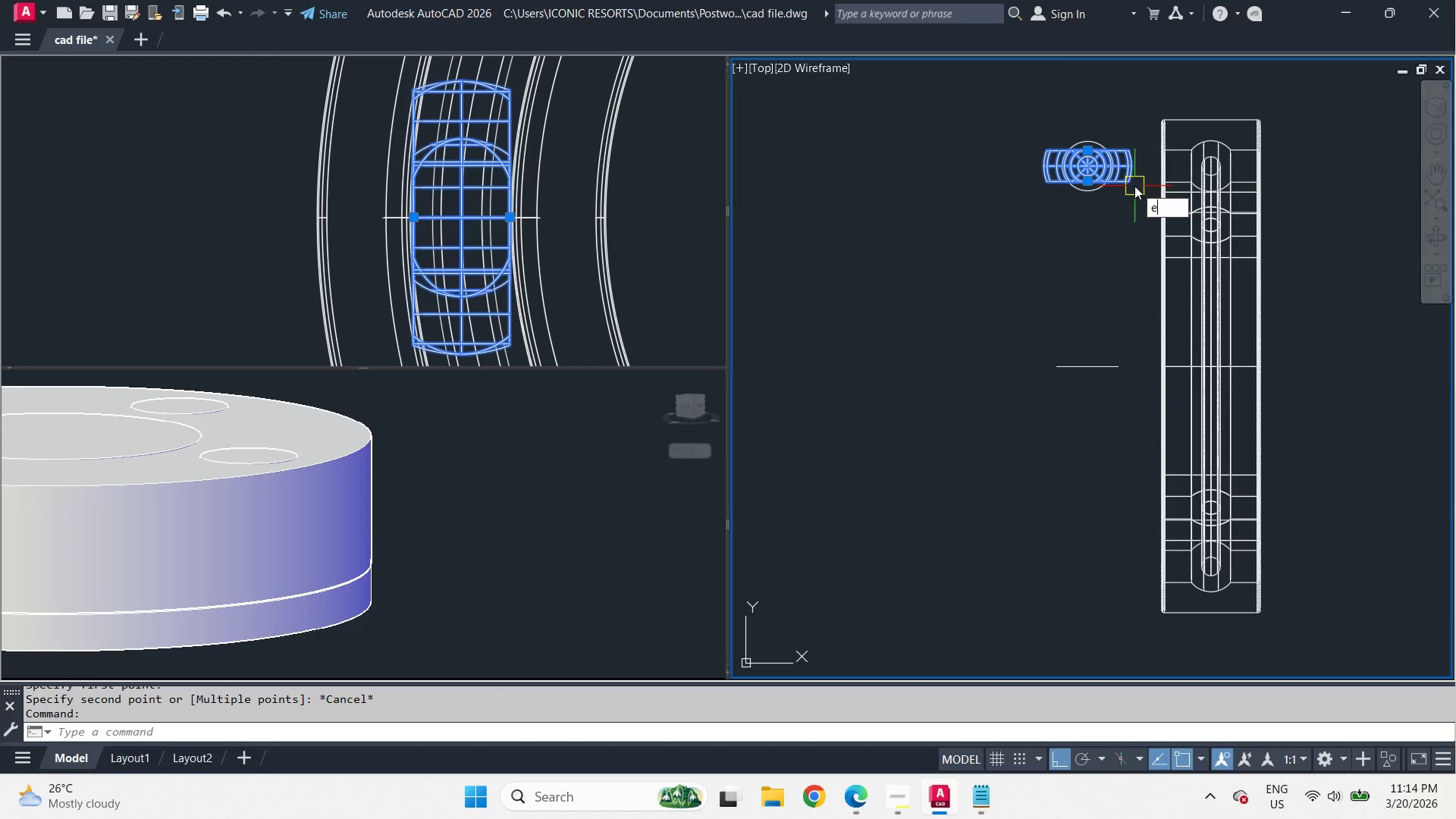 
key(E)
 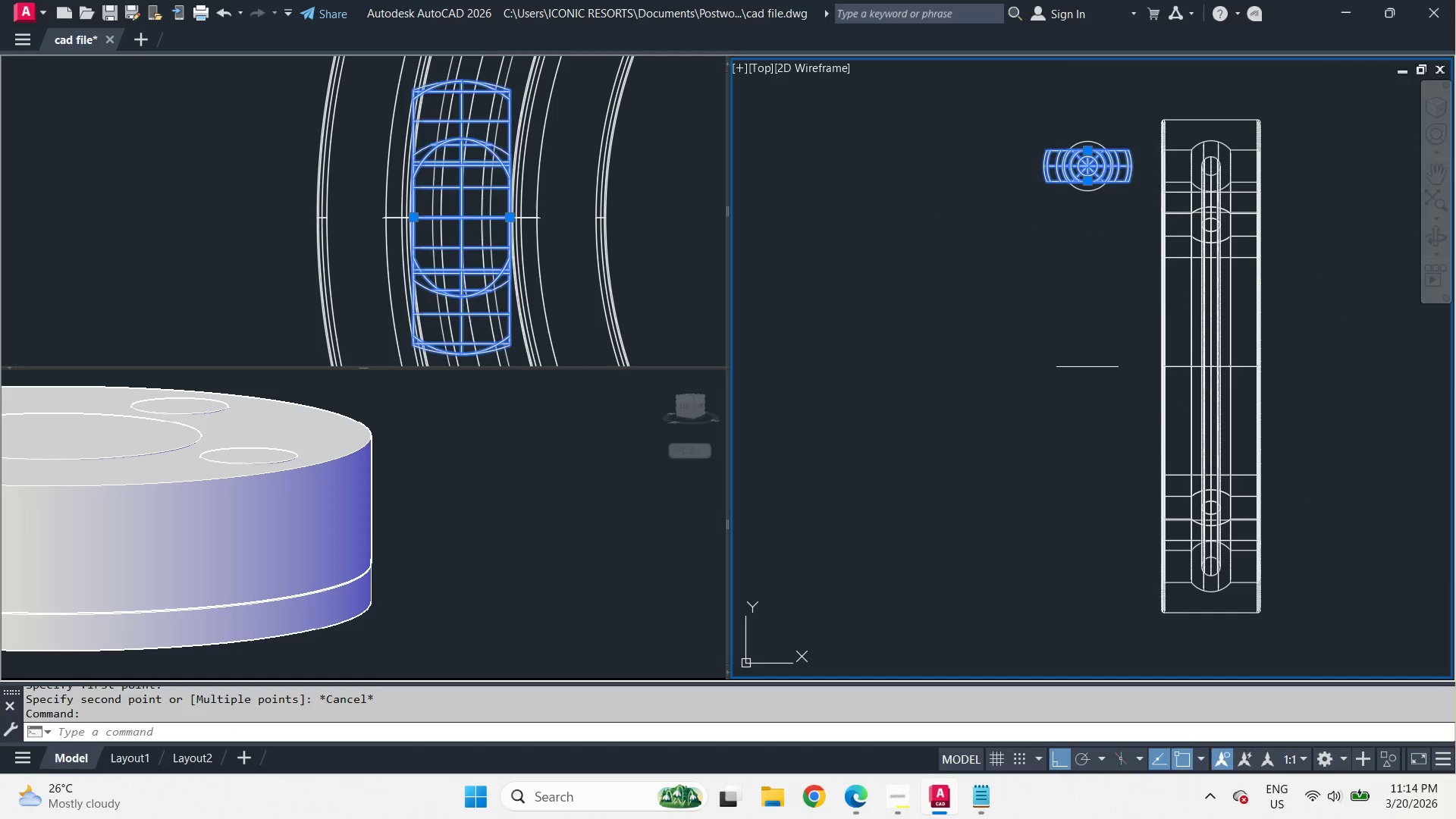 
key(Space)
 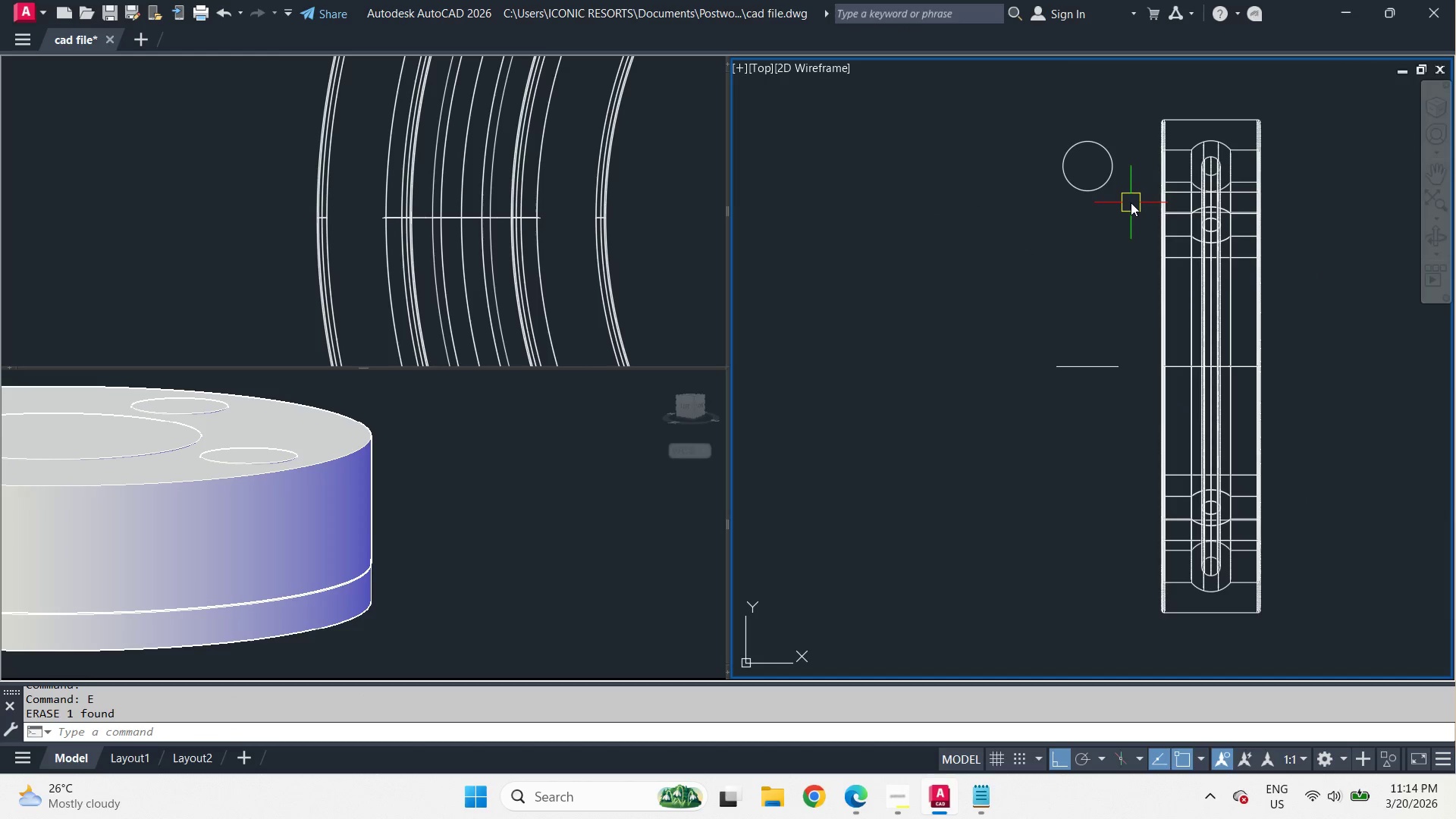 
scroll: coordinate [1128, 201], scroll_direction: up, amount: 1.0
 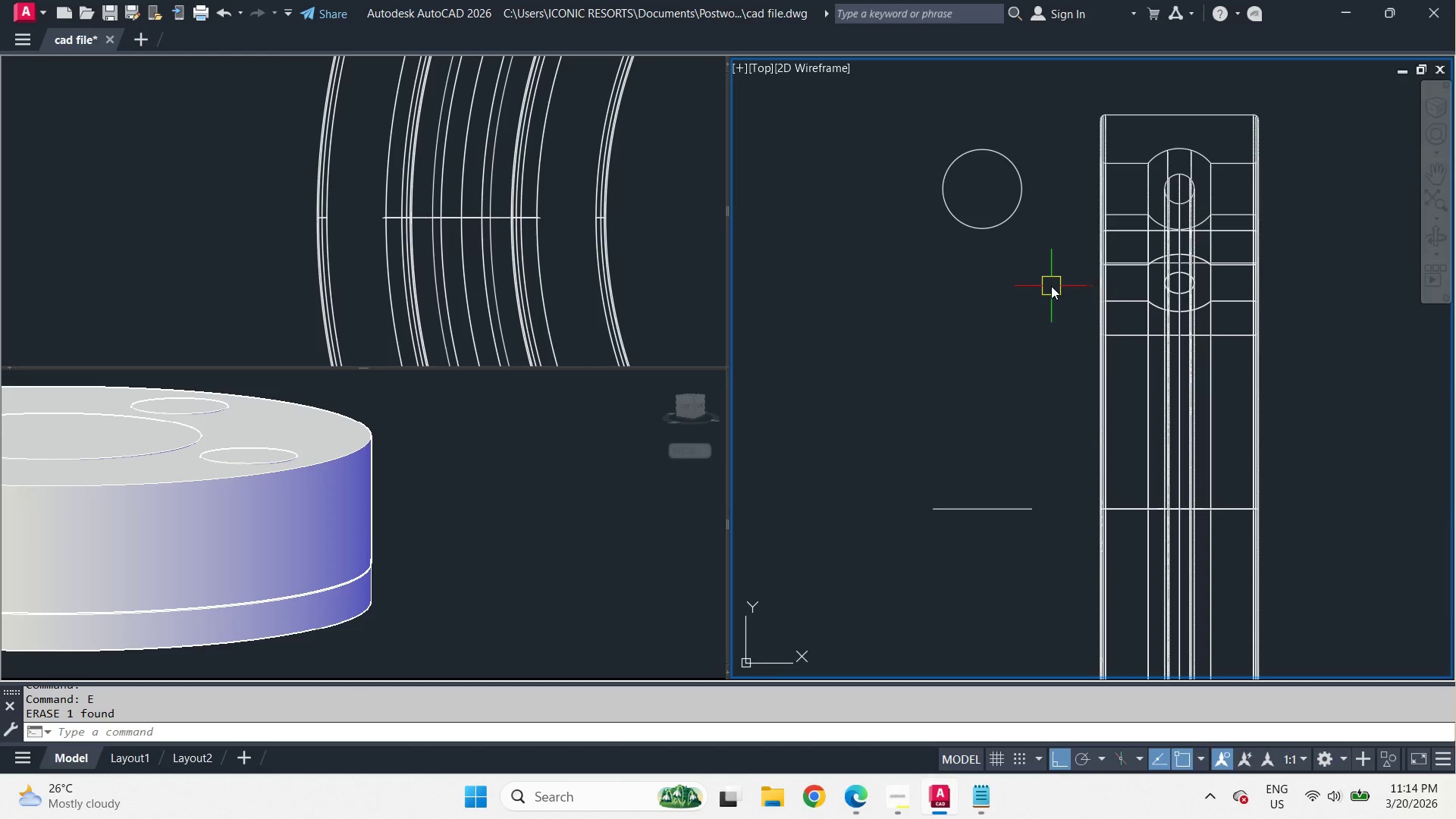 
type(c )
key(Escape)
type(di )
 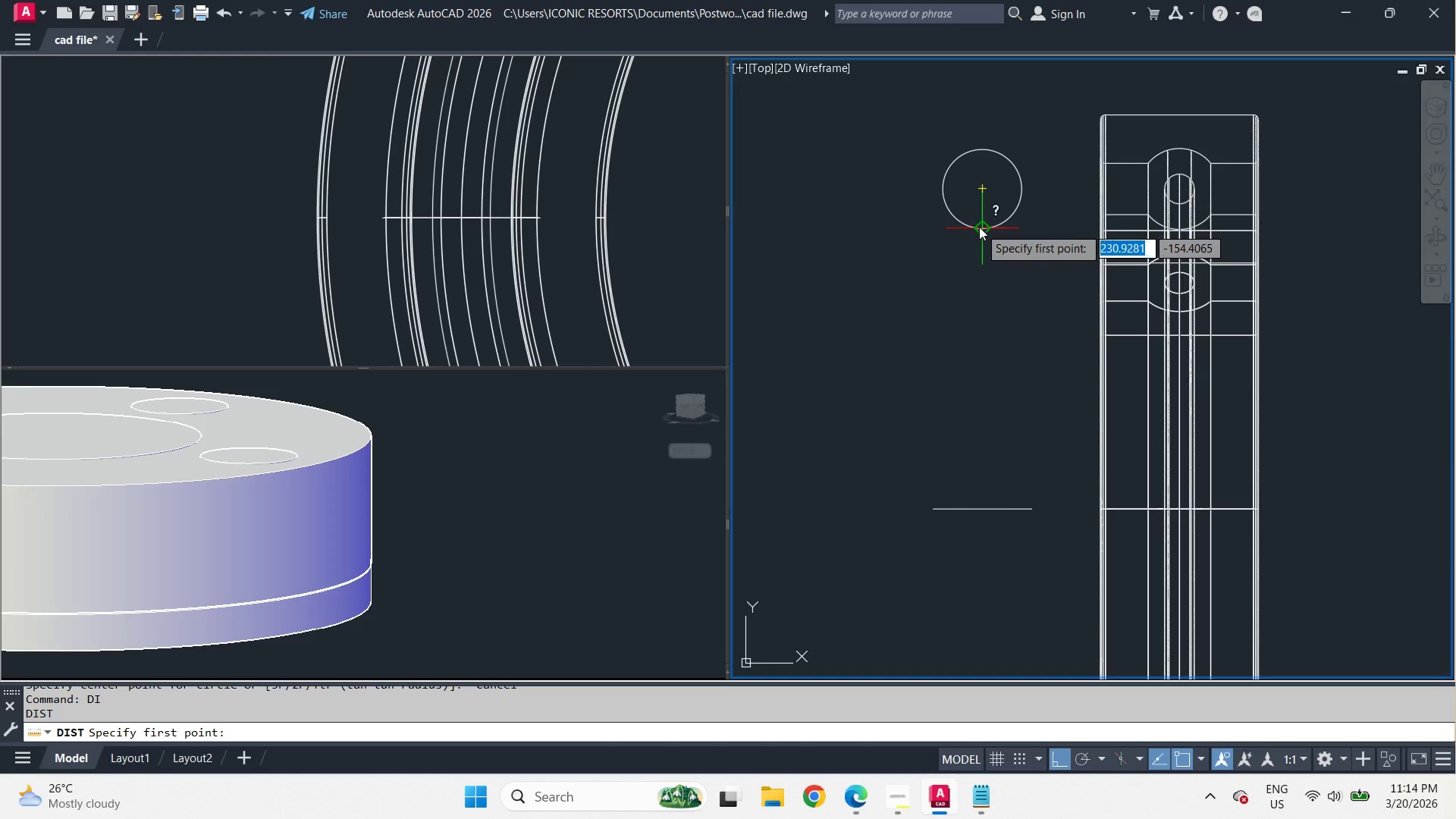 
left_click_drag(start_coordinate=[979, 227], to_coordinate=[979, 218])
 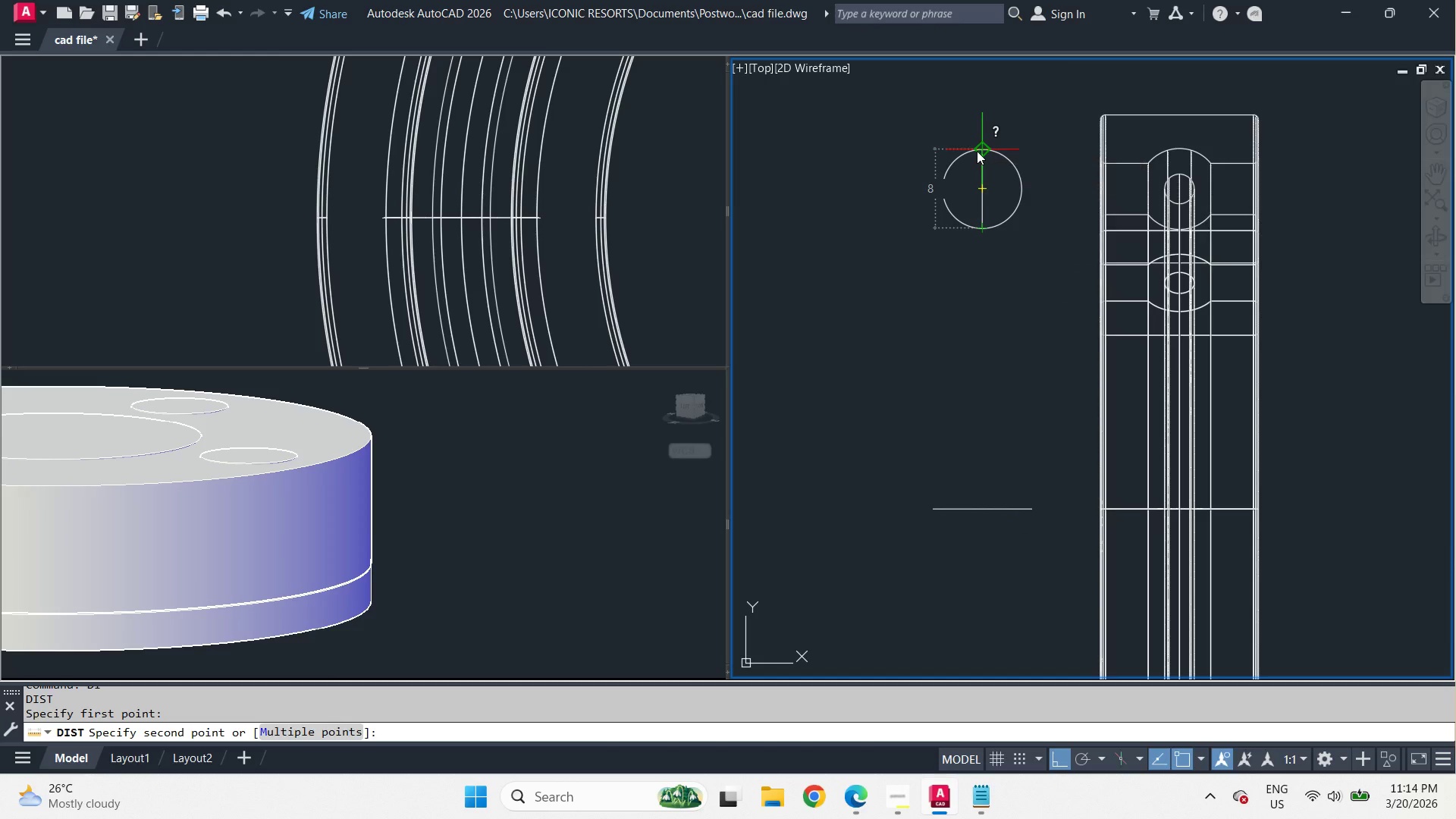 
key(Escape)
 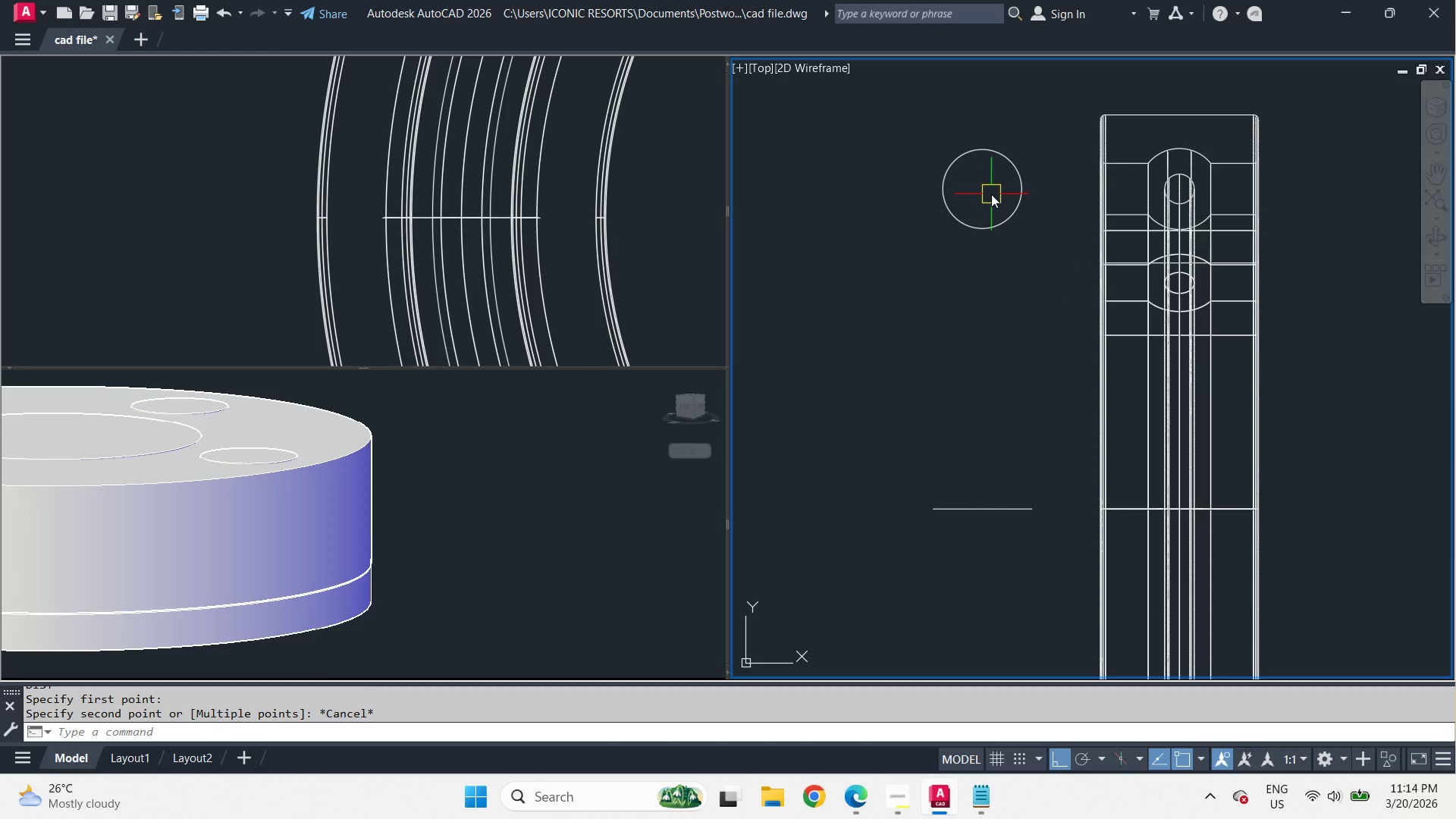 
scroll: coordinate [1096, 320], scroll_direction: down, amount: 5.0
 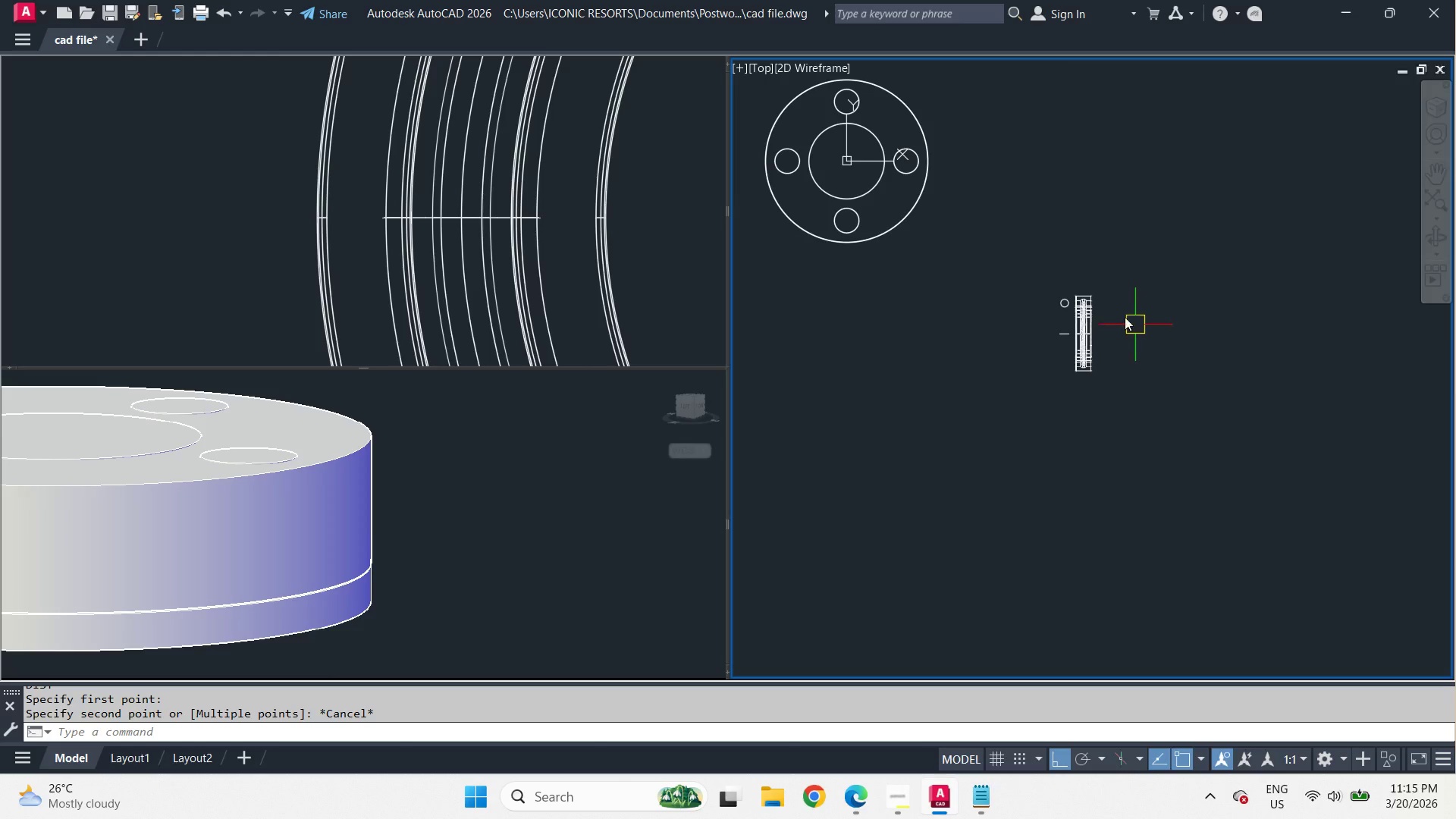 
scroll: coordinate [1049, 314], scroll_direction: up, amount: 4.0
 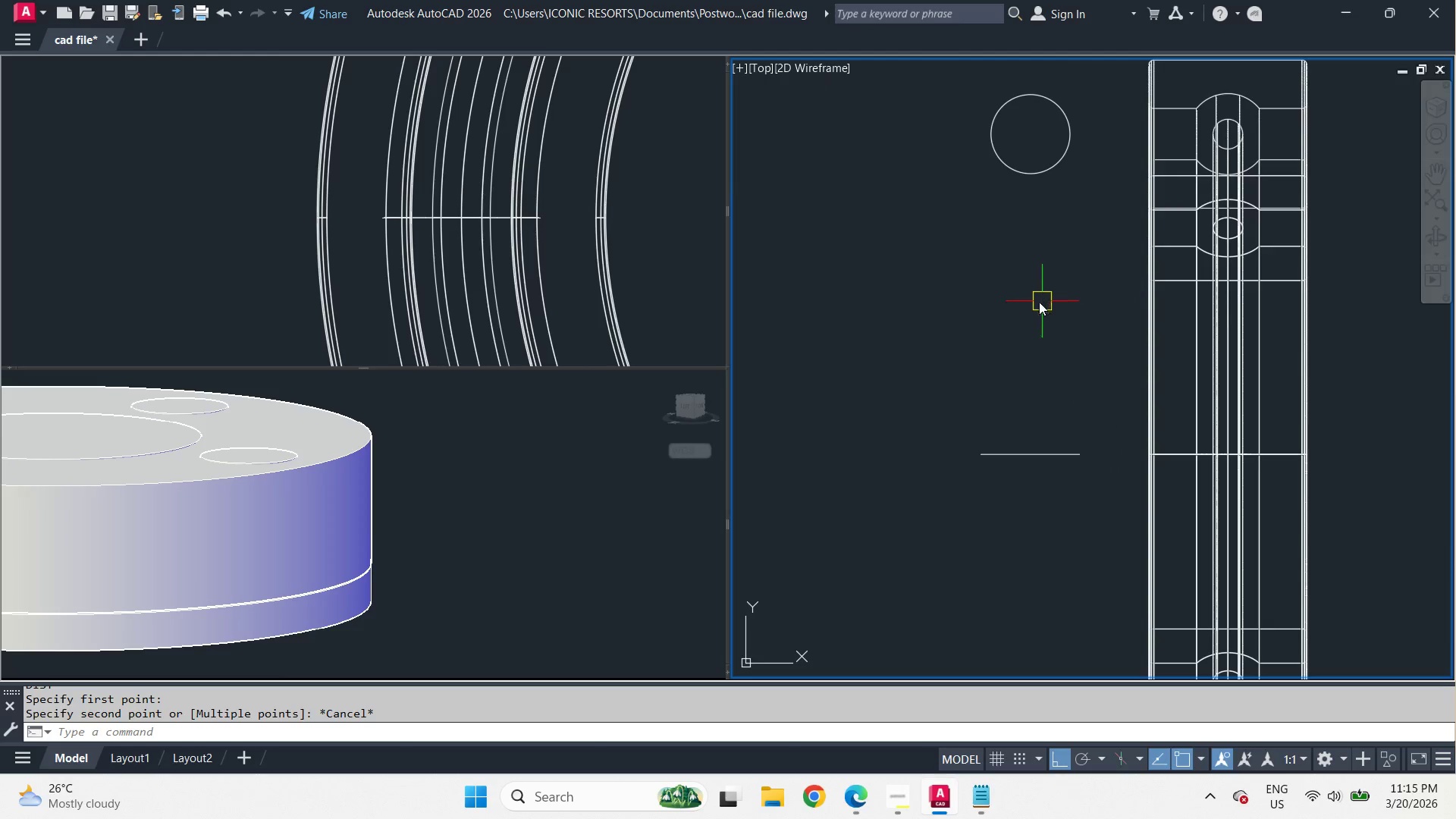 
key(C)
 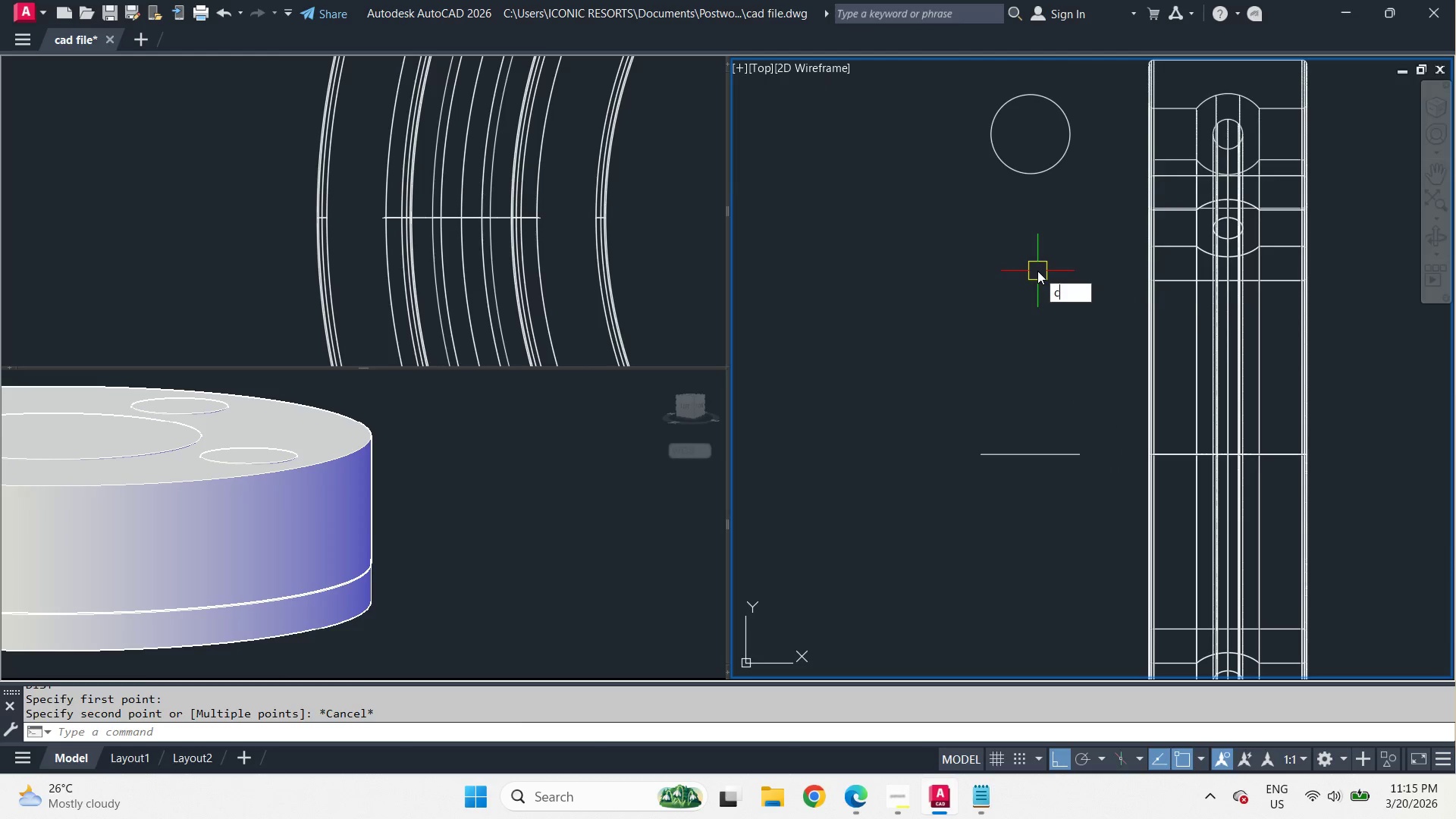 
key(Space)
 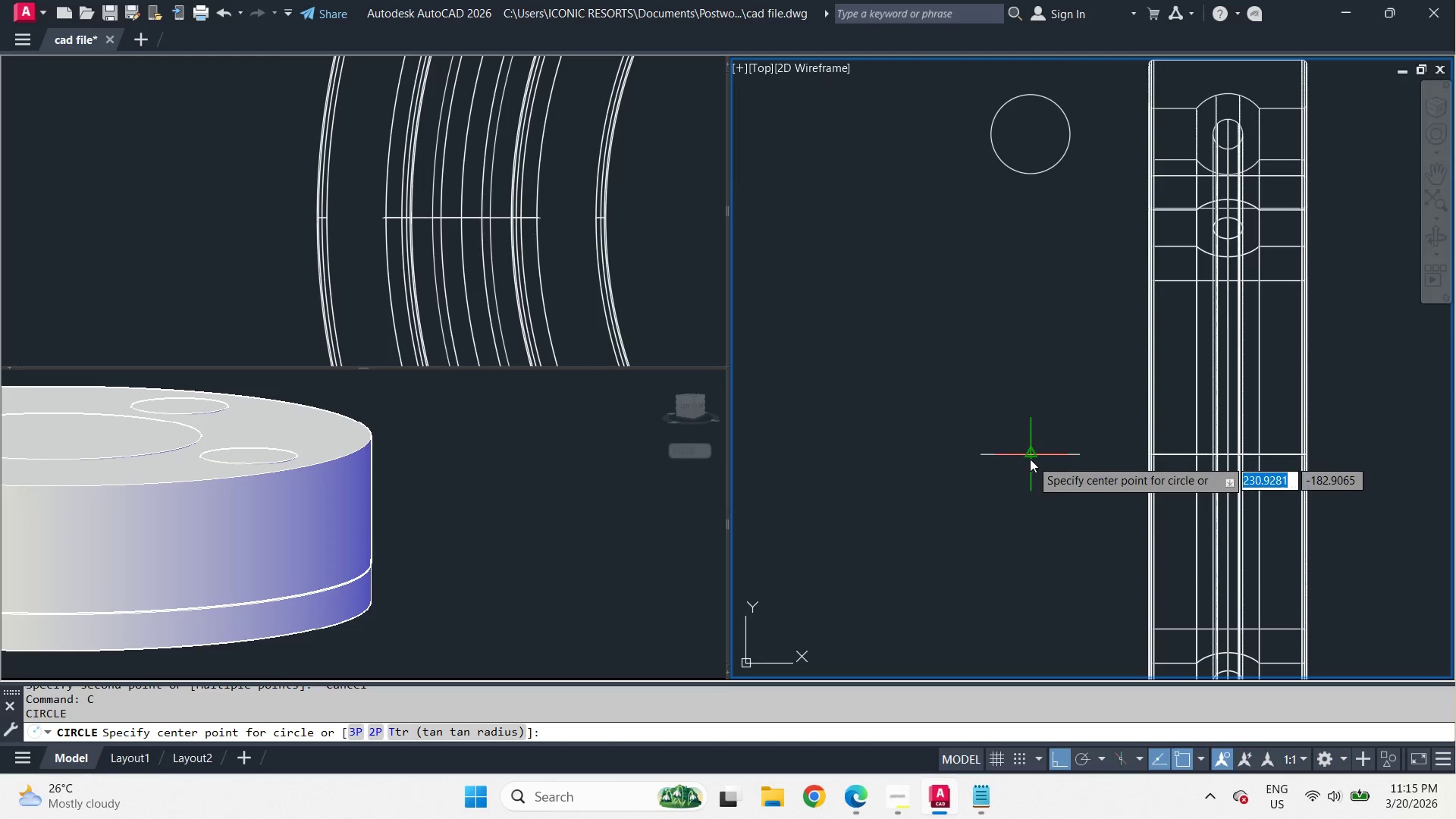 
left_click_drag(start_coordinate=[1029, 459], to_coordinate=[1029, 451])
 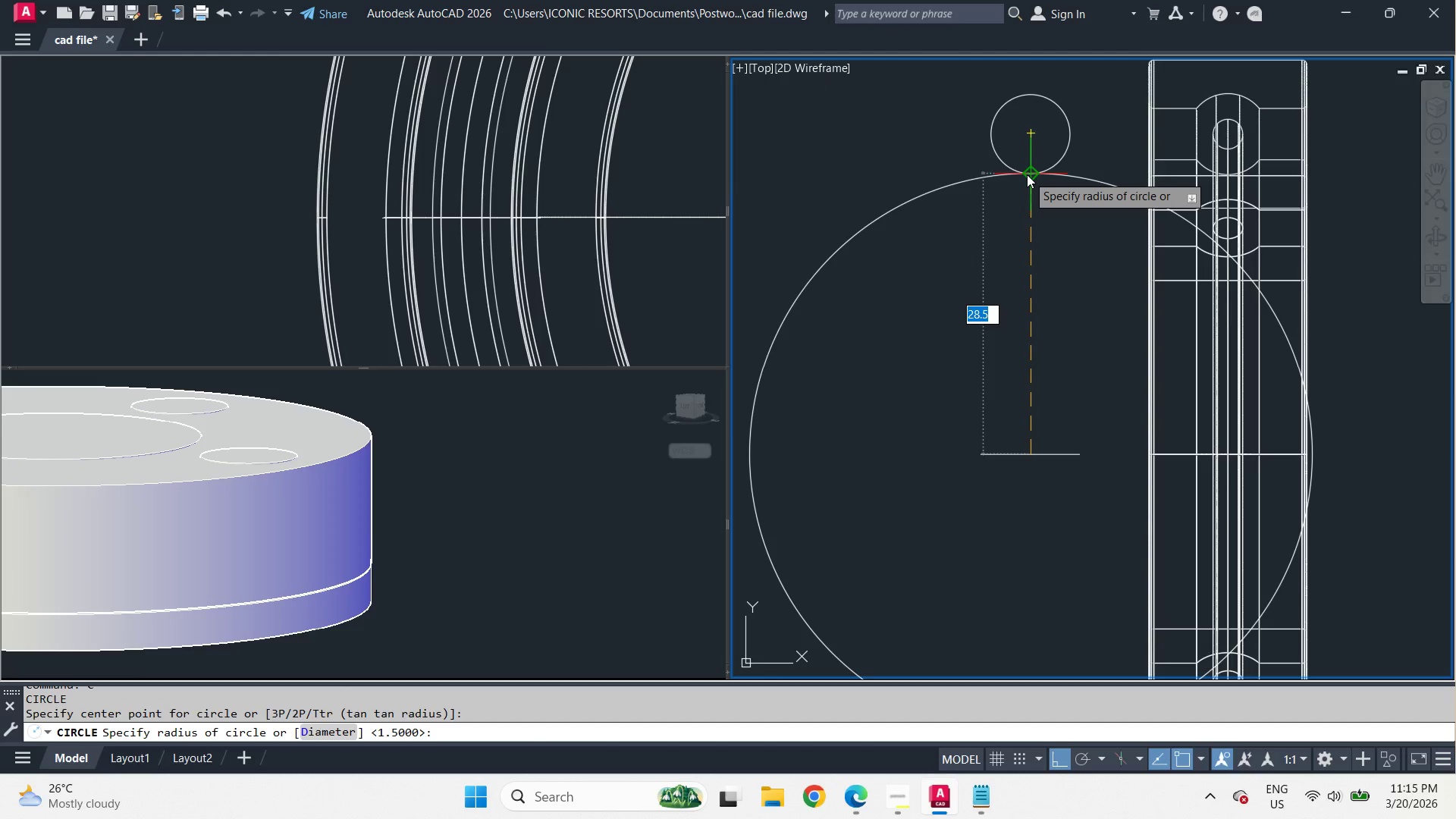 
left_click([1027, 174])
 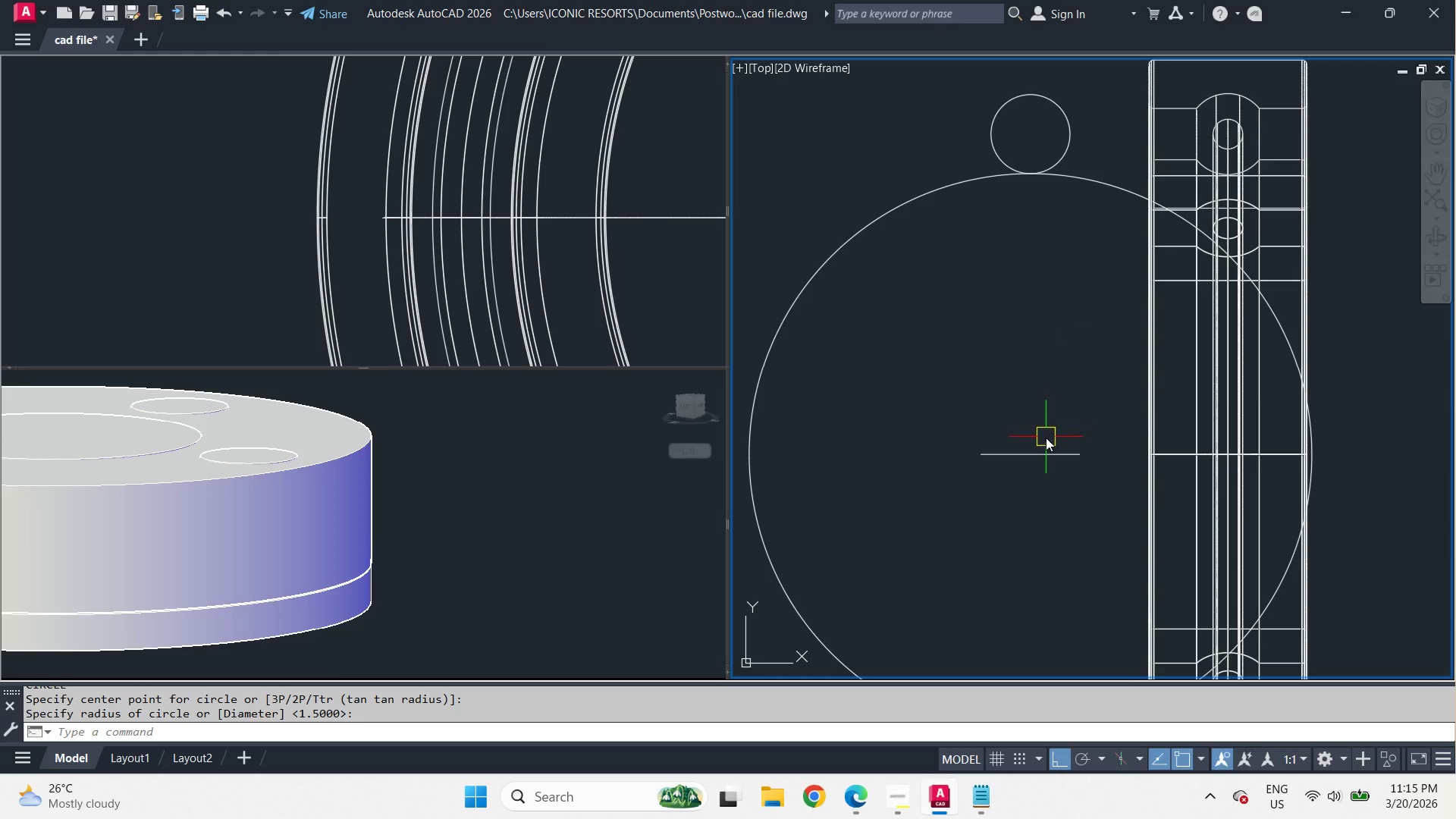 
key(Space)
 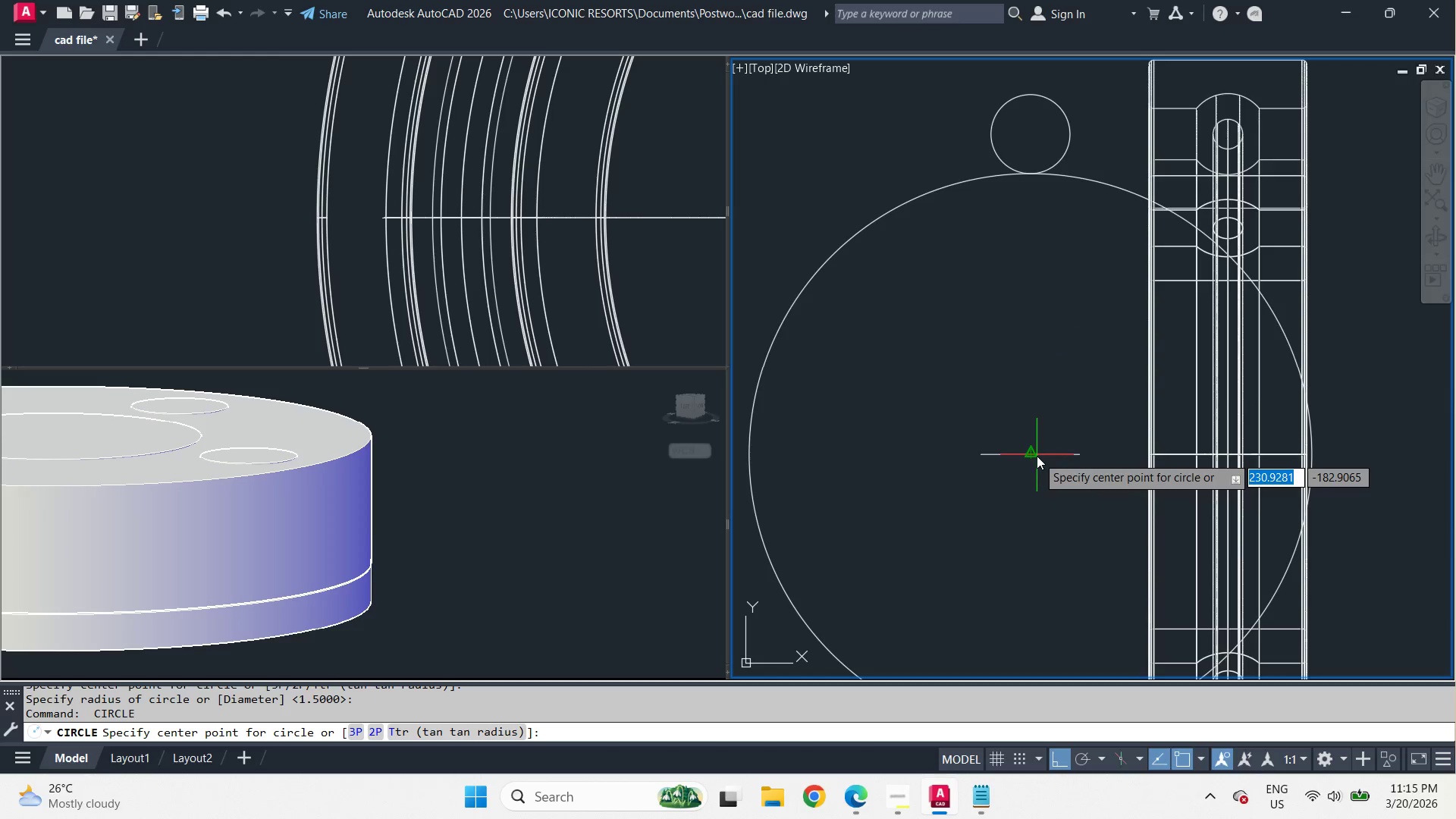 
left_click_drag(start_coordinate=[1037, 456], to_coordinate=[1037, 450])
 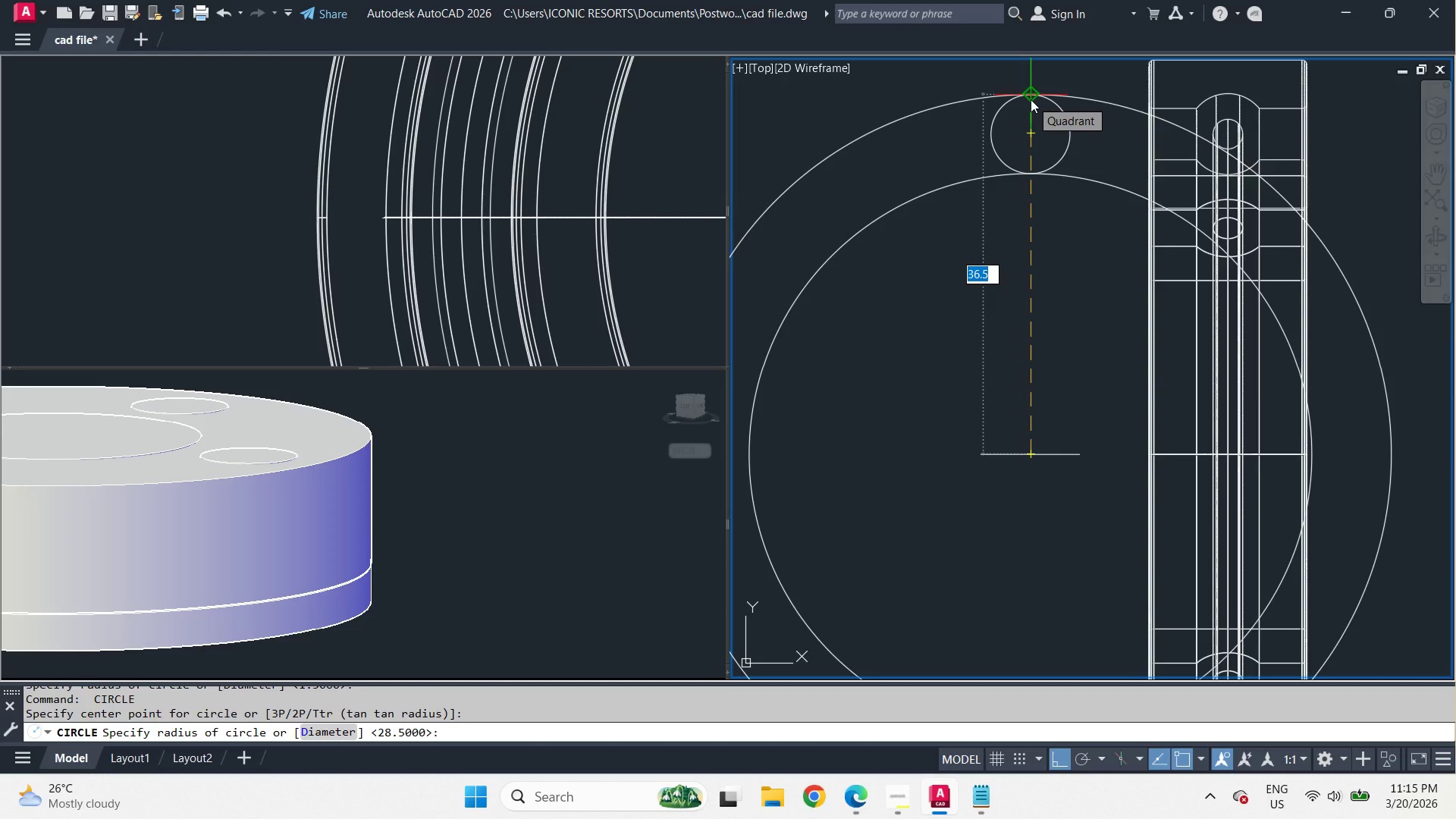 
key(Escape)
 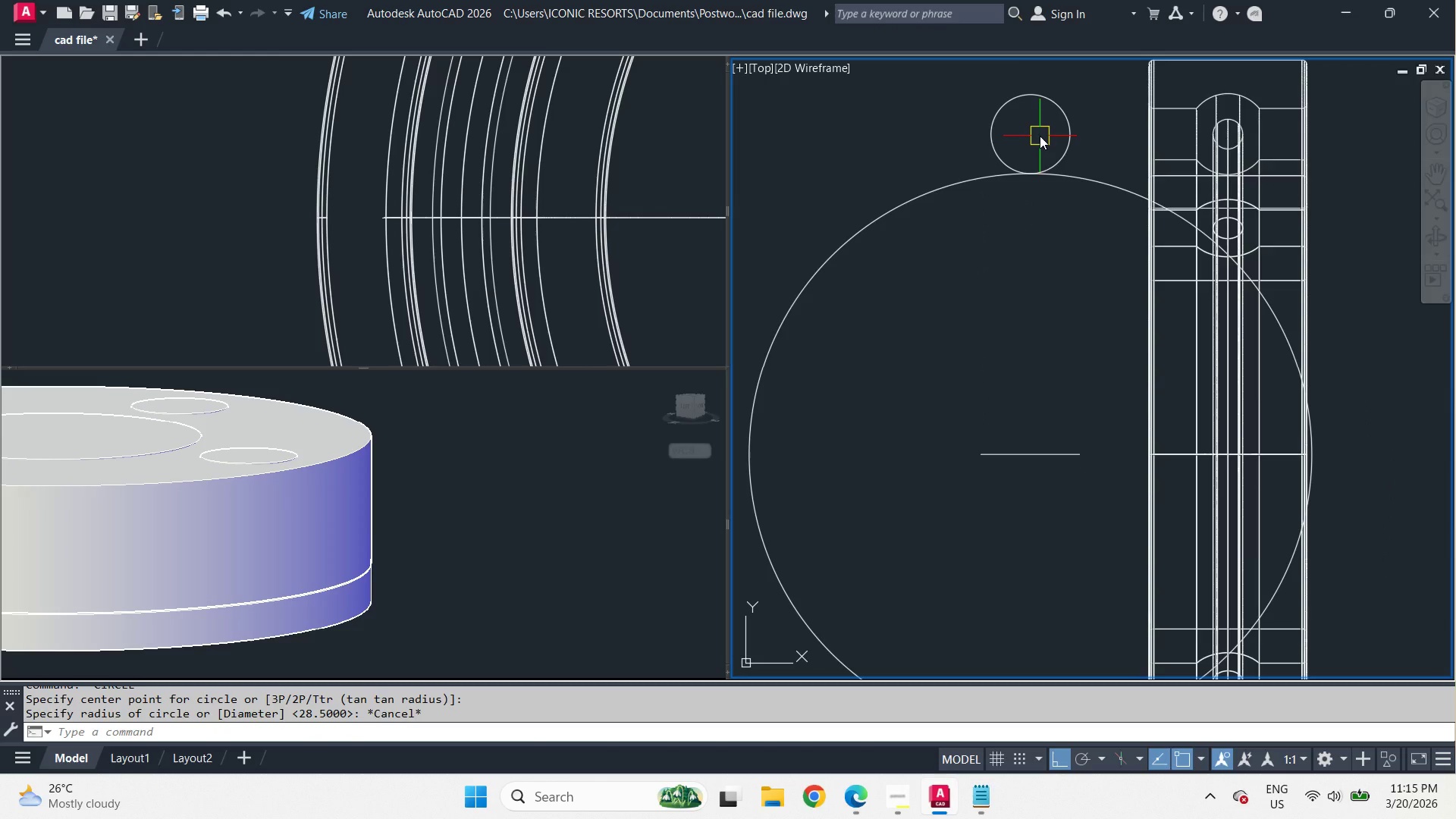 
key(O)
 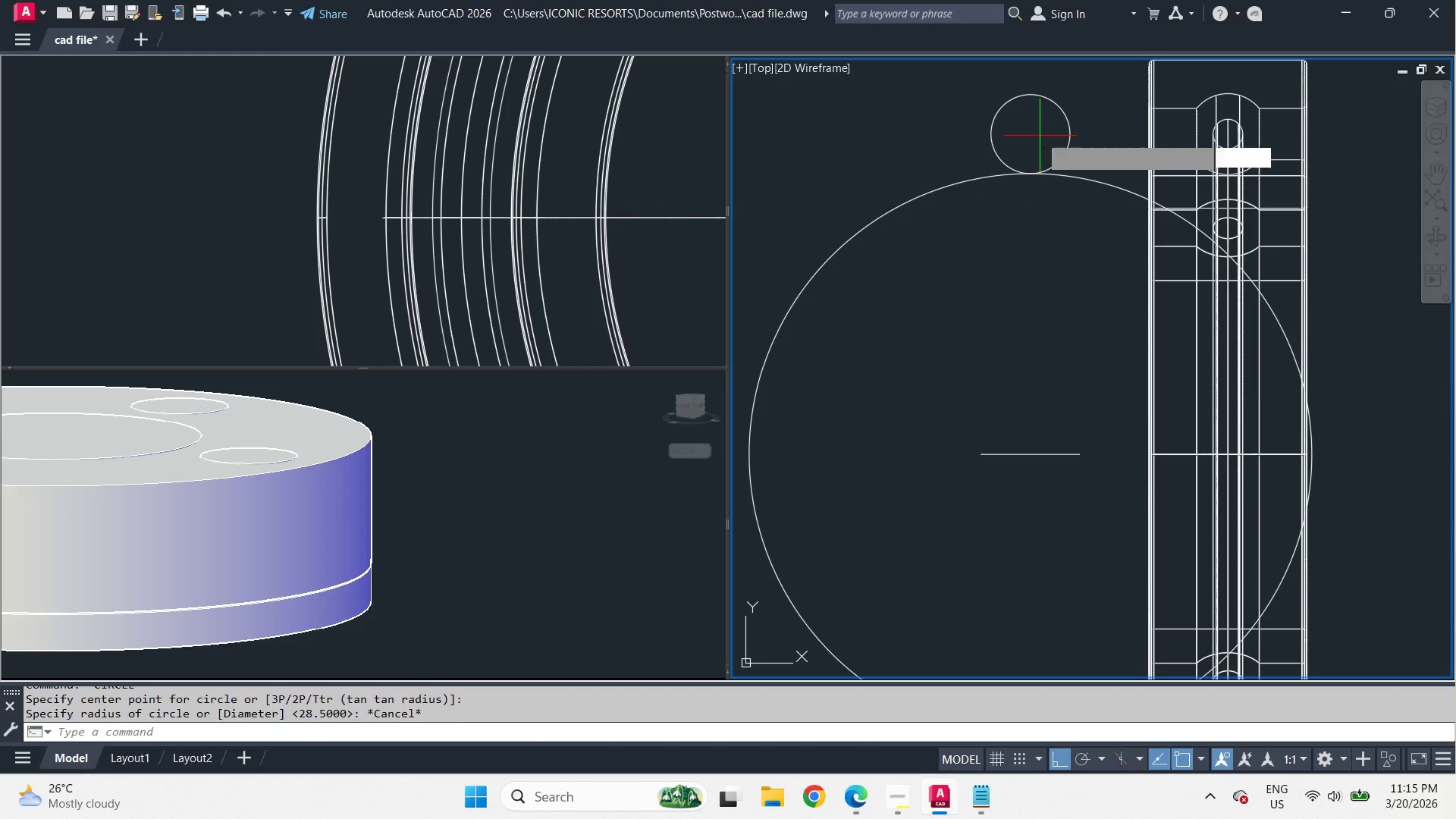 
key(Space)
 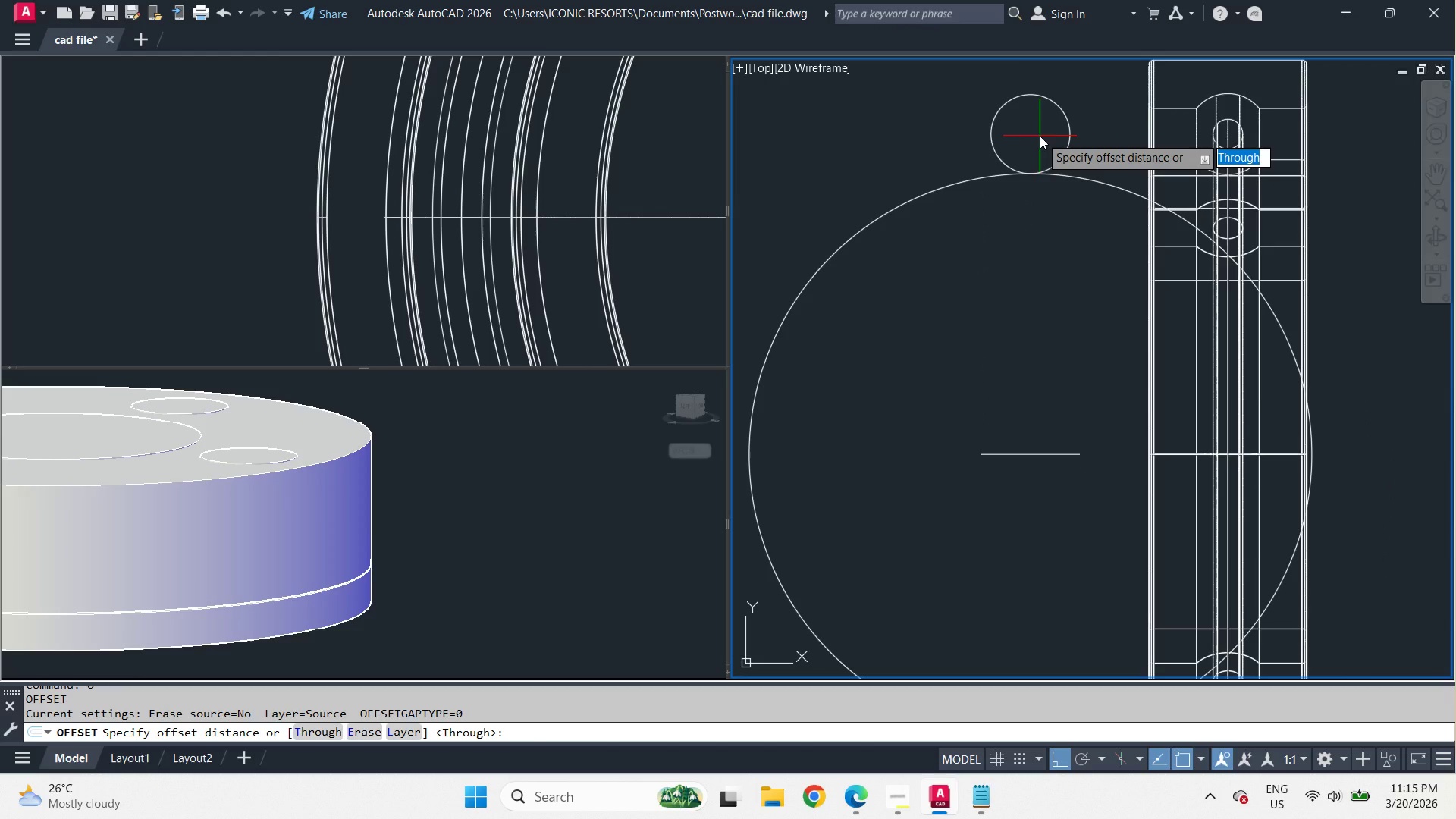 
key(NumpadDecimal)
 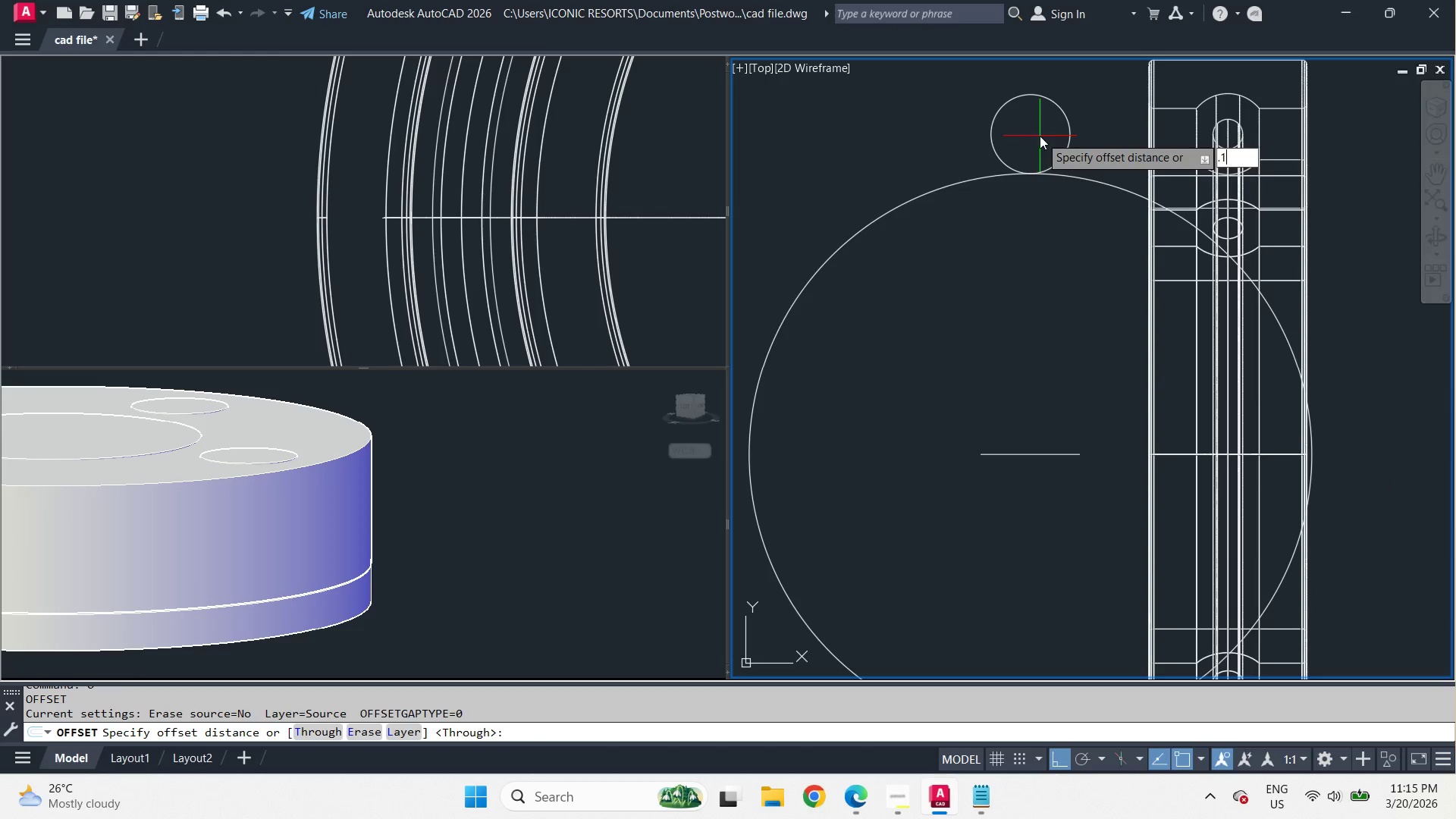 
key(Numpad1)
 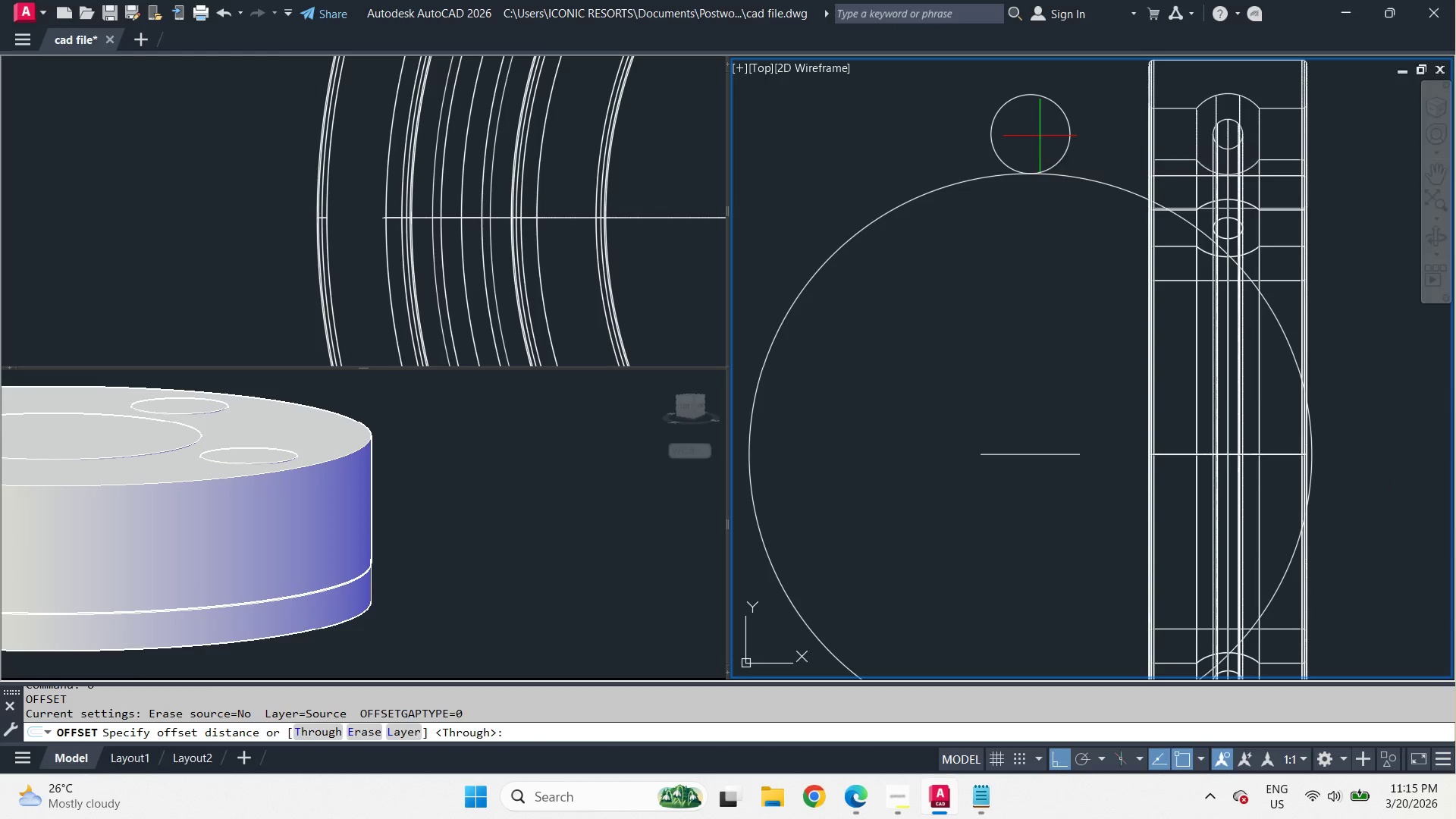 
key(NumpadEnter)
 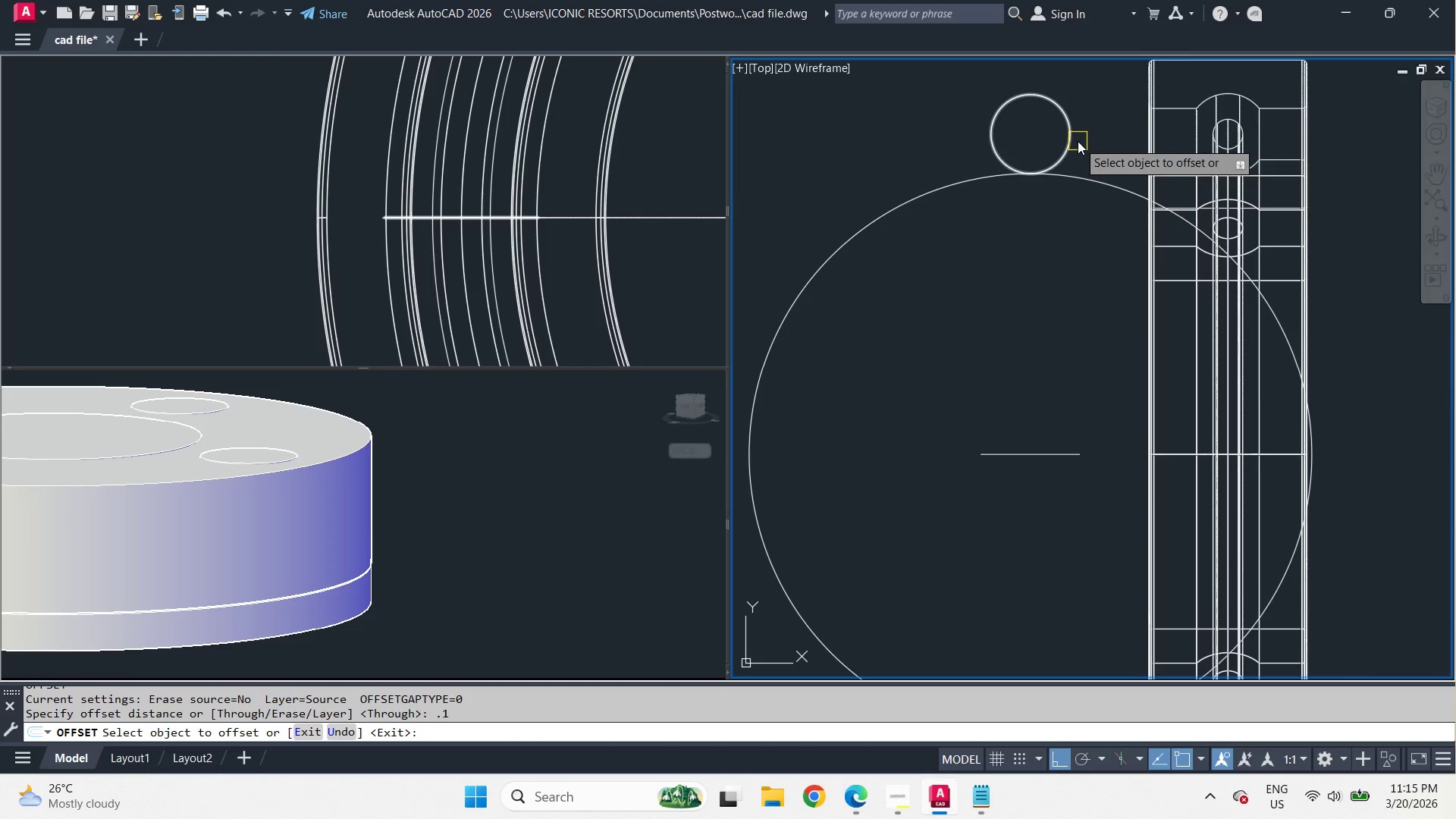 
left_click_drag(start_coordinate=[1072, 137], to_coordinate=[1086, 144])
 